 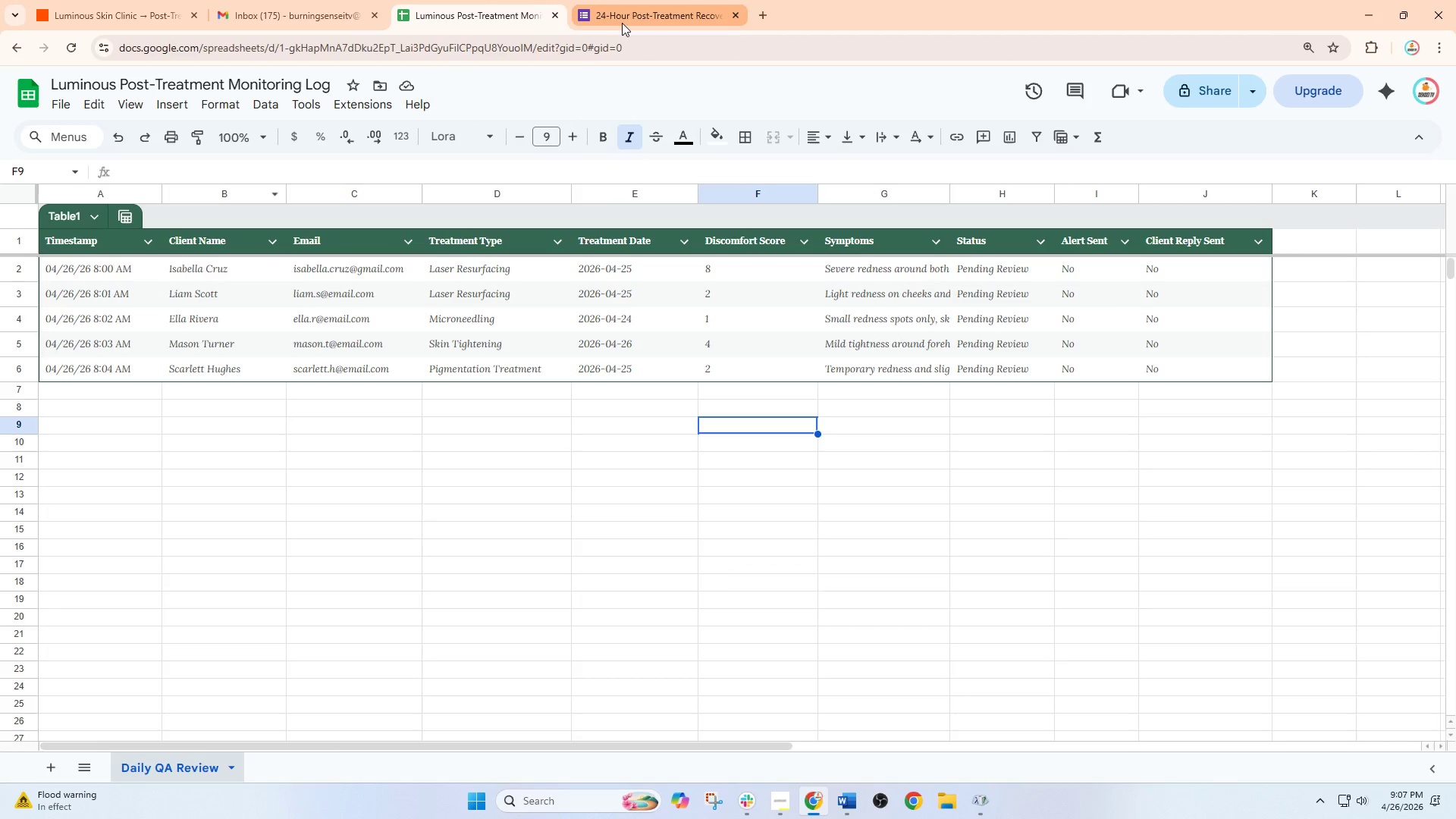 
left_click([306, 0])
 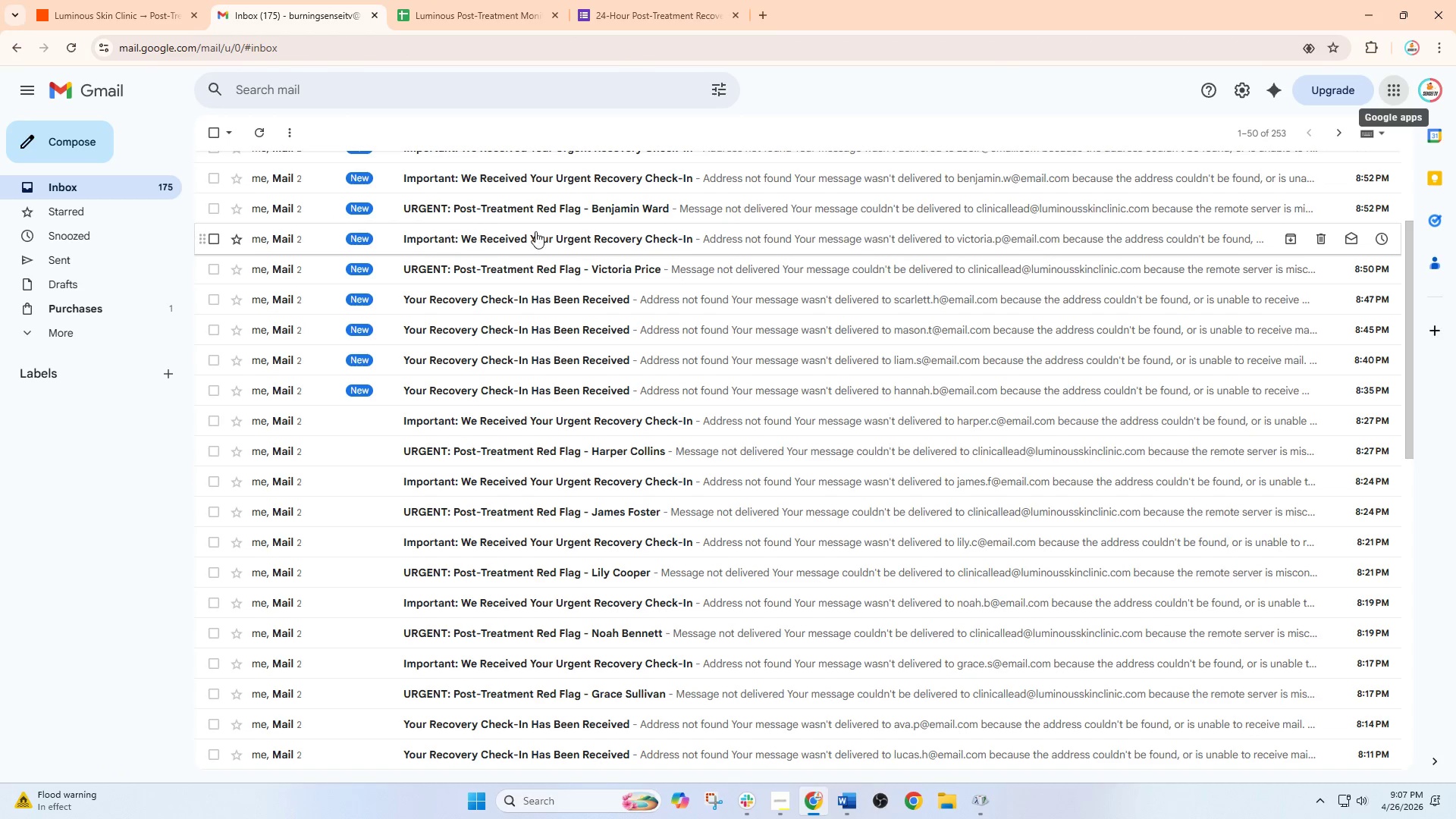 
scroll: coordinate [548, 258], scroll_direction: up, amount: 9.0
 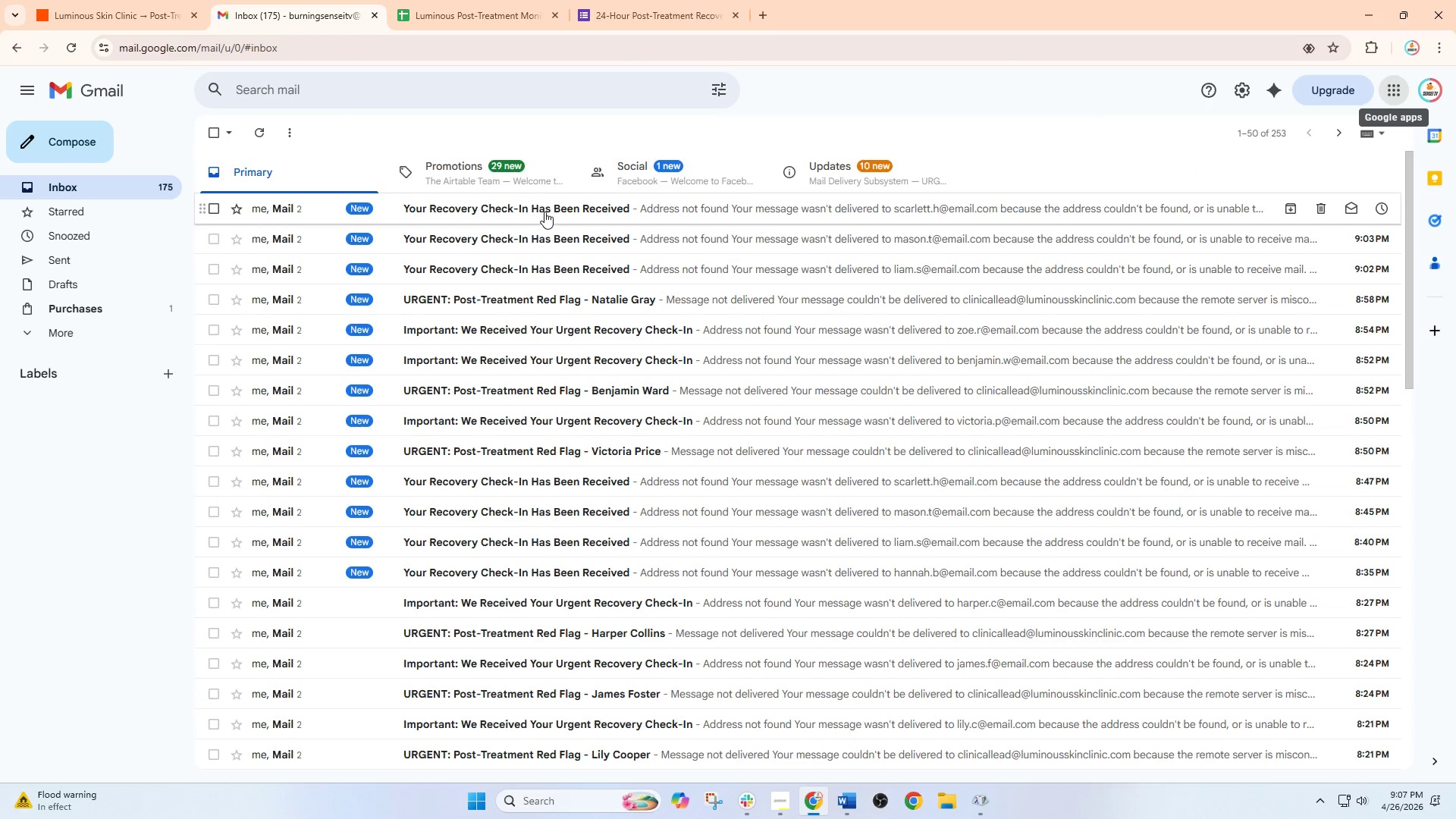 
left_click([544, 212])
 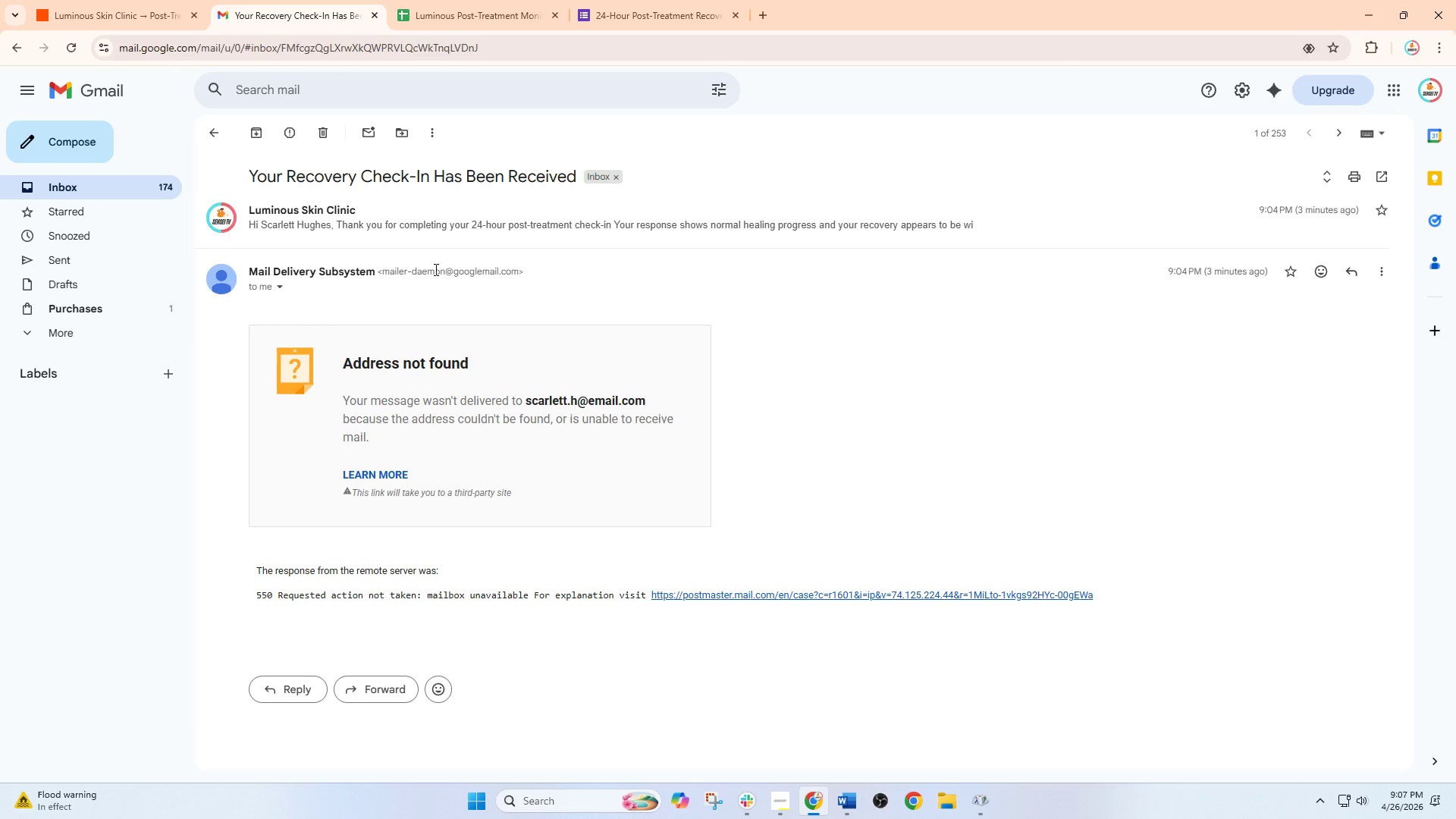 
left_click([442, 230])
 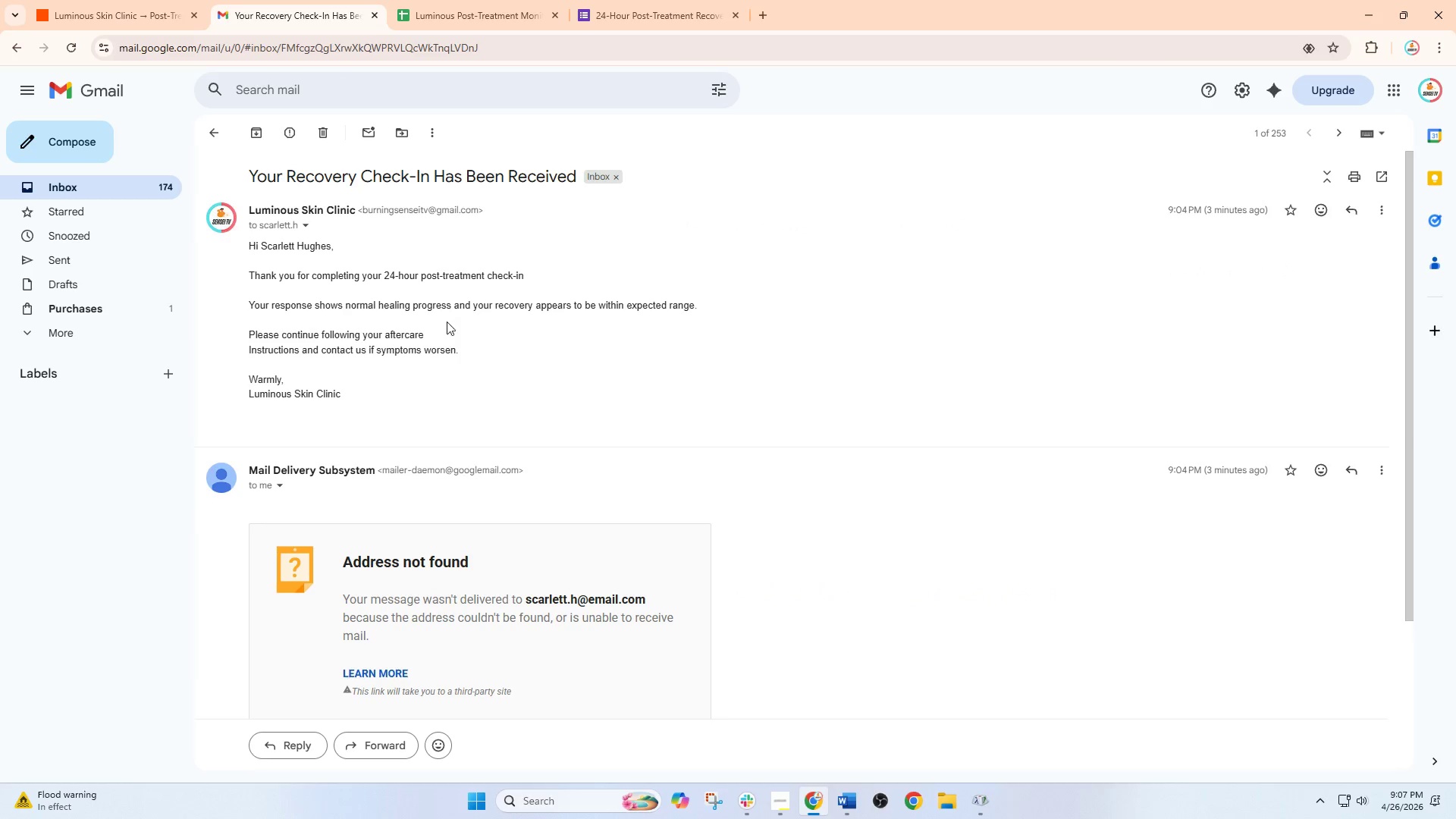 
left_click([151, 0])
 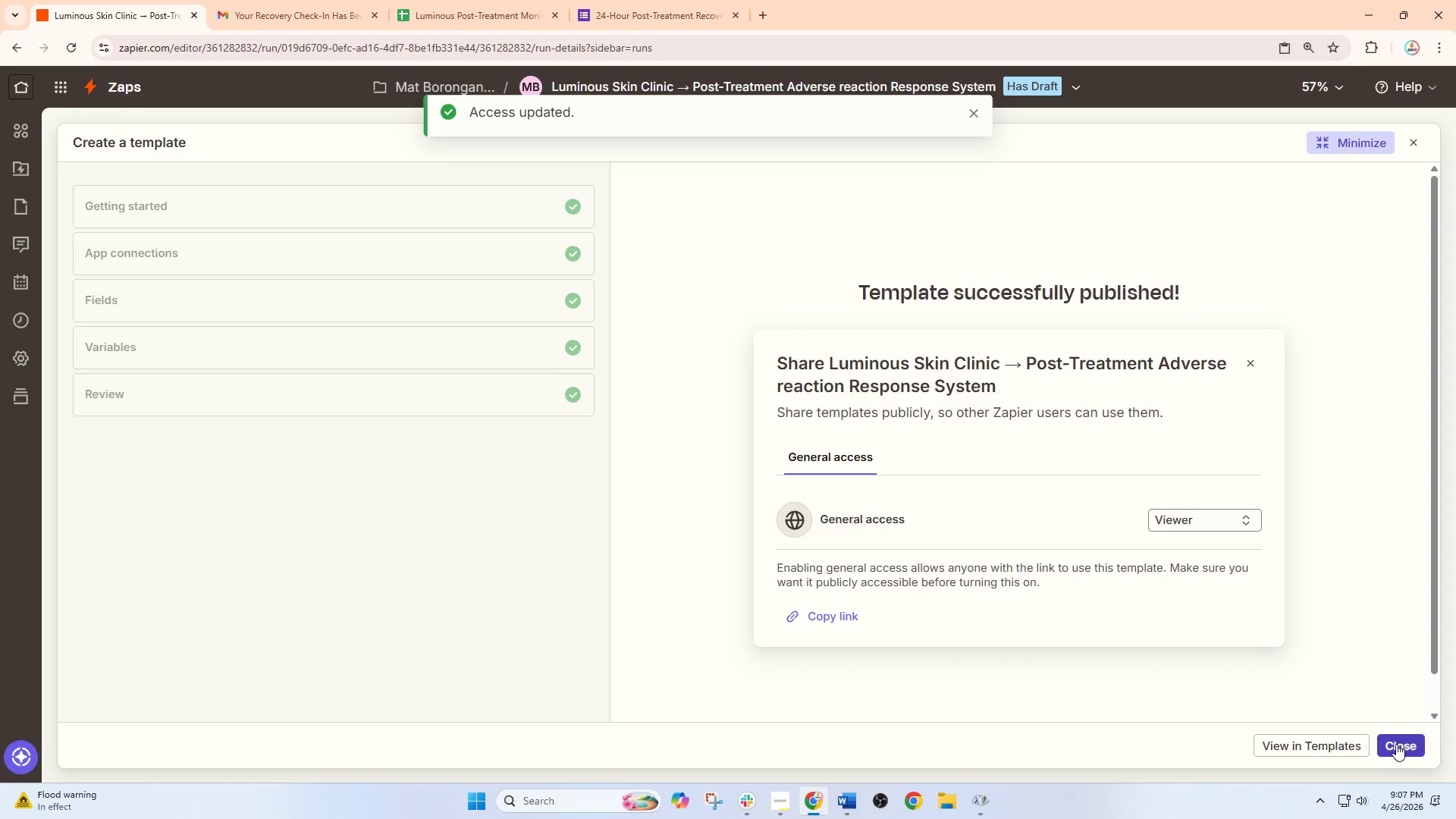 
wait(9.41)
 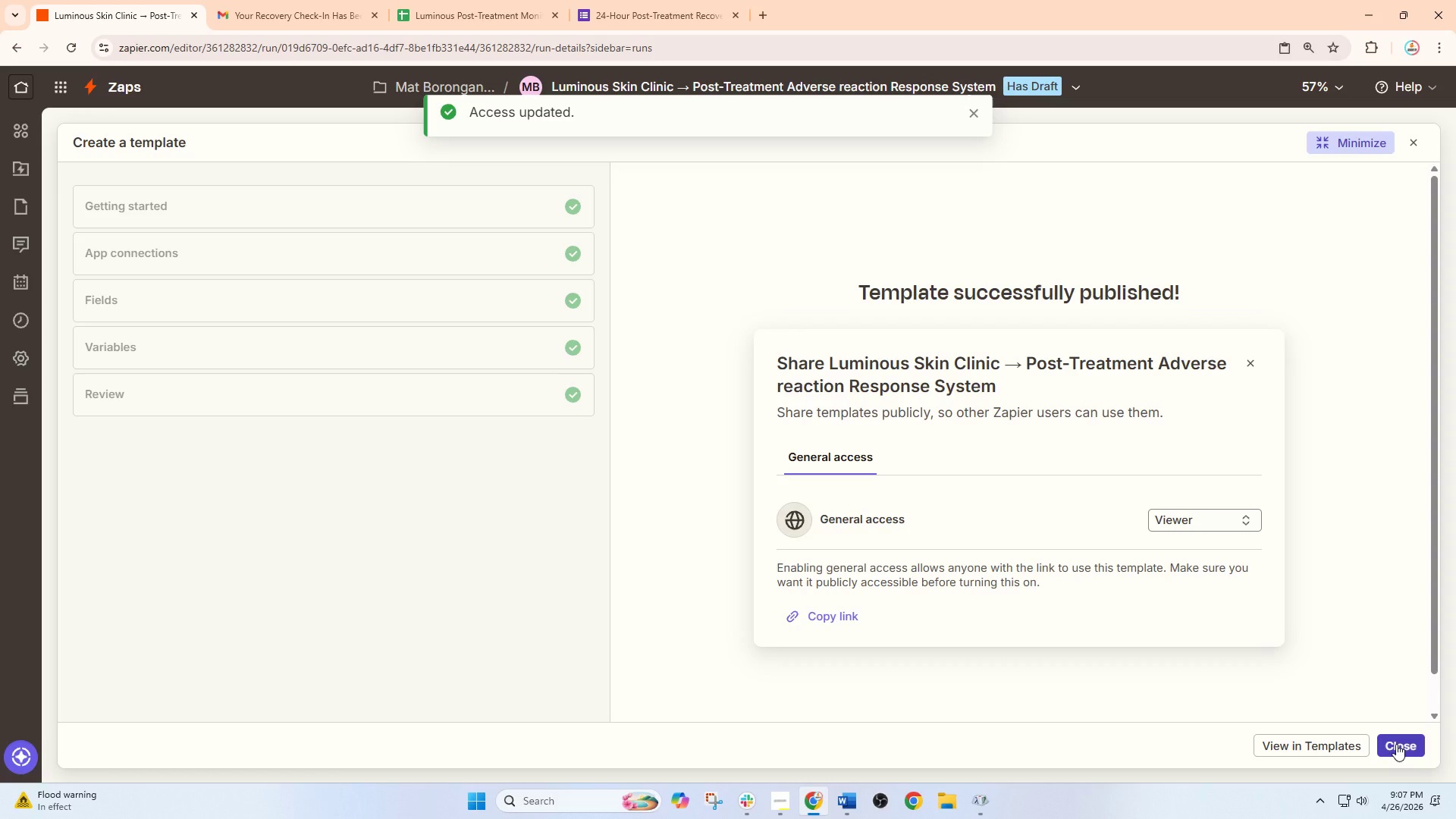 
left_click([622, 2])
 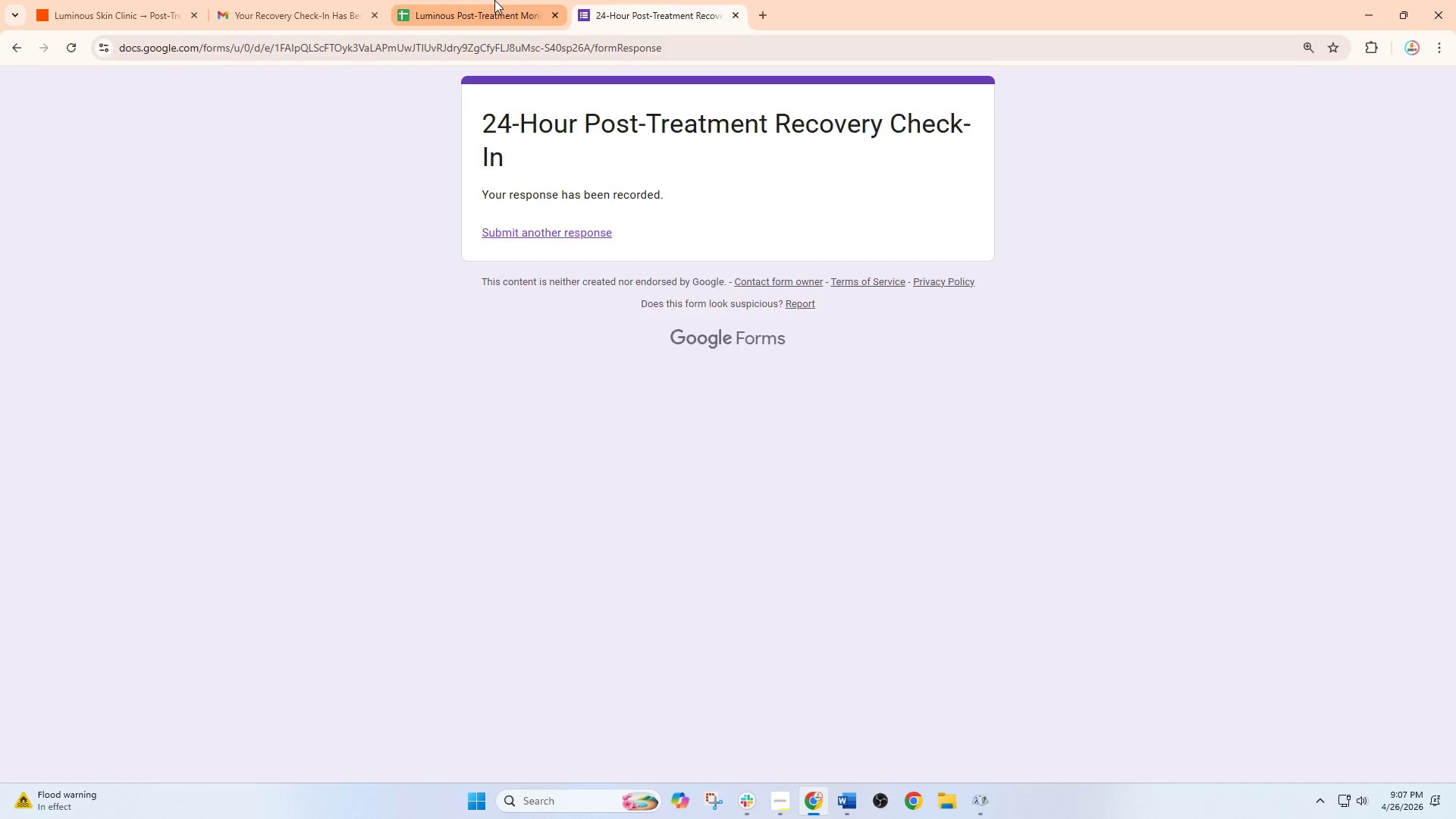 
double_click([633, 0])
 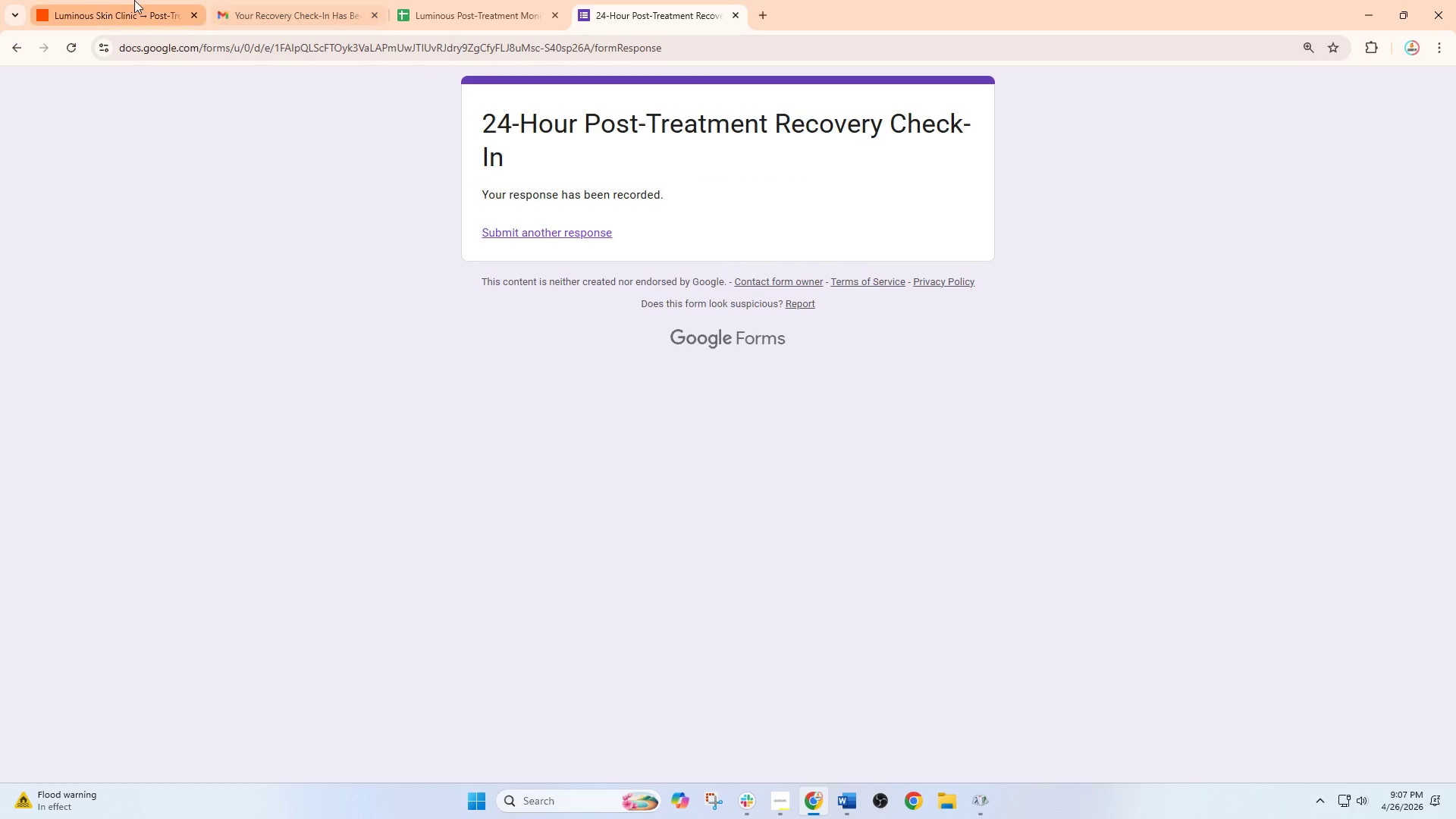 
left_click([125, 0])
 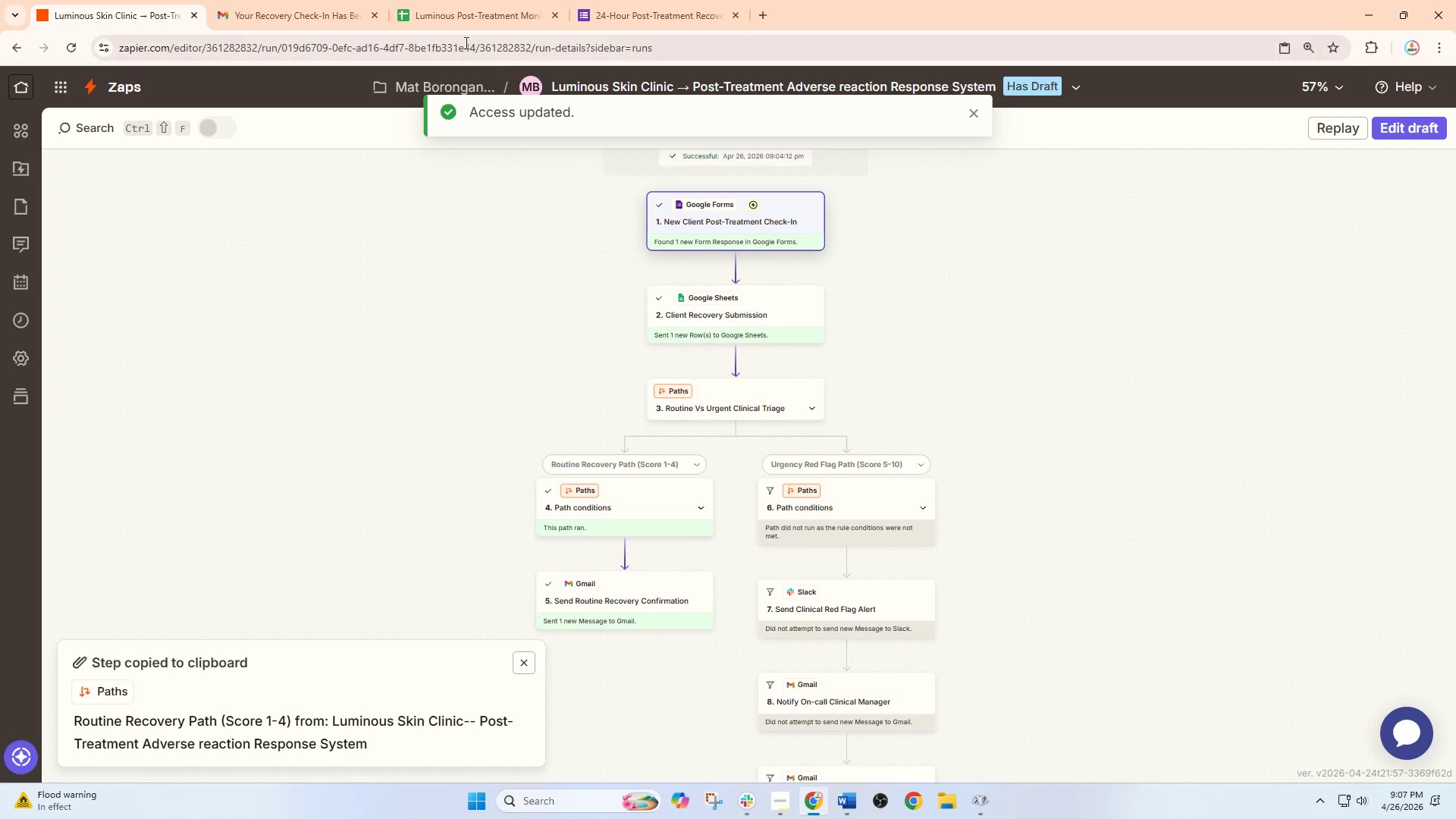 
left_click([468, 0])
 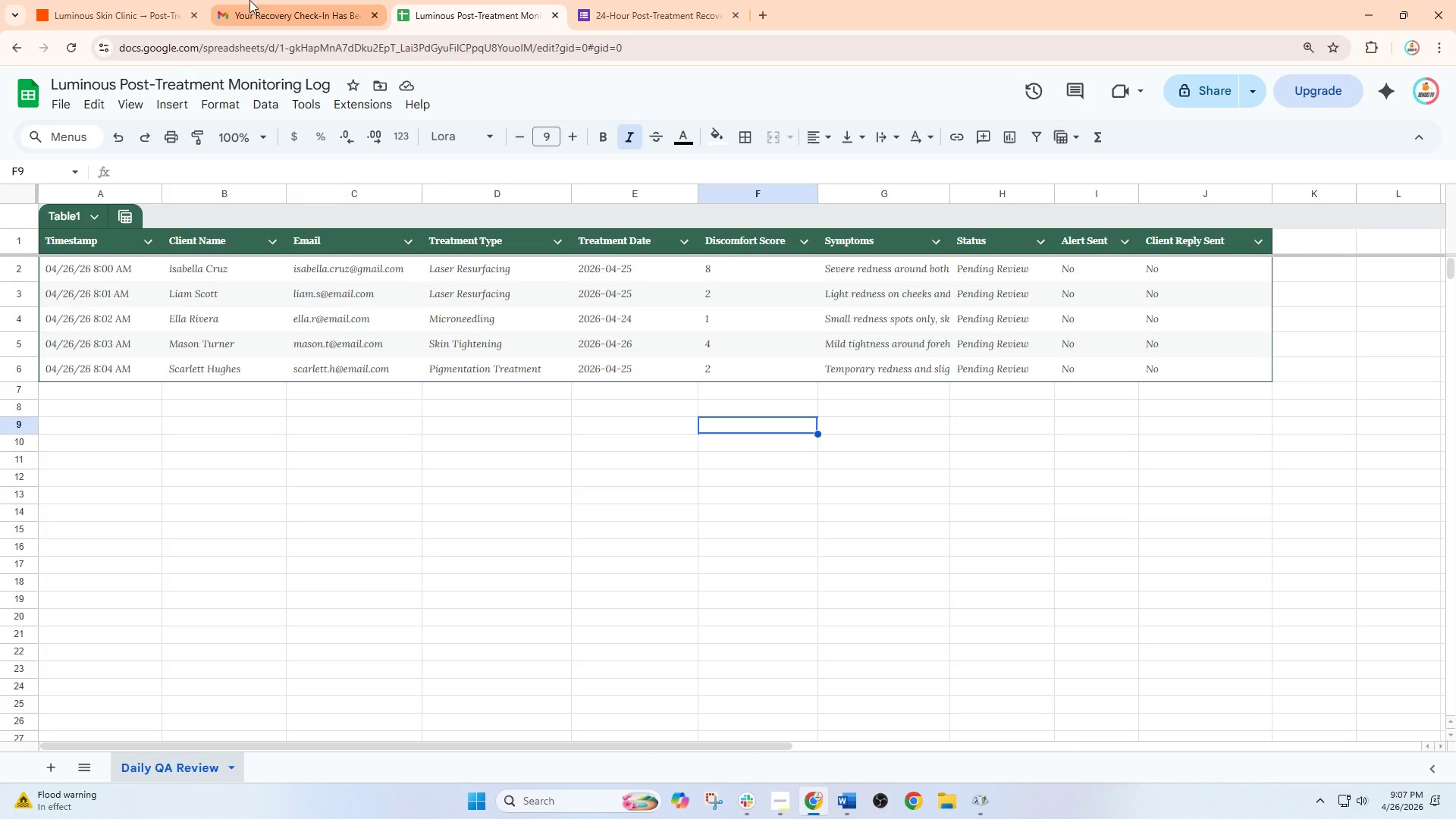 
left_click([265, 0])
 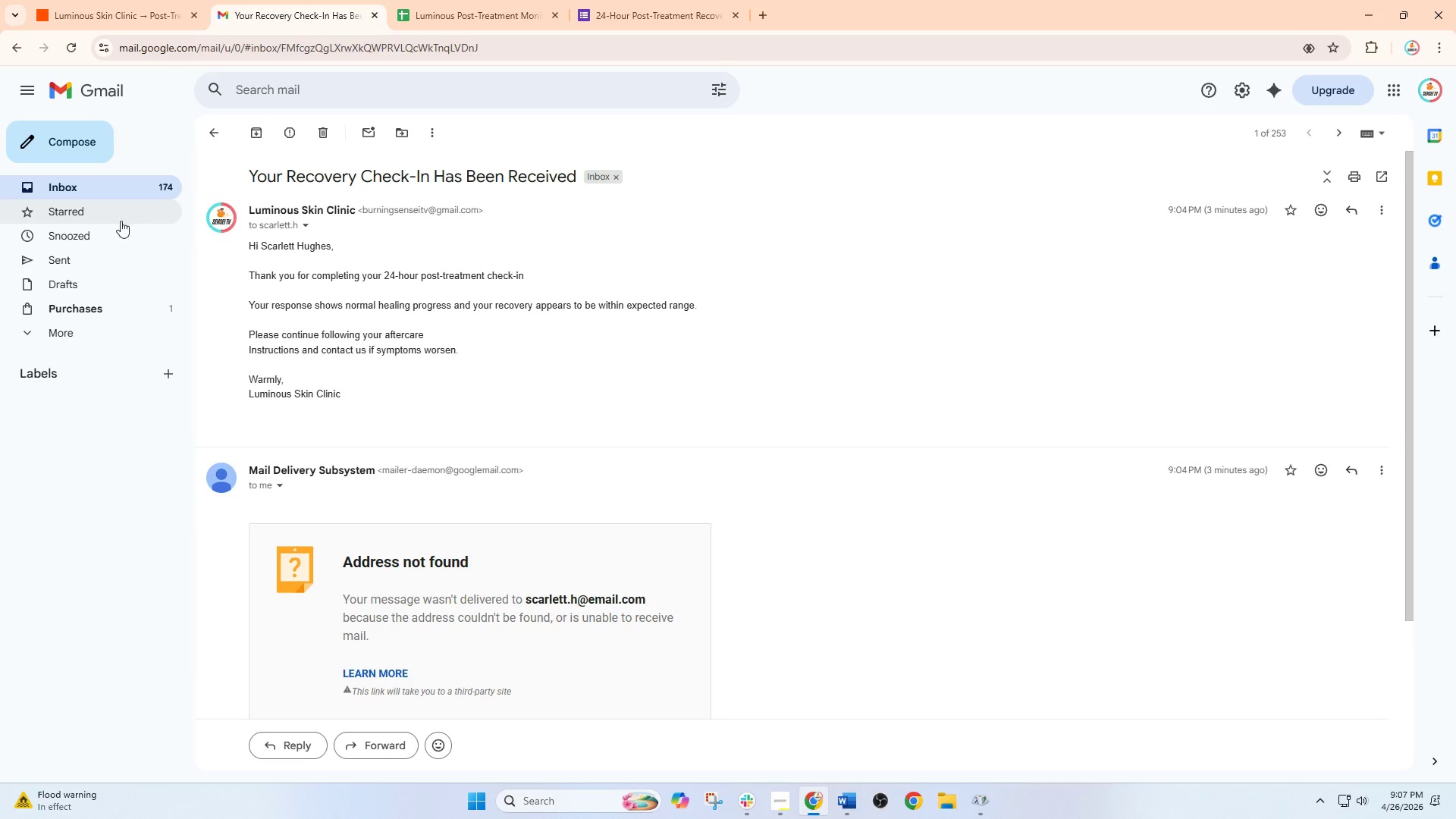 
left_click([110, 184])
 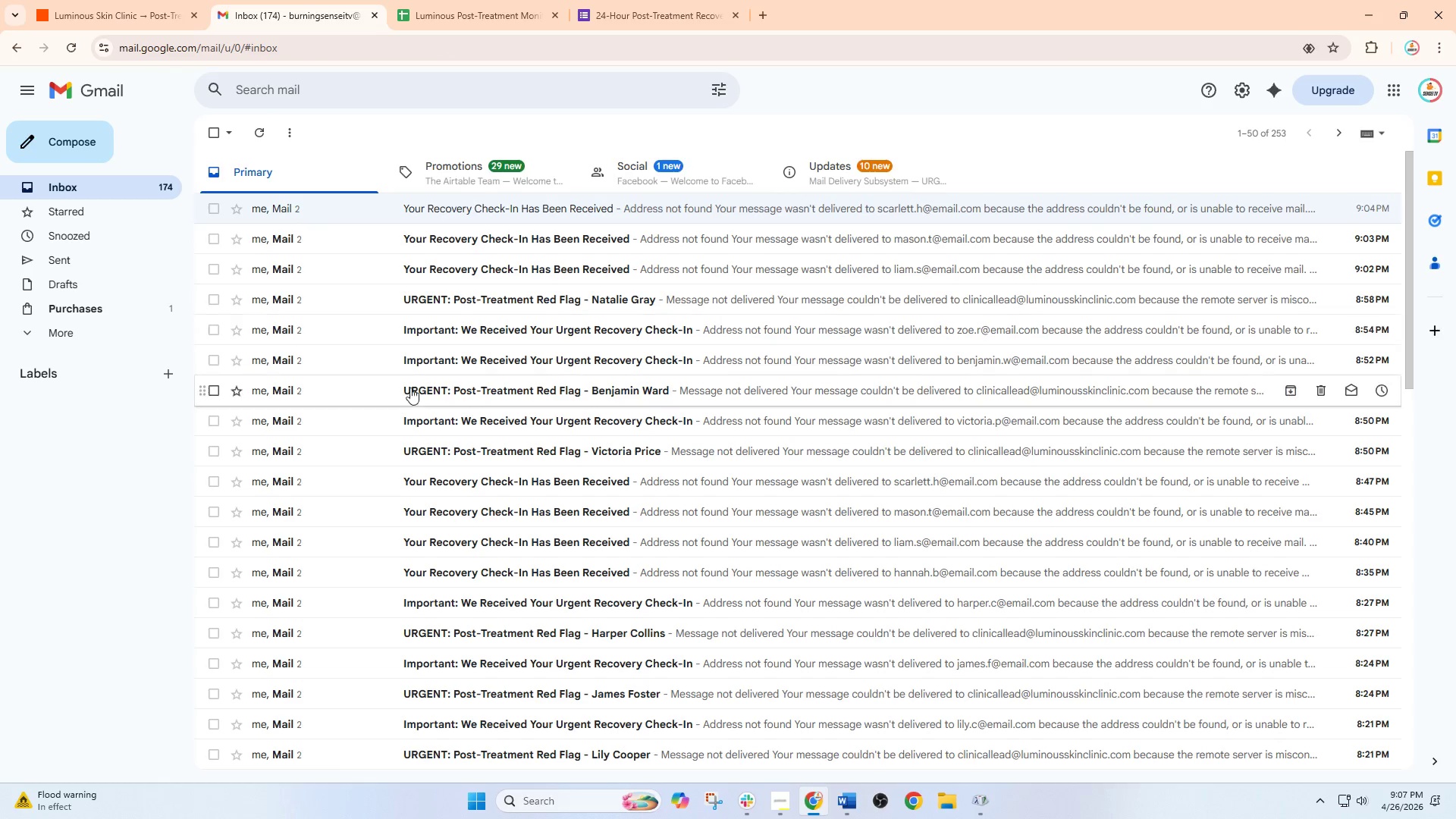 
scroll: coordinate [522, 427], scroll_direction: down, amount: 2.0
 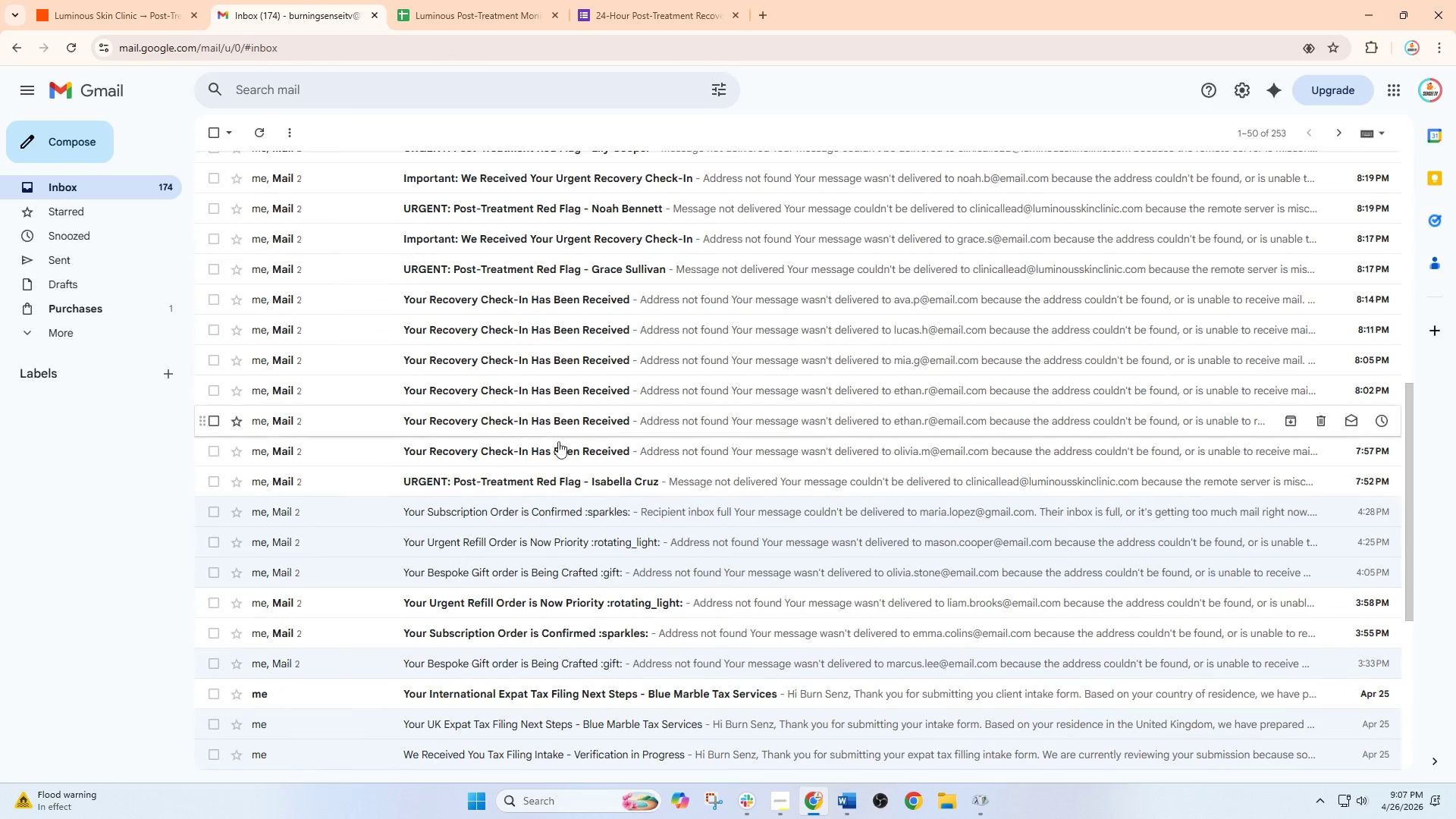 
left_click([460, 0])
 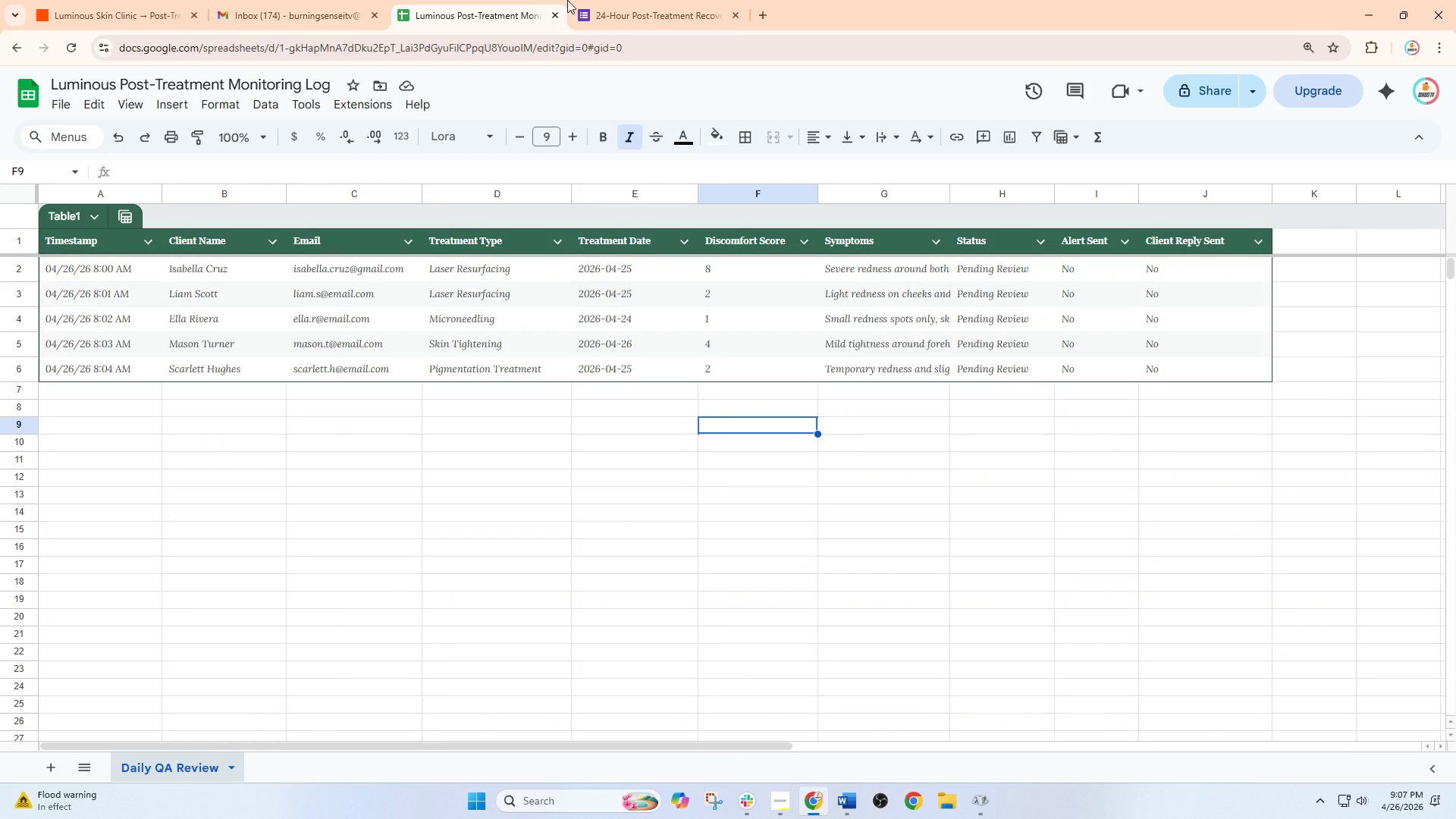 
scroll: coordinate [499, 303], scroll_direction: up, amount: 10.0
 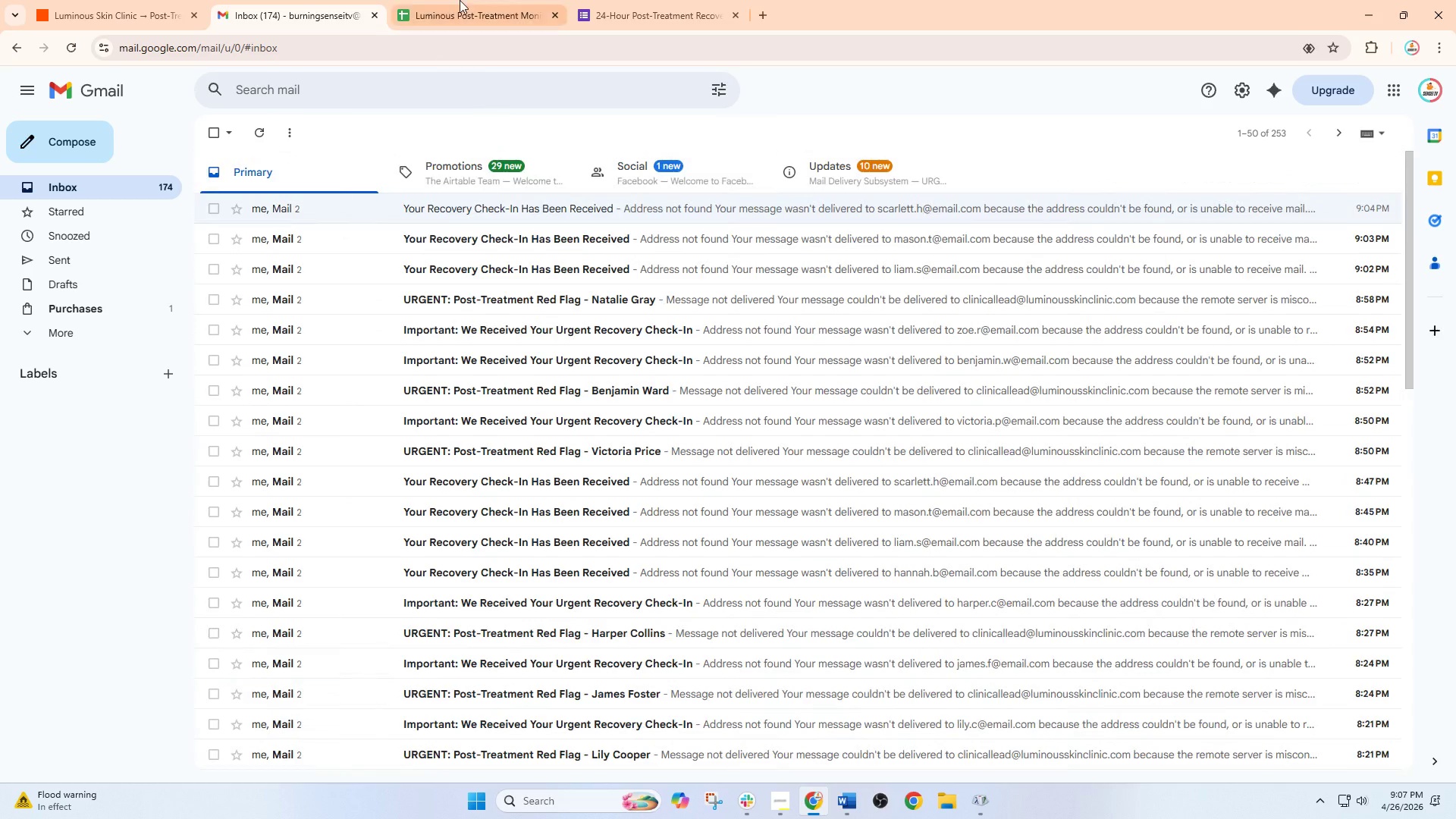 
double_click([629, 0])
 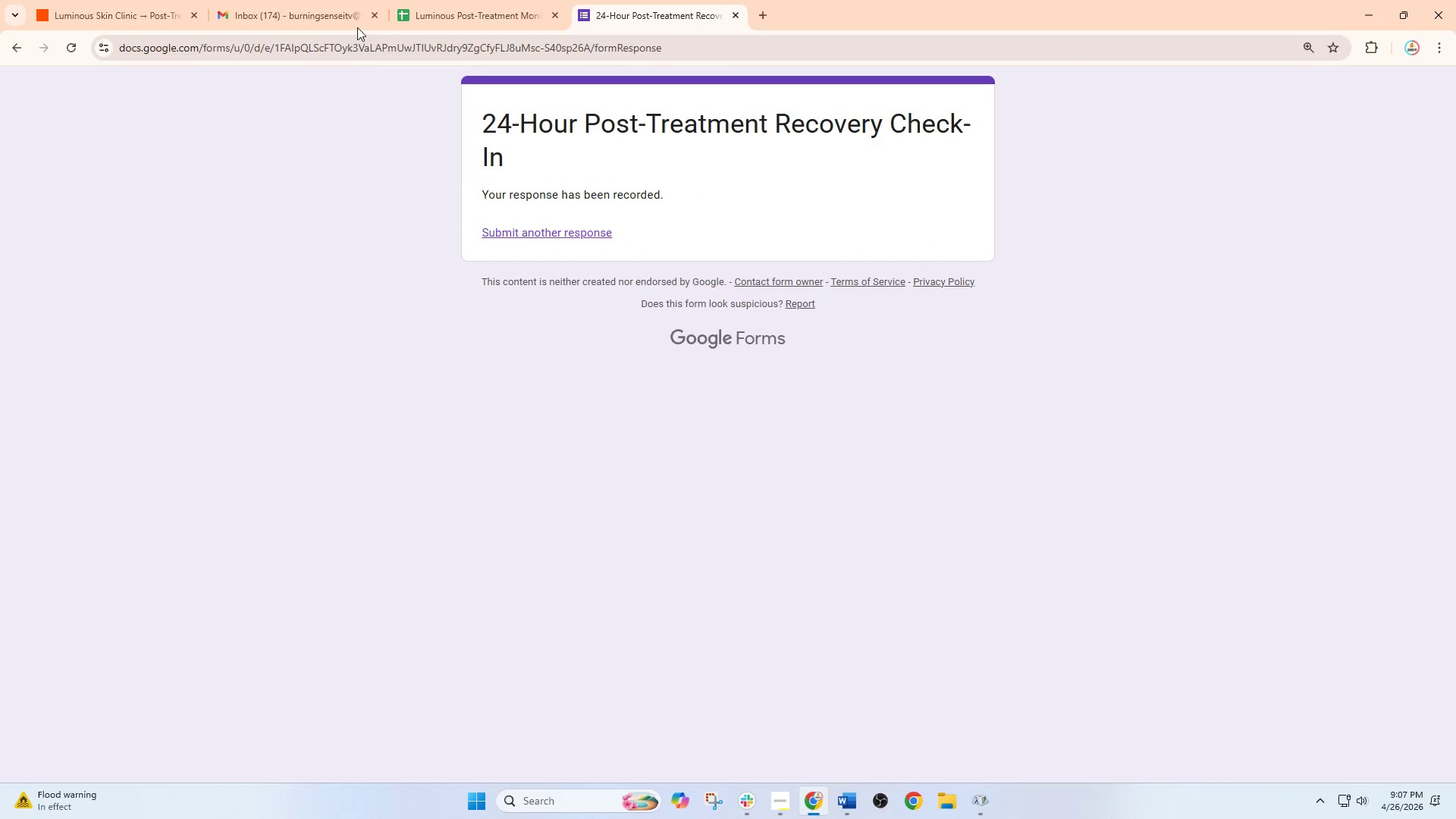 
left_click([312, 0])
 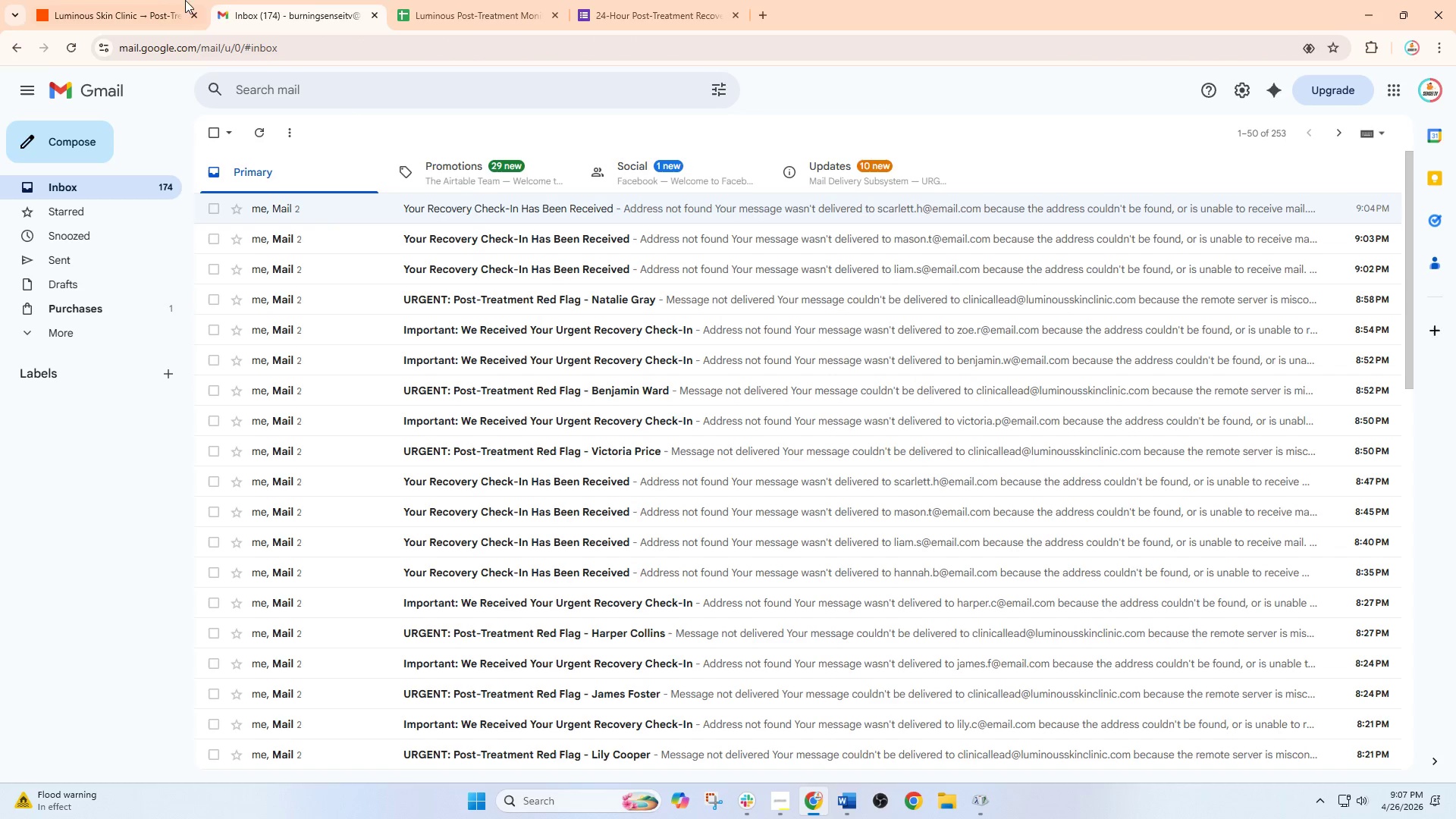 
left_click([146, 0])
 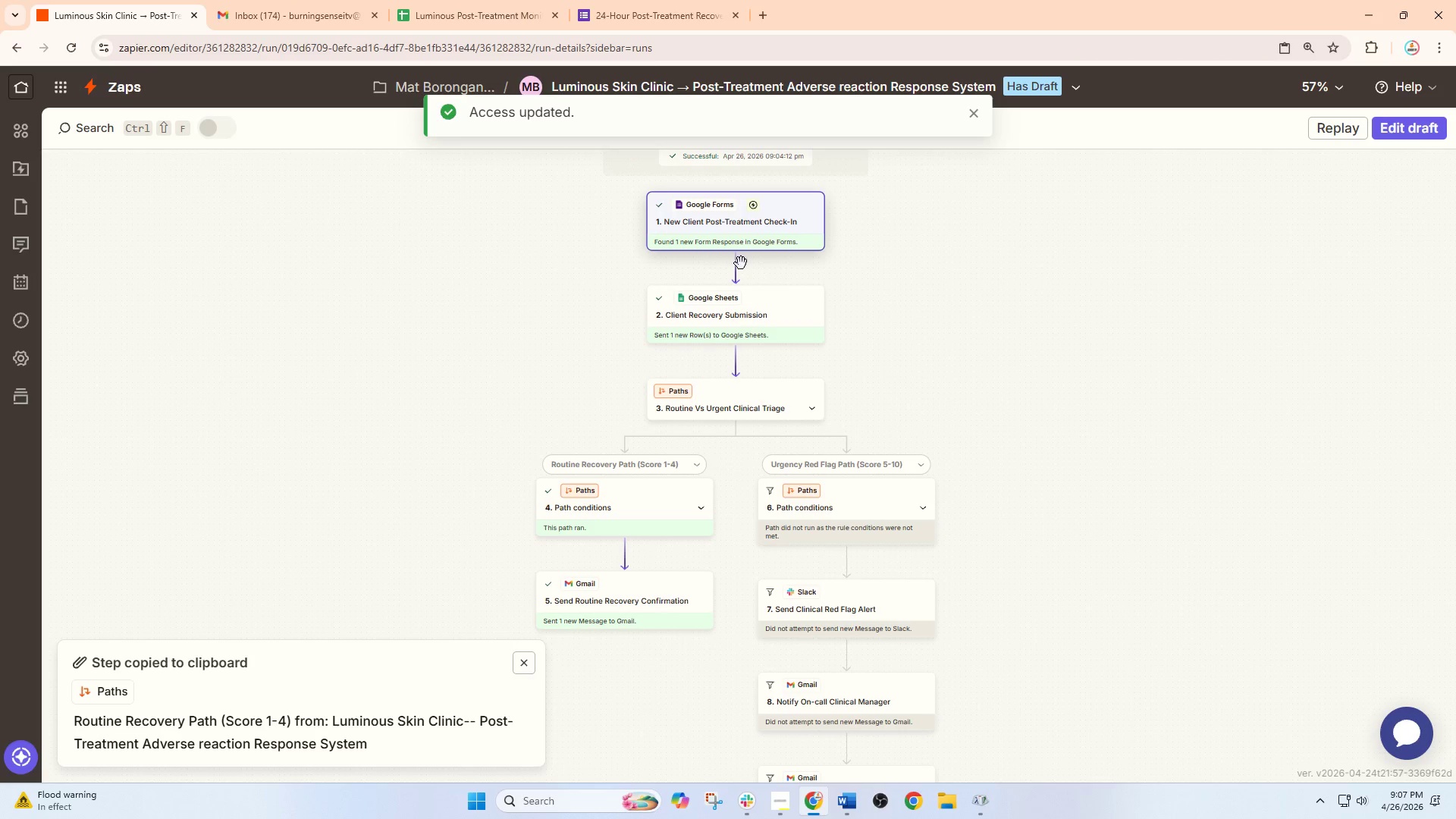 
hold_key(key=ControlLeft, duration=0.5)
 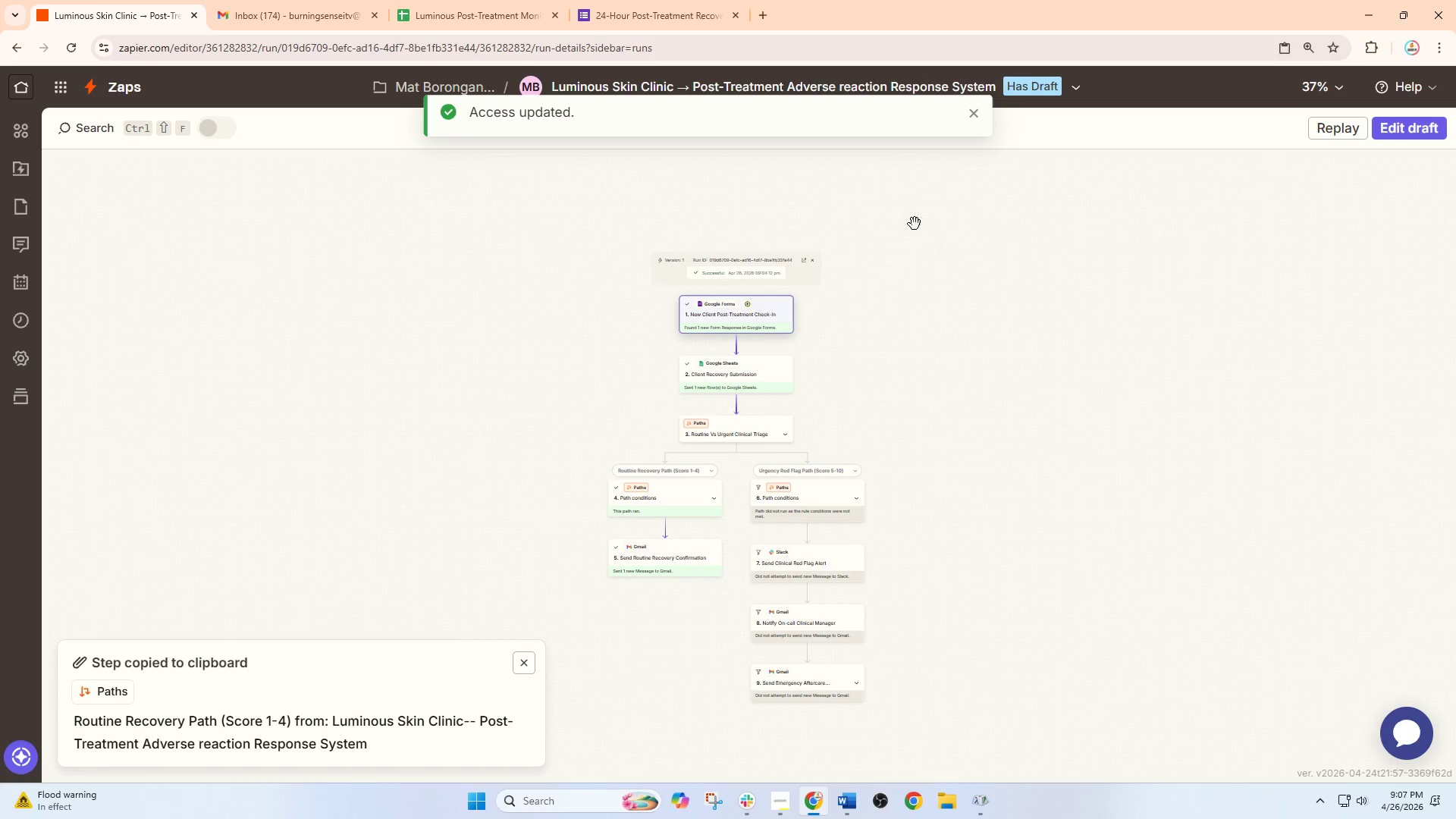 
hold_key(key=ControlLeft, duration=1.17)
 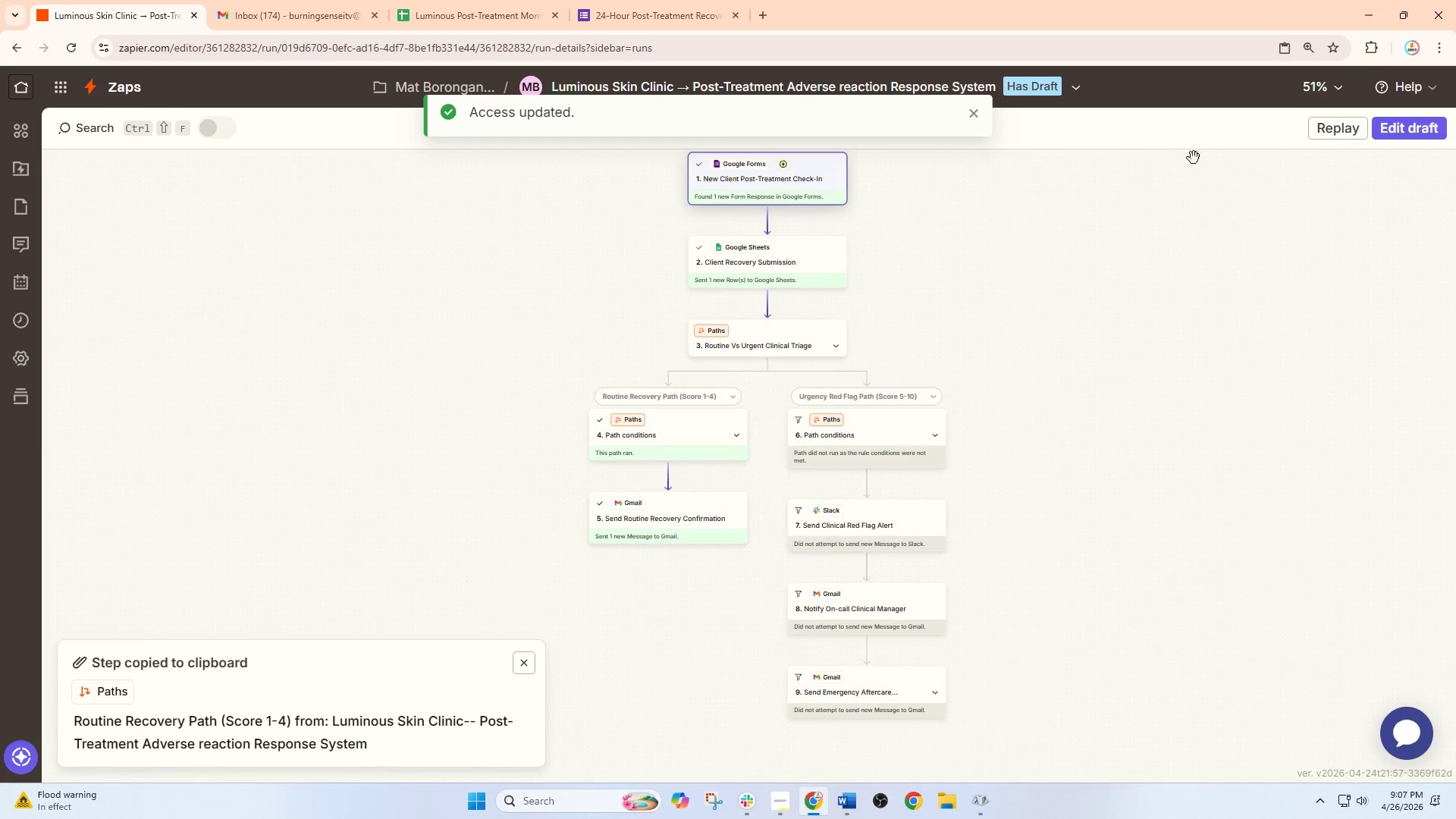 
scroll: coordinate [738, 270], scroll_direction: down, amount: 4.0
 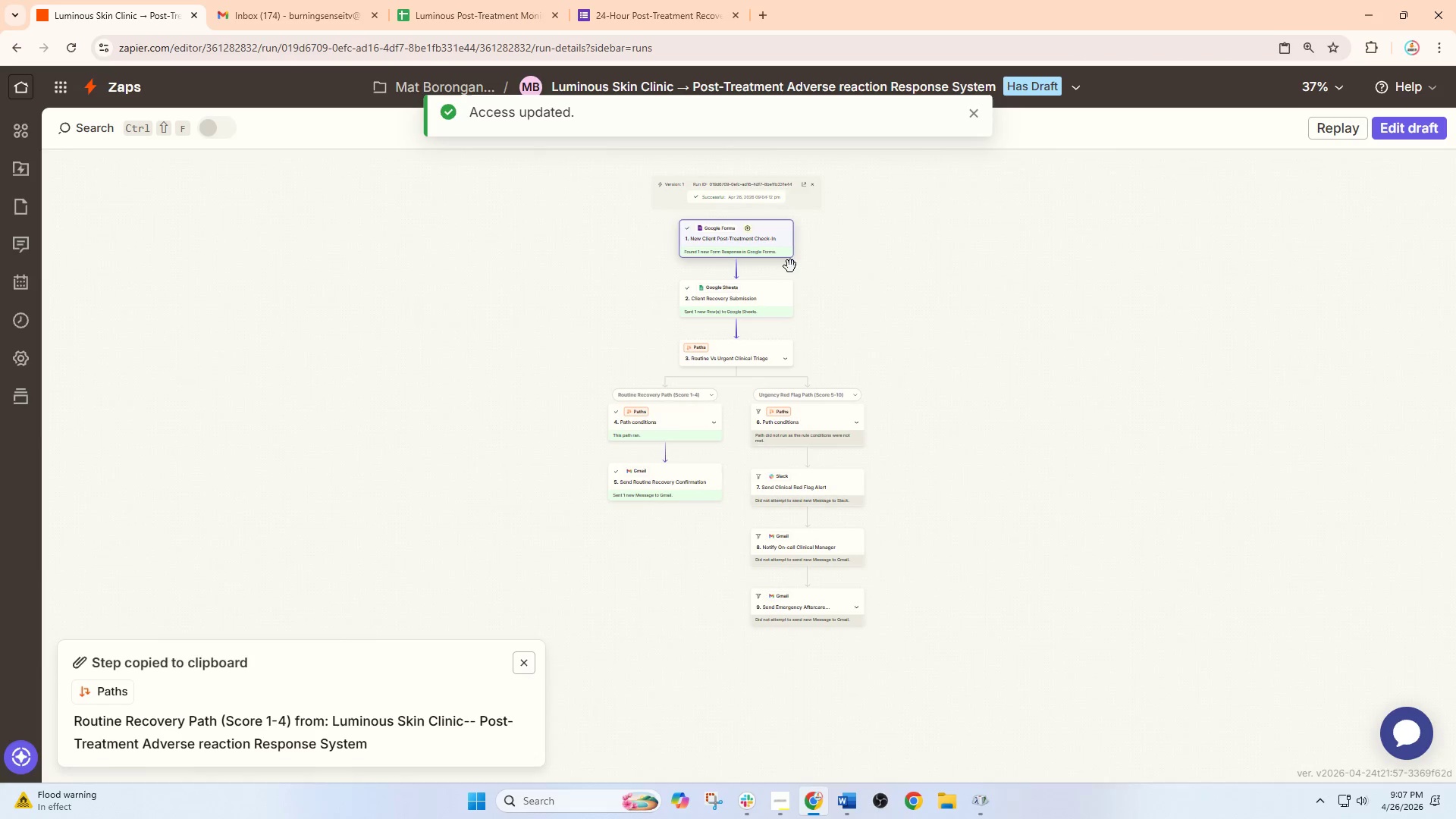 
left_click_drag(start_coordinate=[886, 347], to_coordinate=[974, 202])
 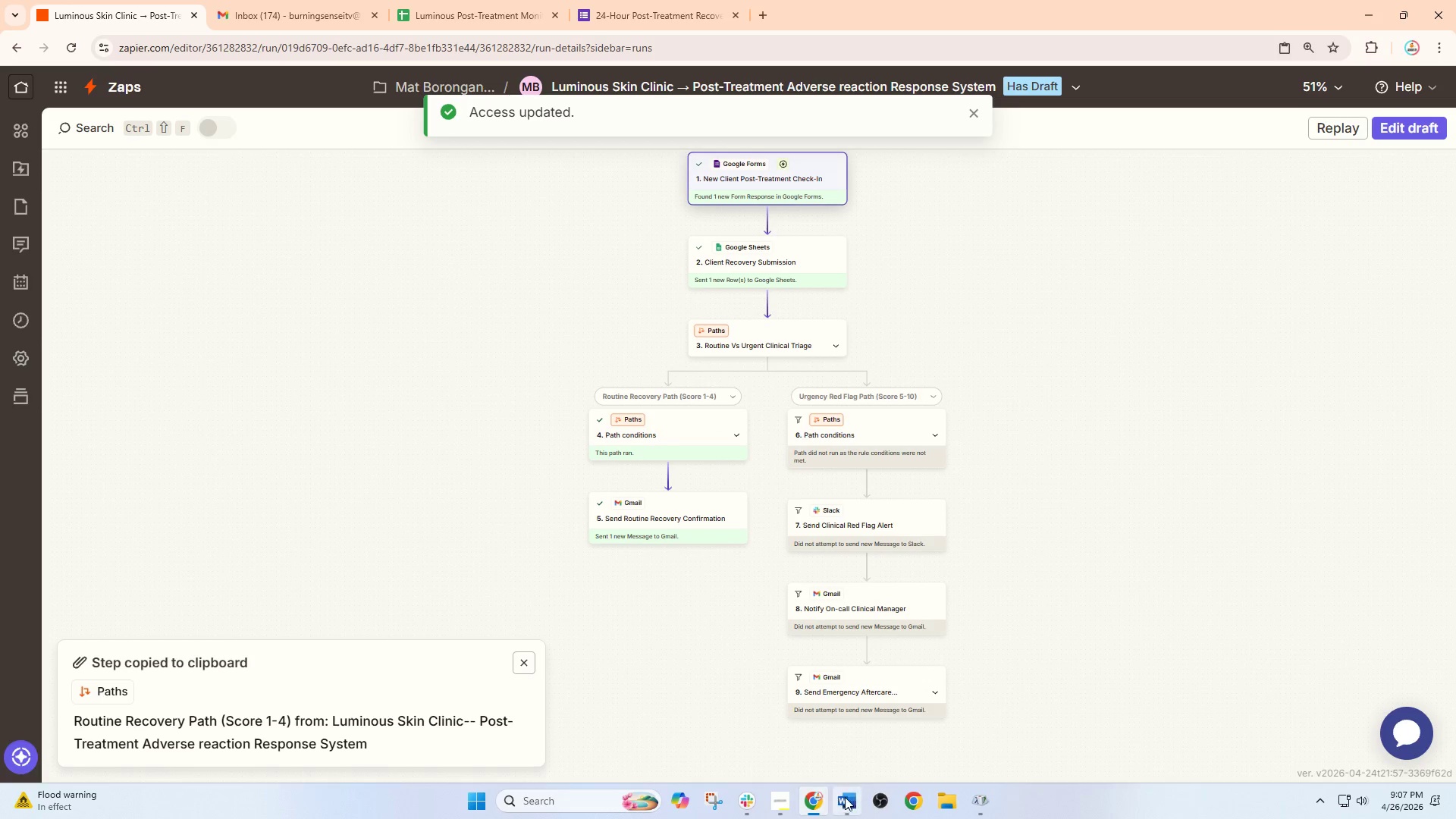 
scroll: coordinate [881, 294], scroll_direction: up, amount: 5.0
 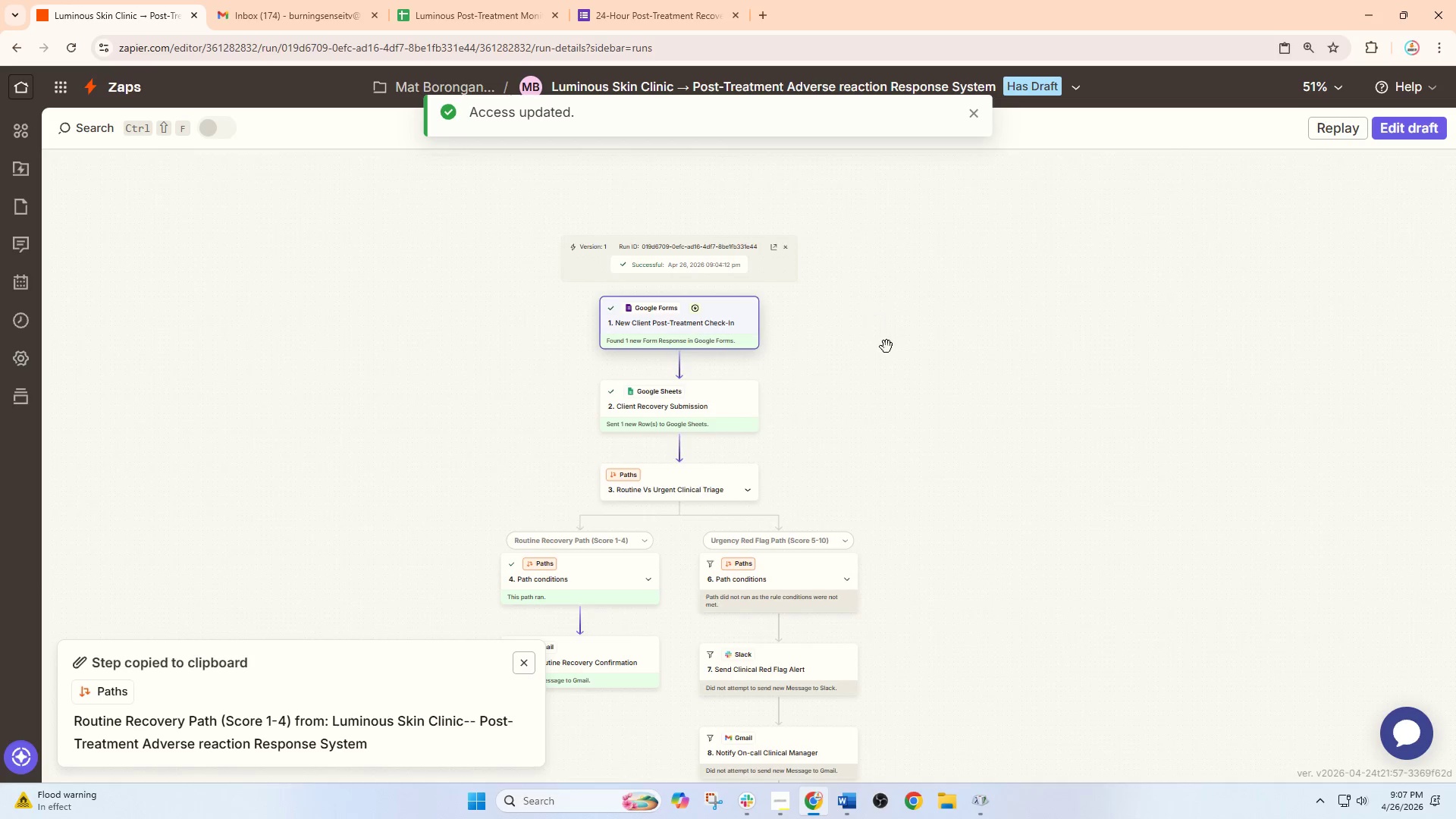 
left_click([852, 802])
 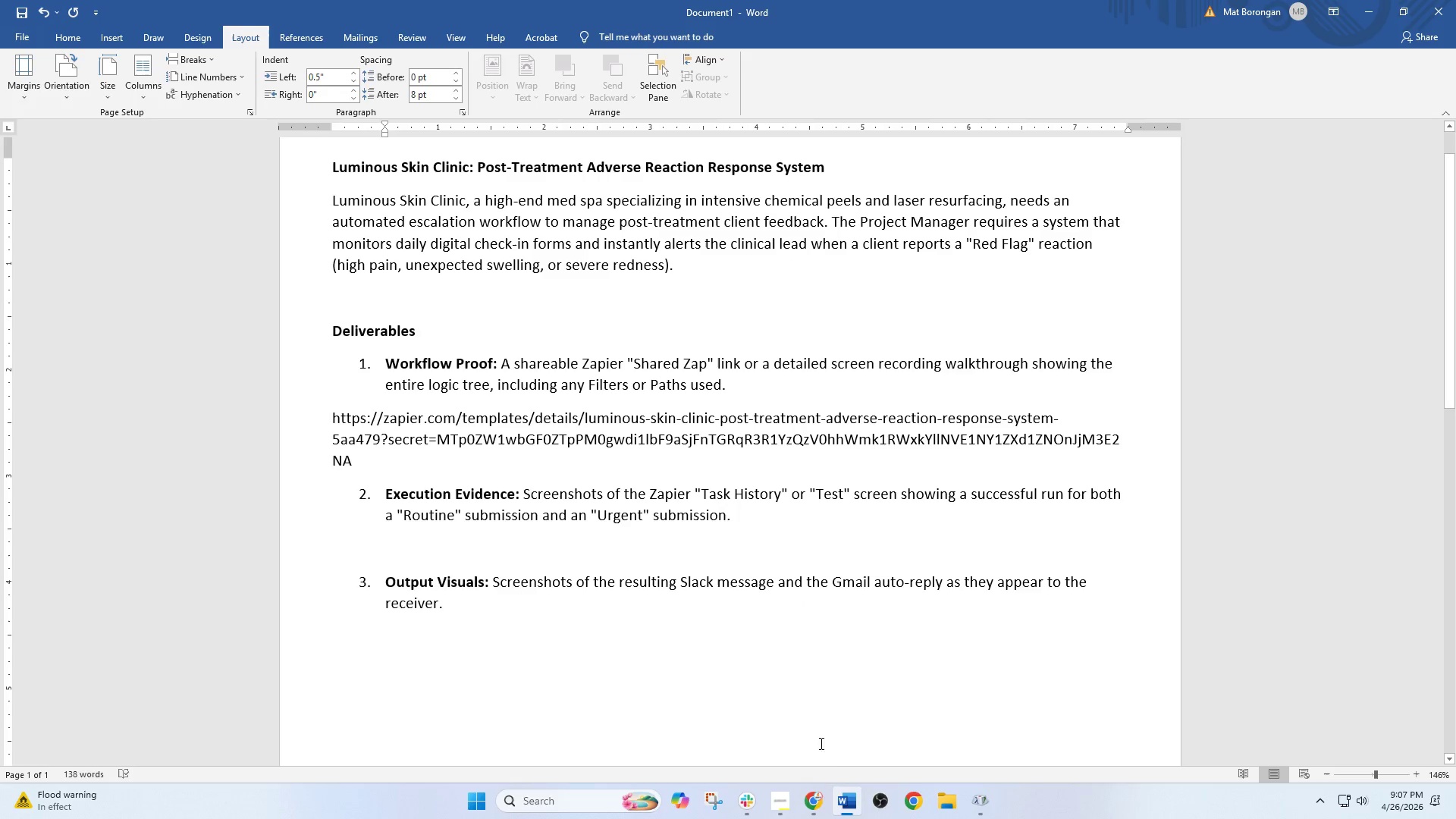 
left_click([845, 804])
 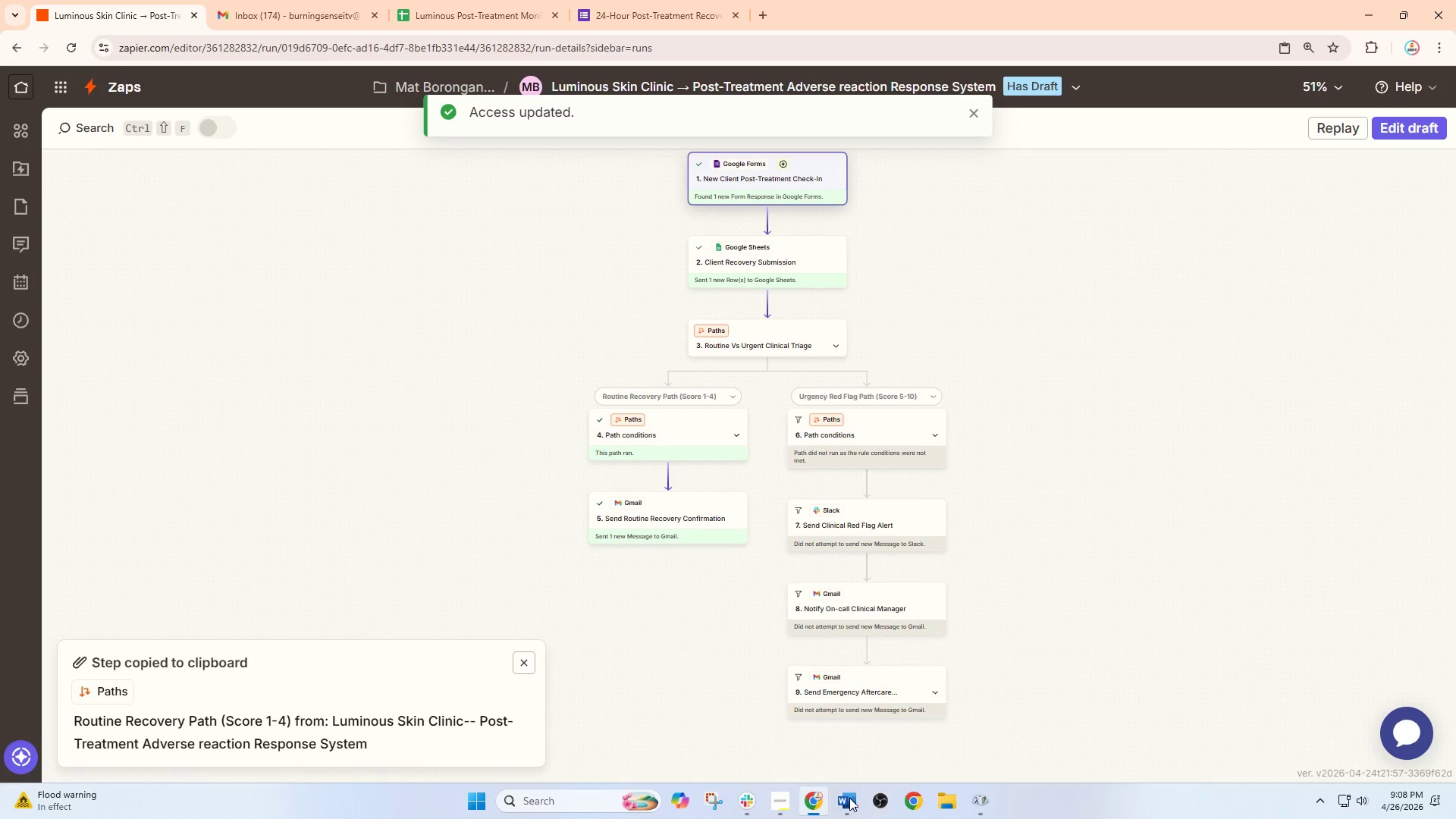 
left_click([852, 804])
 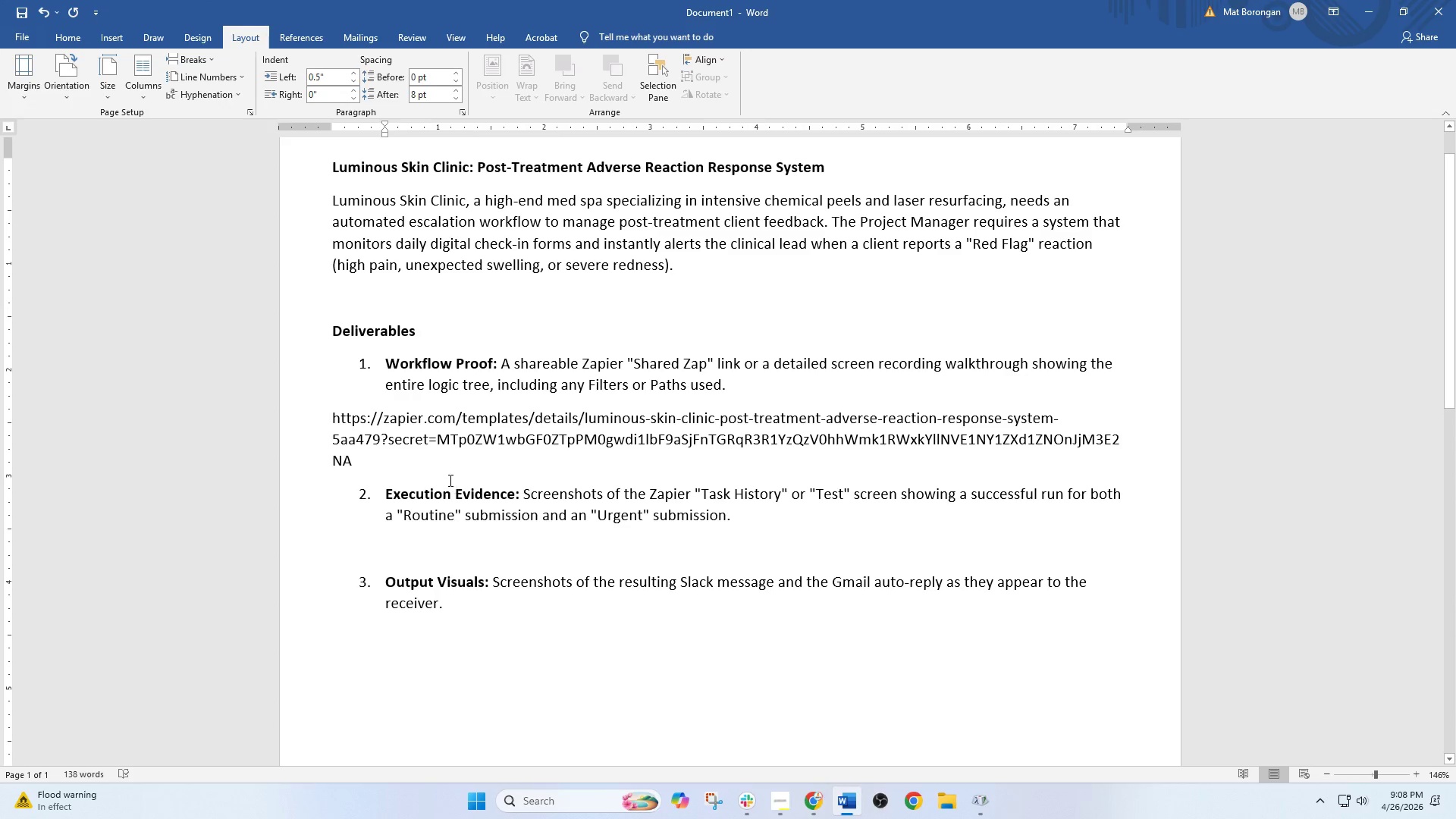 
left_click([425, 472])
 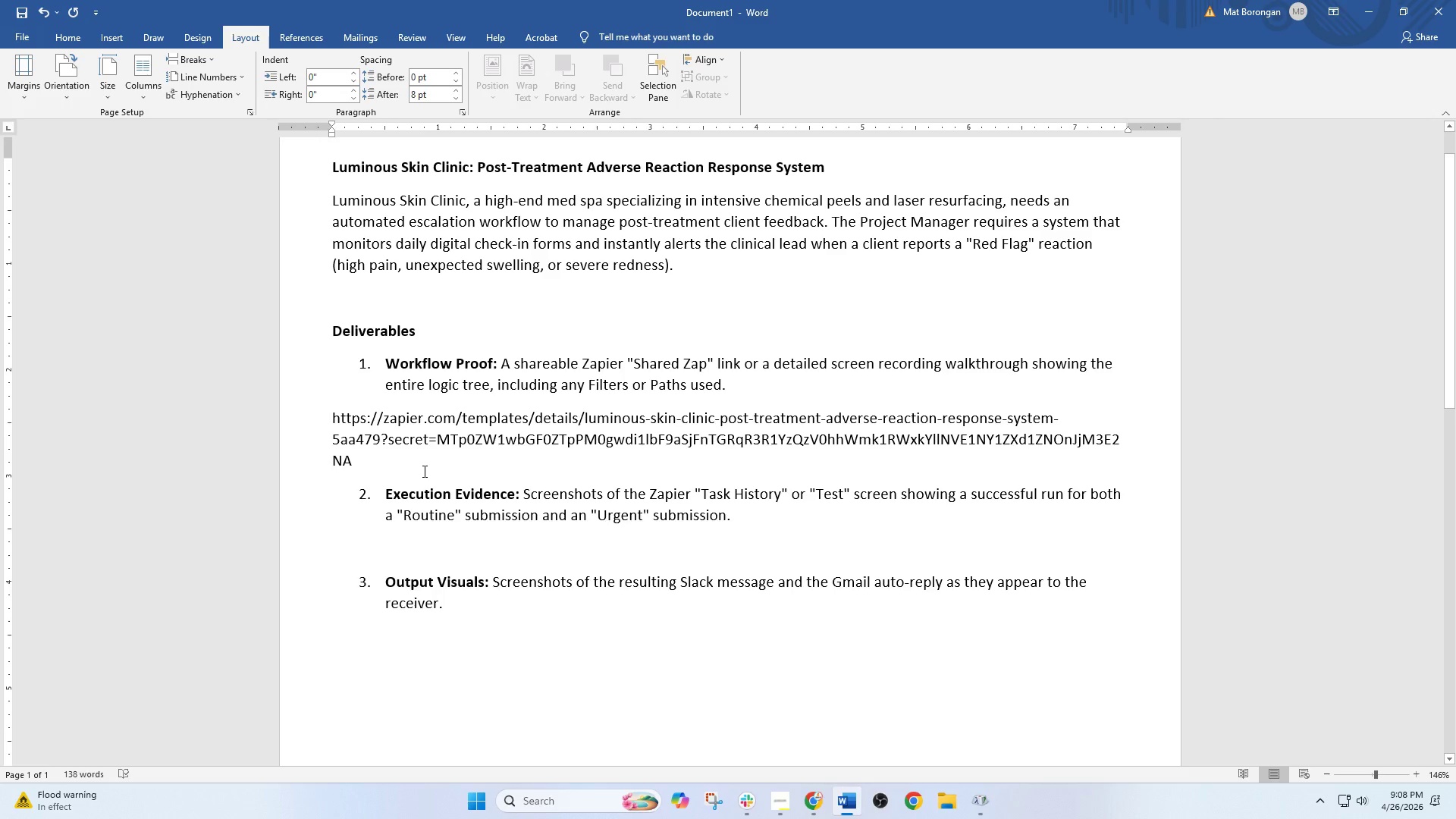 
hold_key(key=Enter, duration=0.88)
 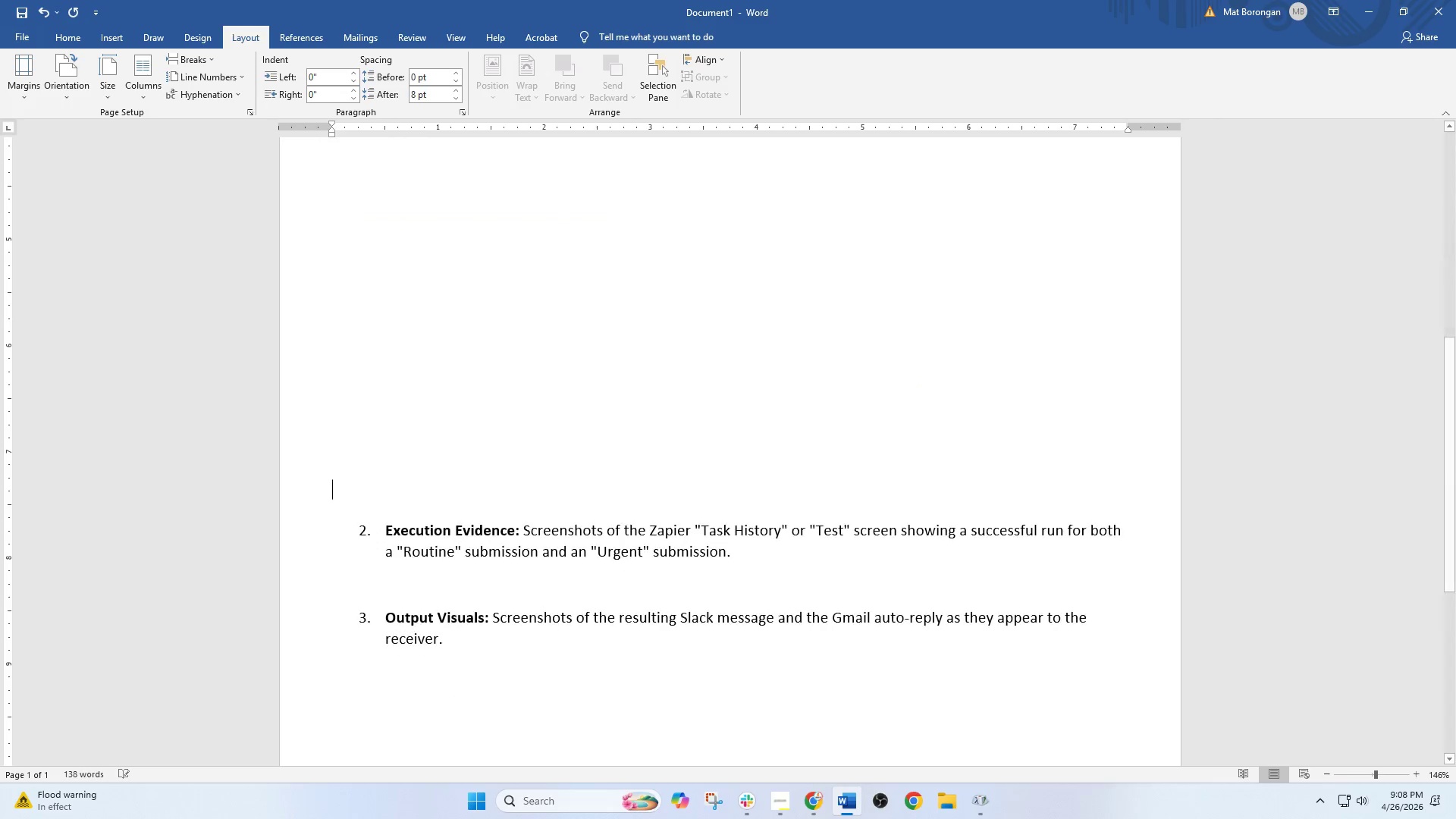 
hold_key(key=Enter, duration=1.23)
 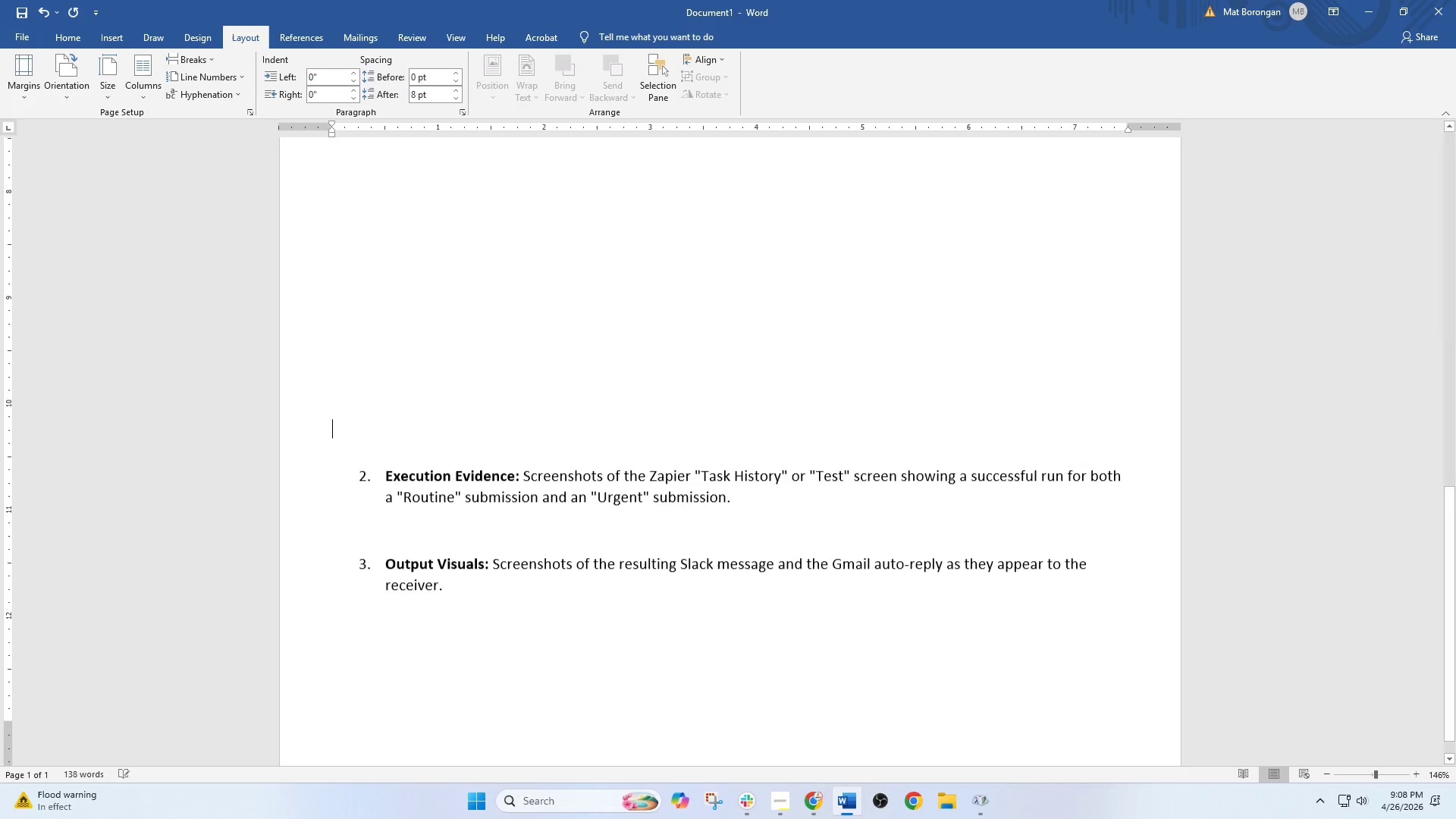 
scroll: coordinate [534, 490], scroll_direction: down, amount: 6.0
 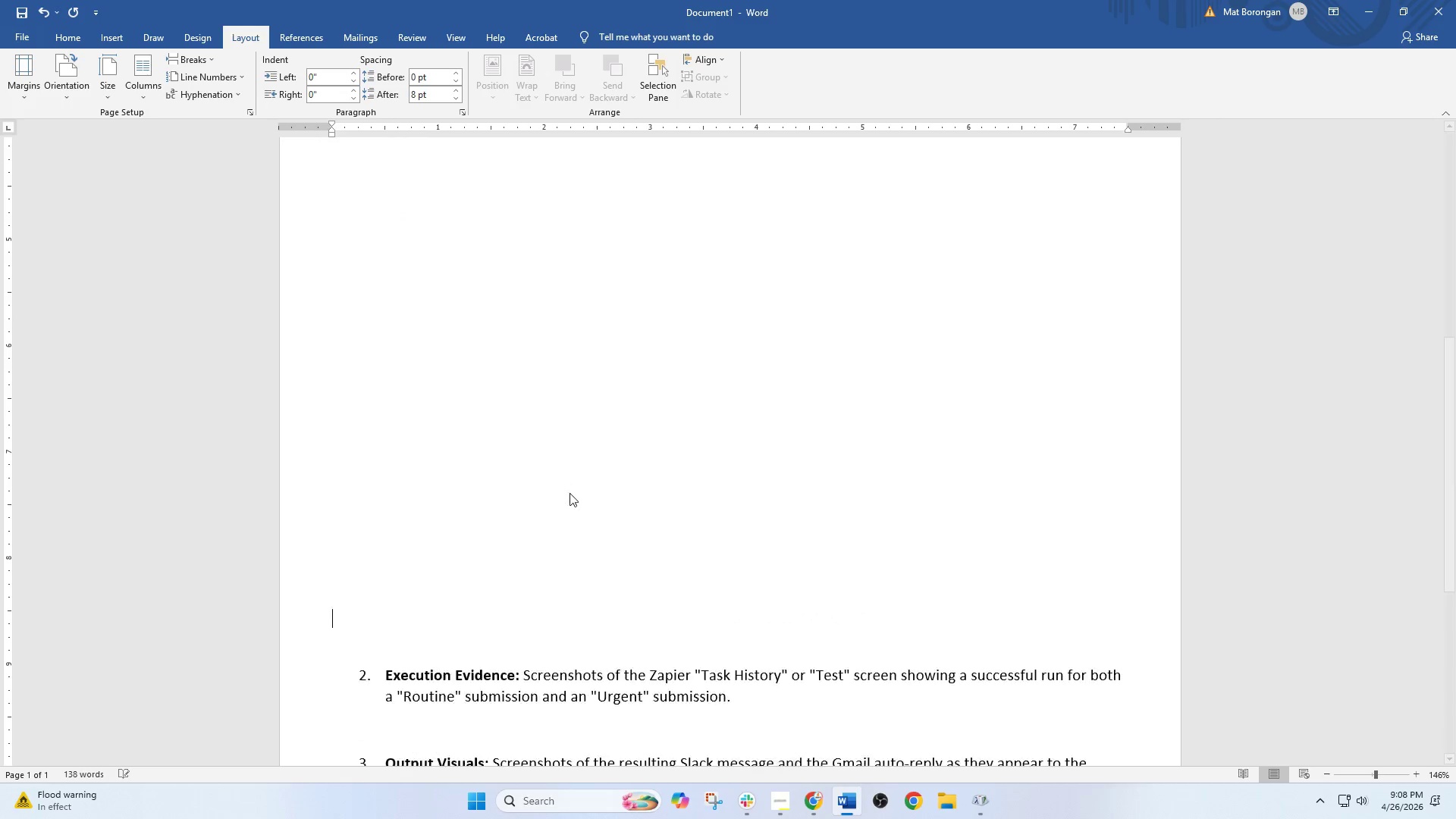 
hold_key(key=Enter, duration=1.16)
 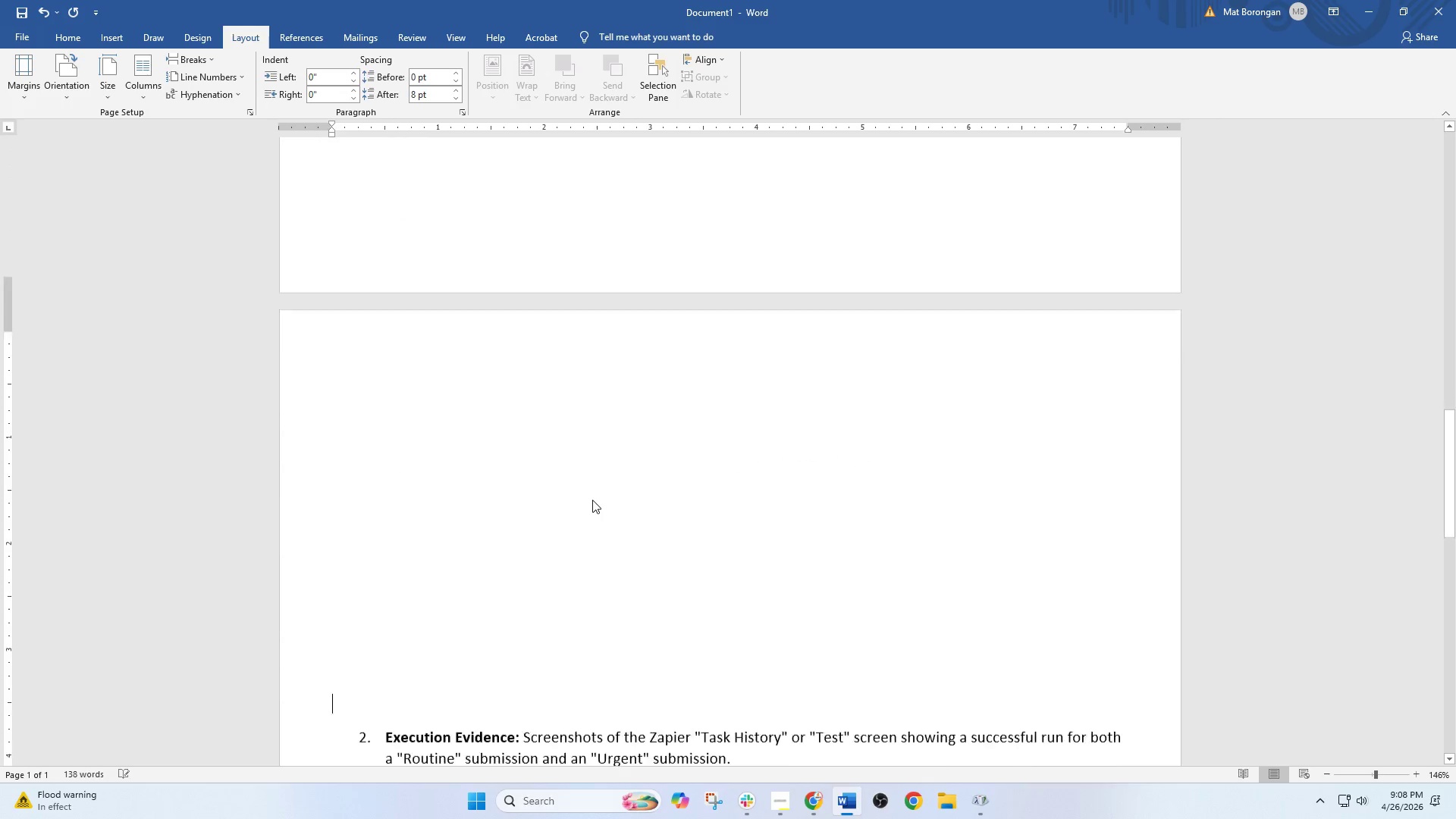 
scroll: coordinate [592, 500], scroll_direction: down, amount: 10.0
 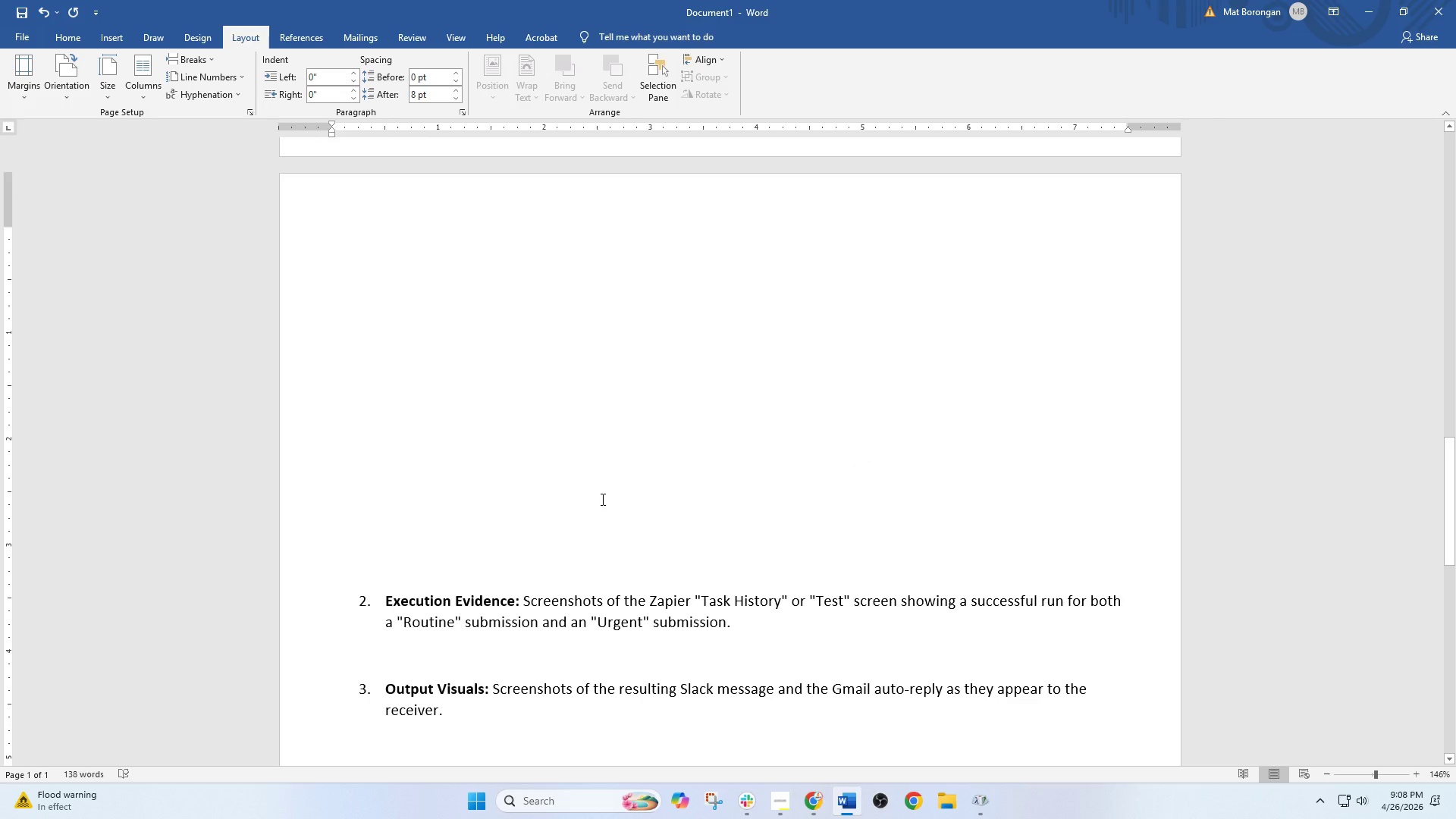 
hold_key(key=Backspace, duration=0.92)
 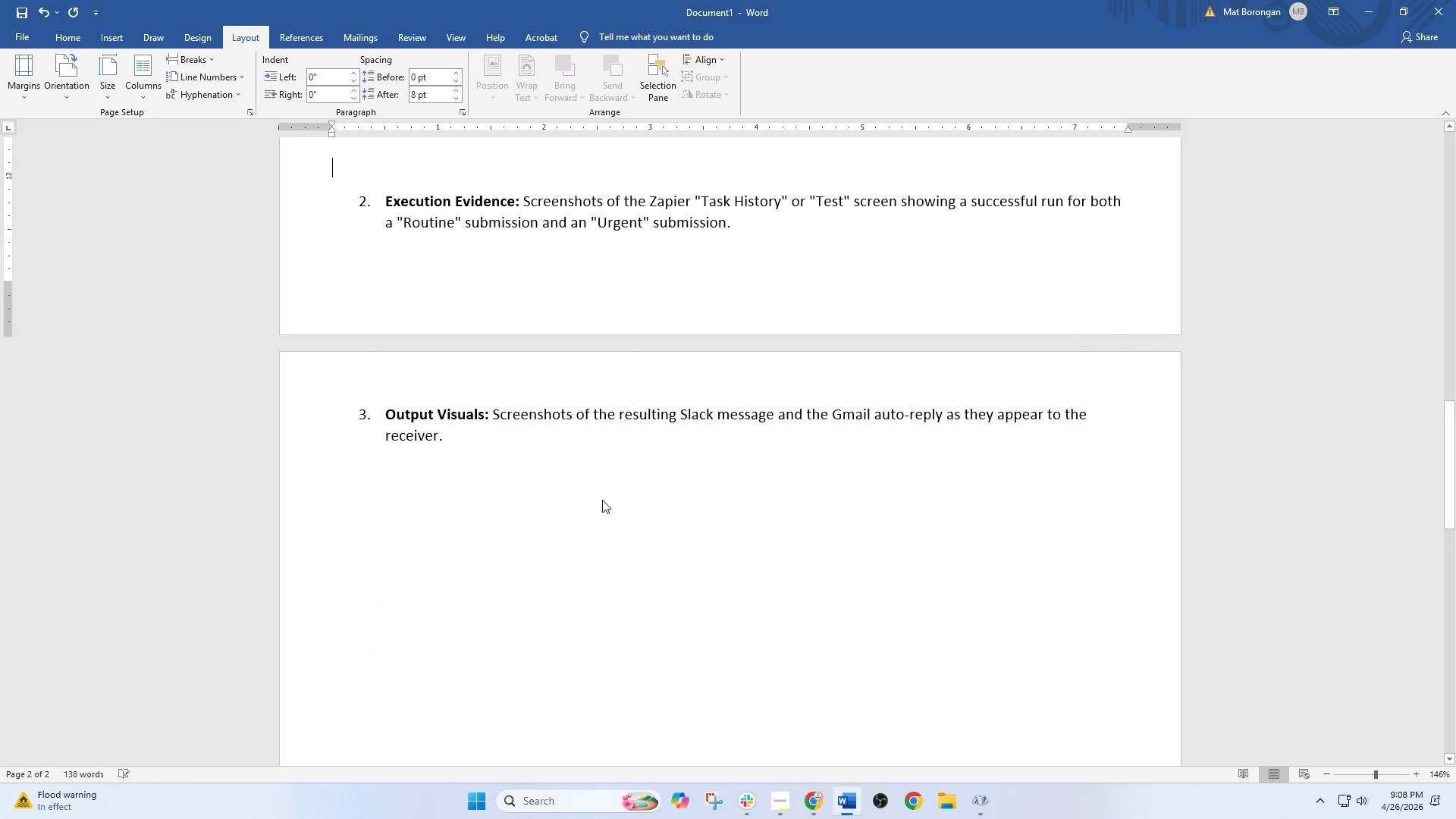 
key(Enter)
 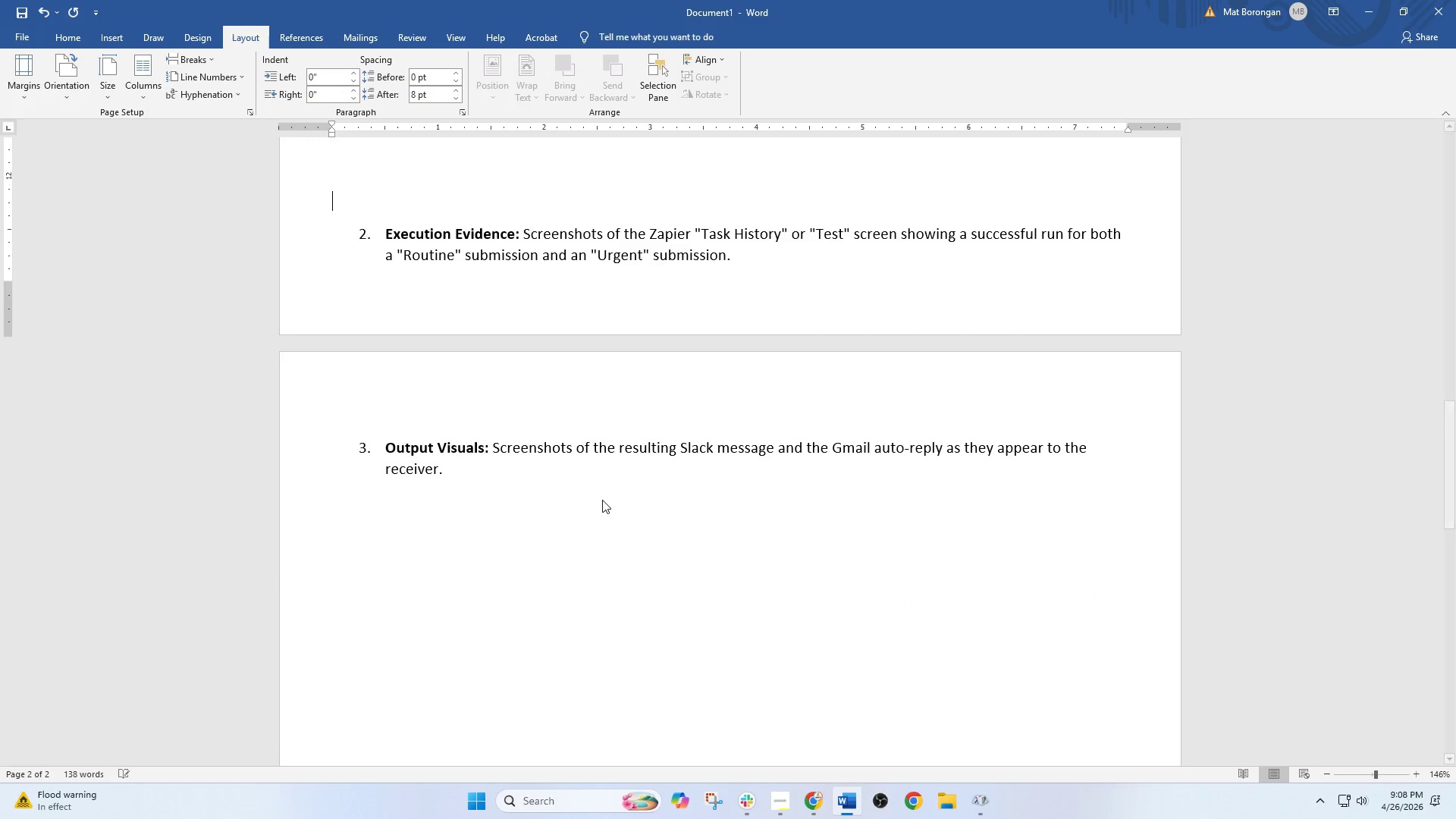 
key(Enter)
 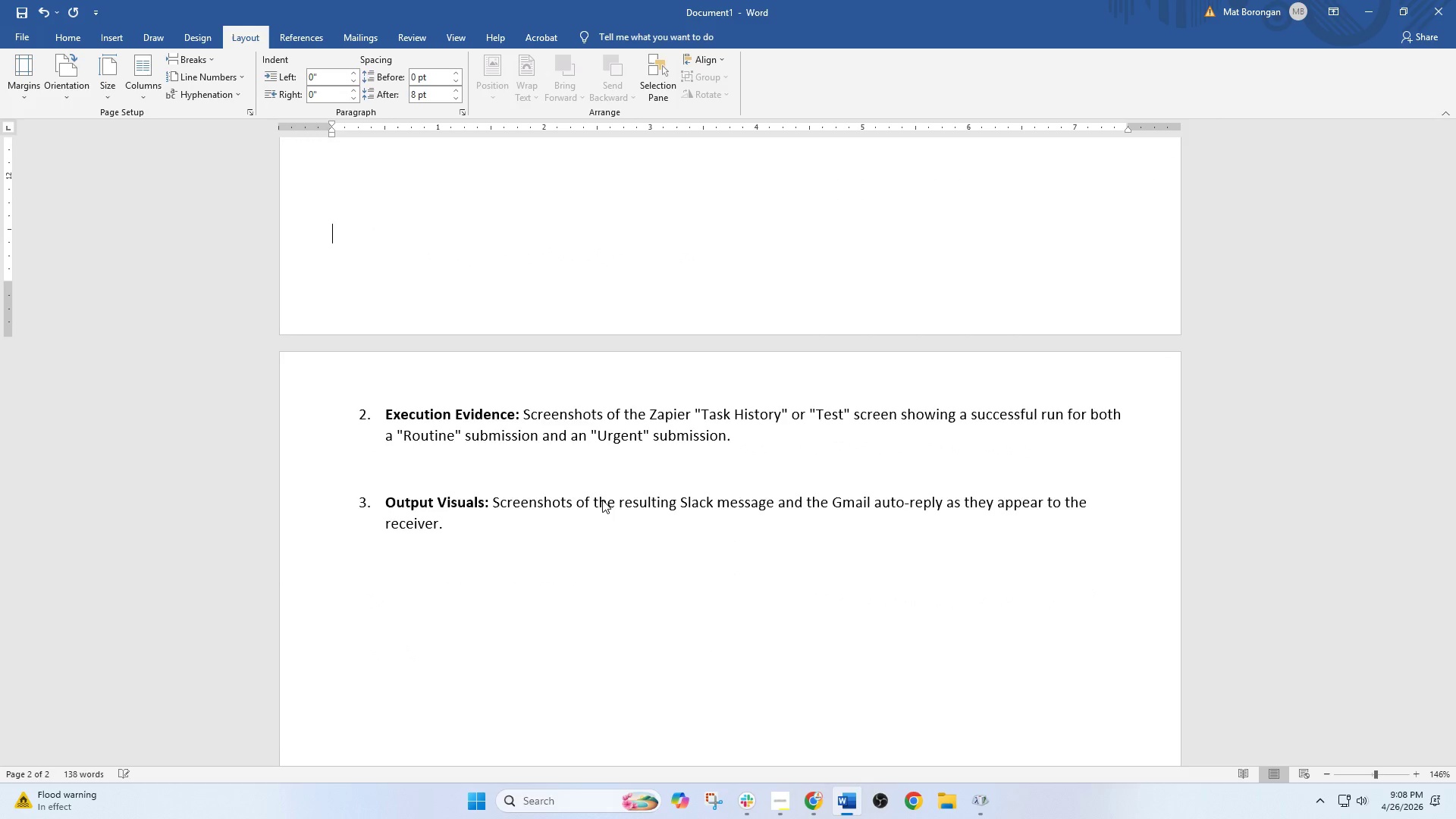 
key(Enter)
 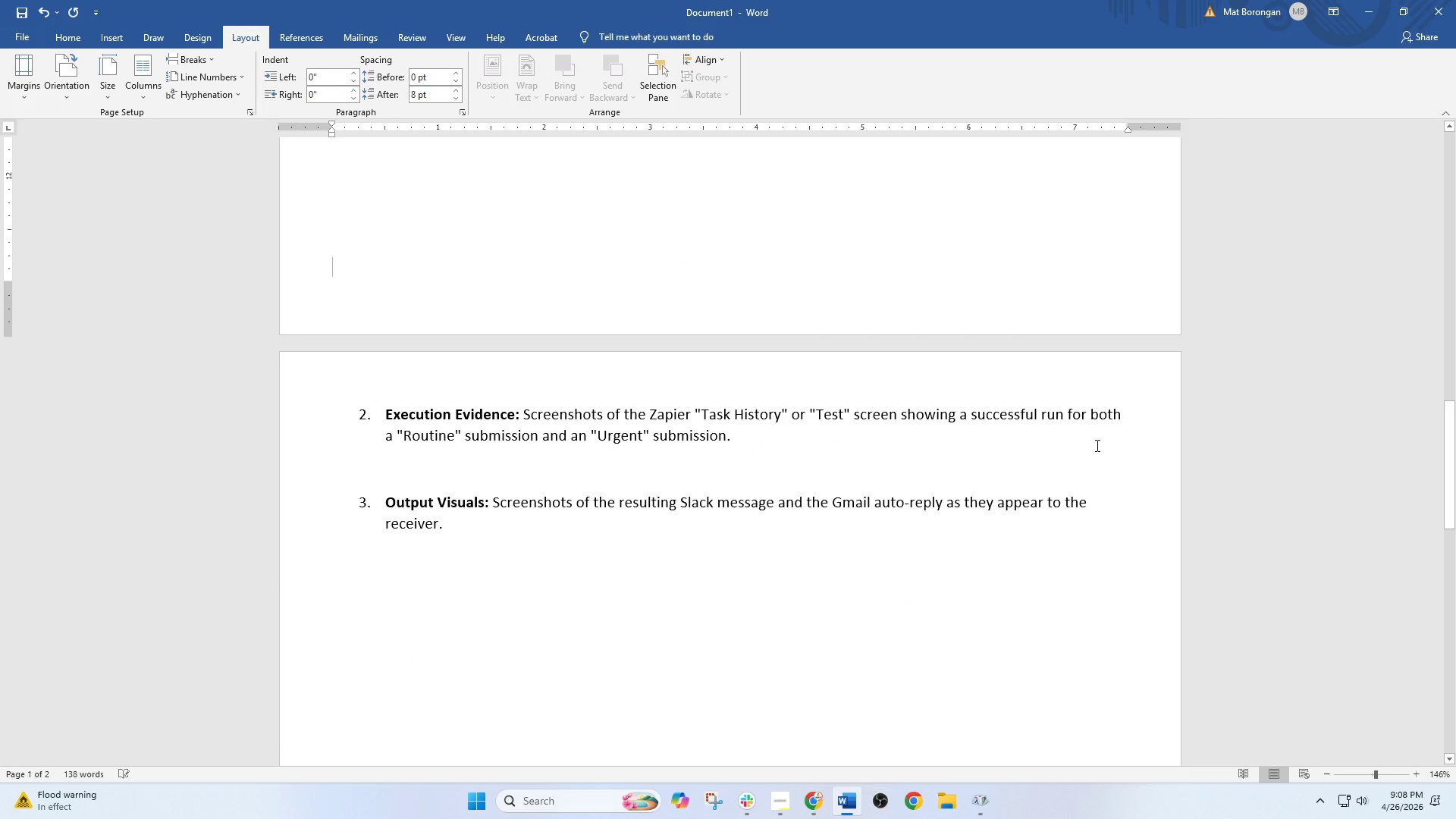 
key(Enter)
 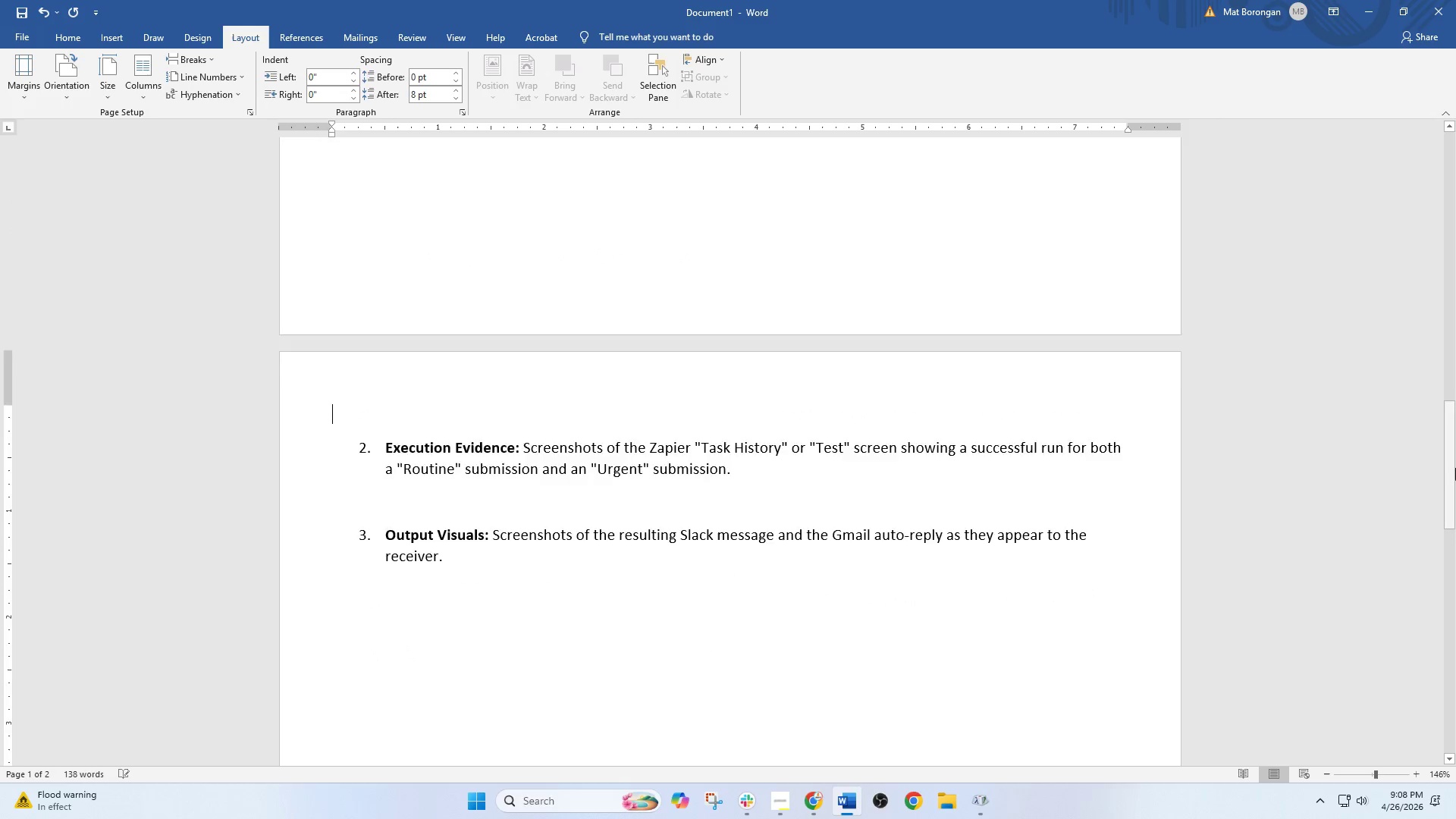 
left_click_drag(start_coordinate=[1455, 468], to_coordinate=[1455, 85])
 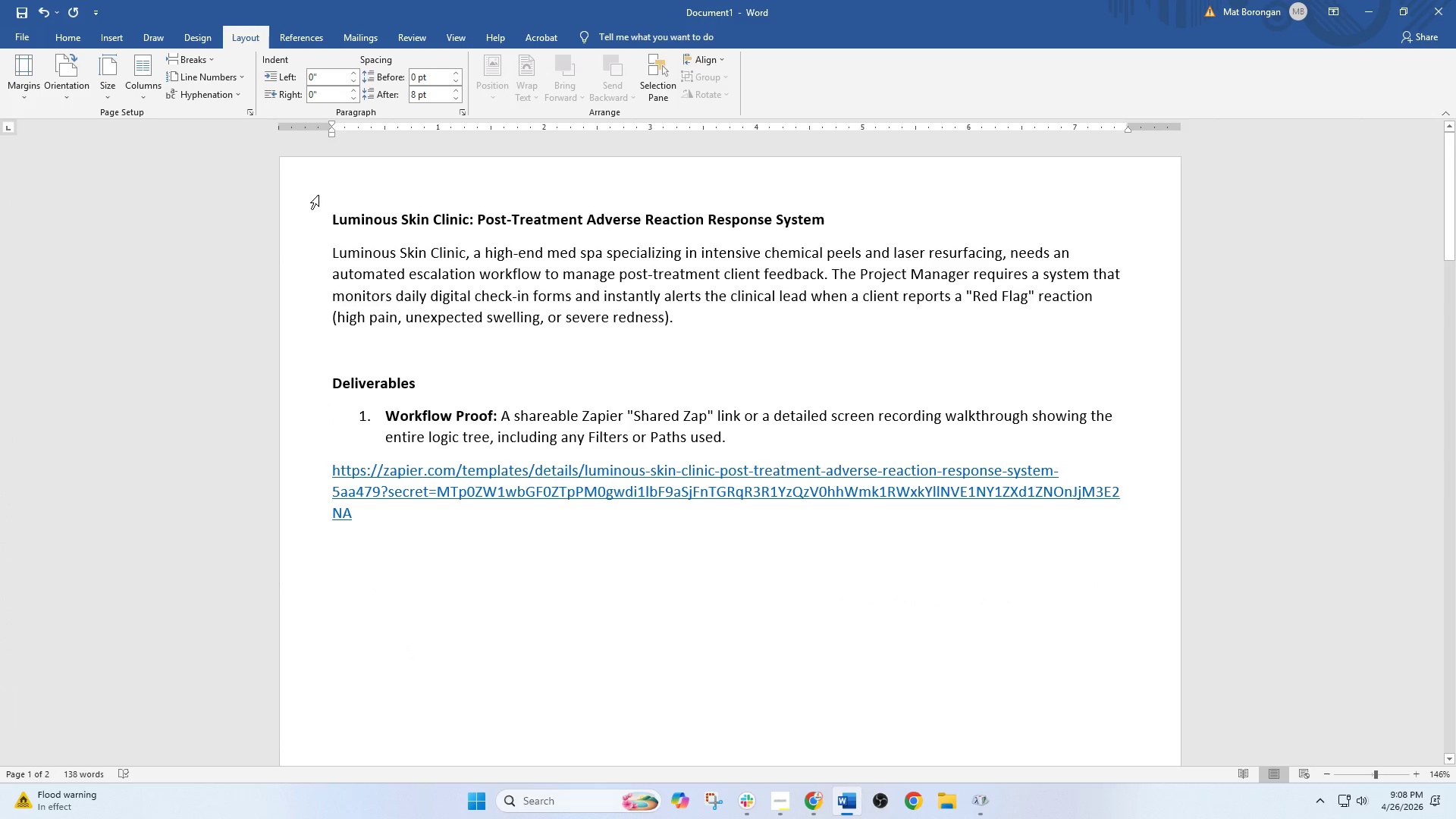 
left_click_drag(start_coordinate=[322, 211], to_coordinate=[852, 203])
 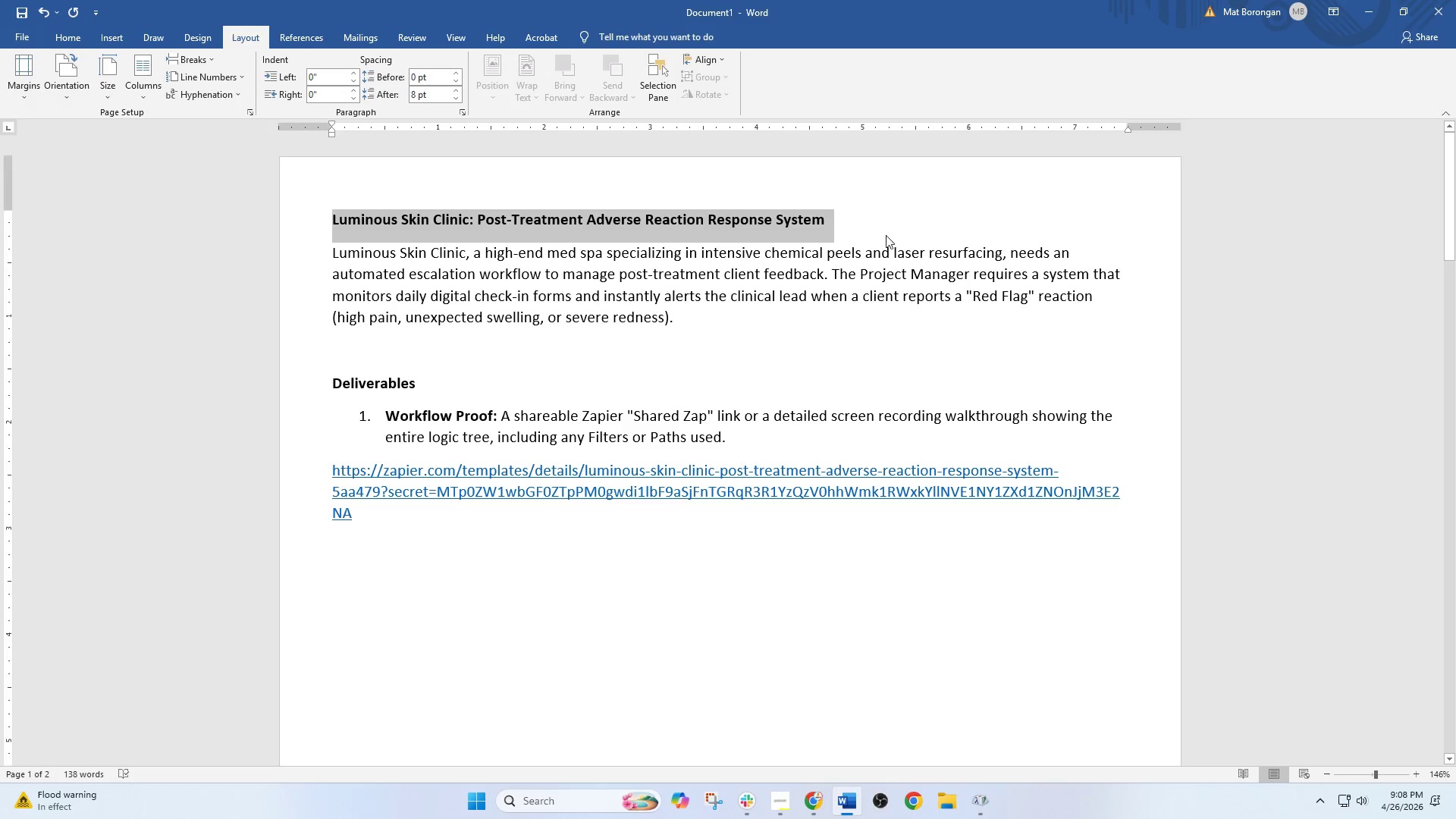 
key(Control+C)
 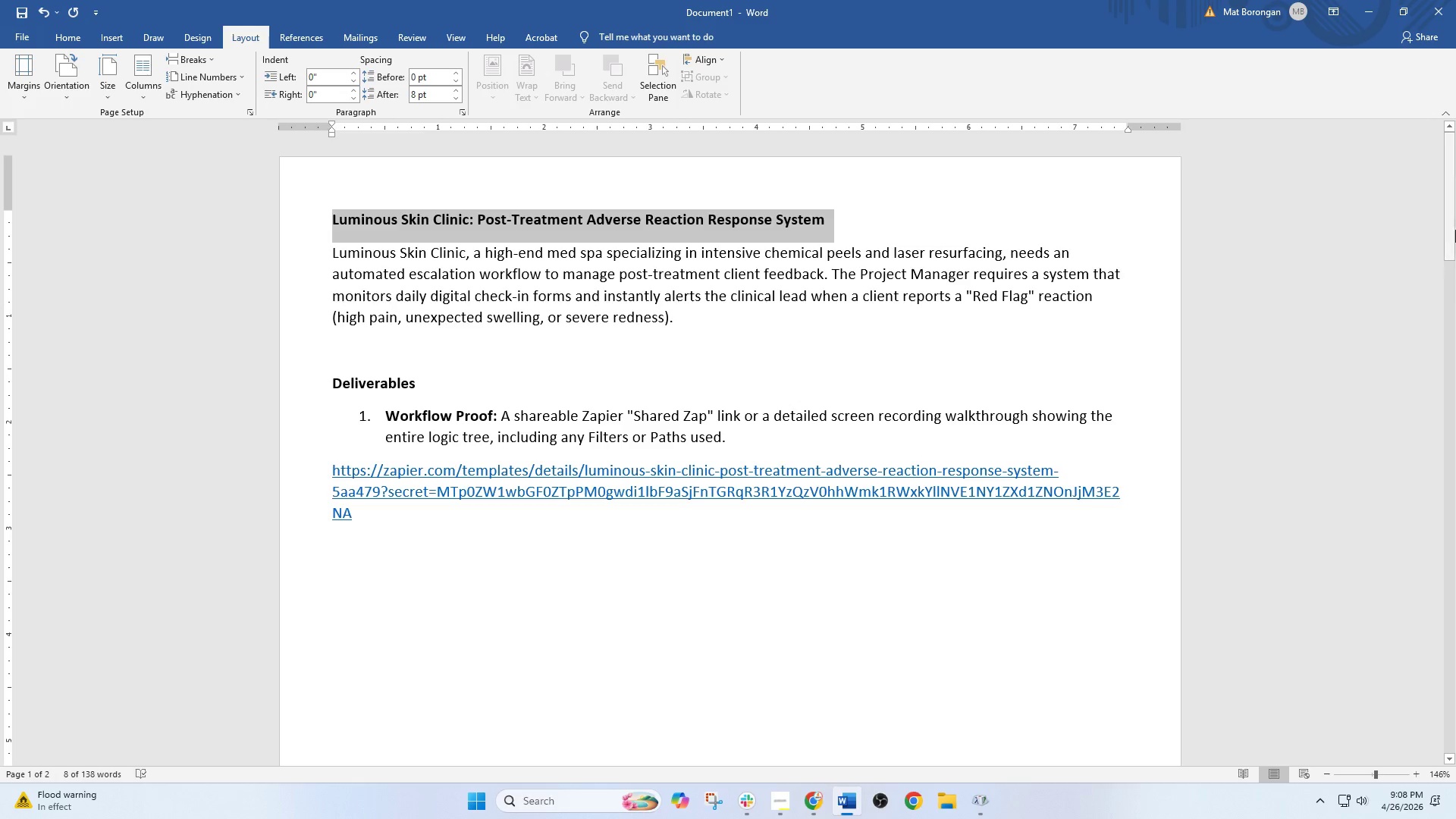 
left_click_drag(start_coordinate=[1455, 224], to_coordinate=[1450, 488])
 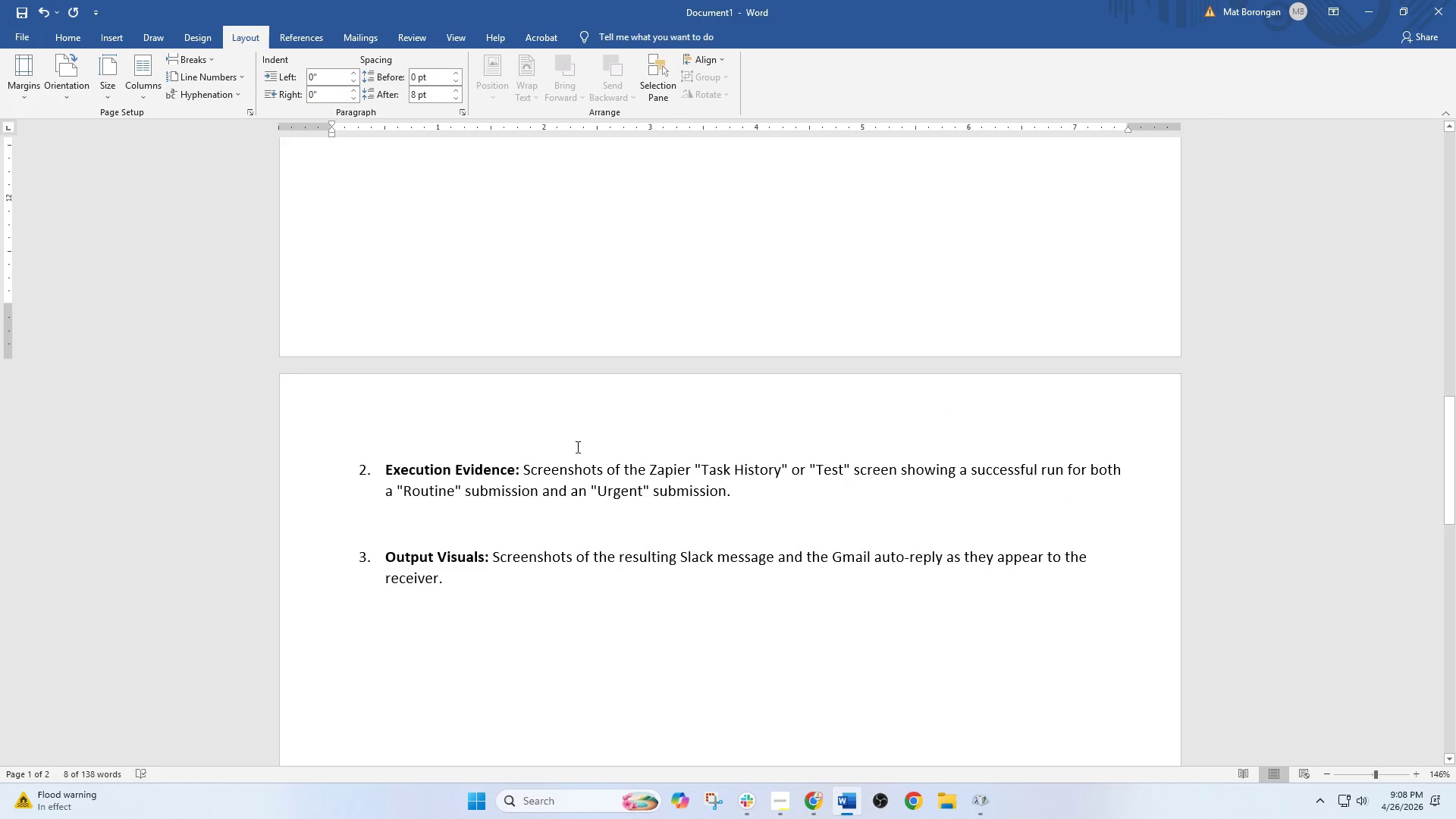 
left_click([526, 435])
 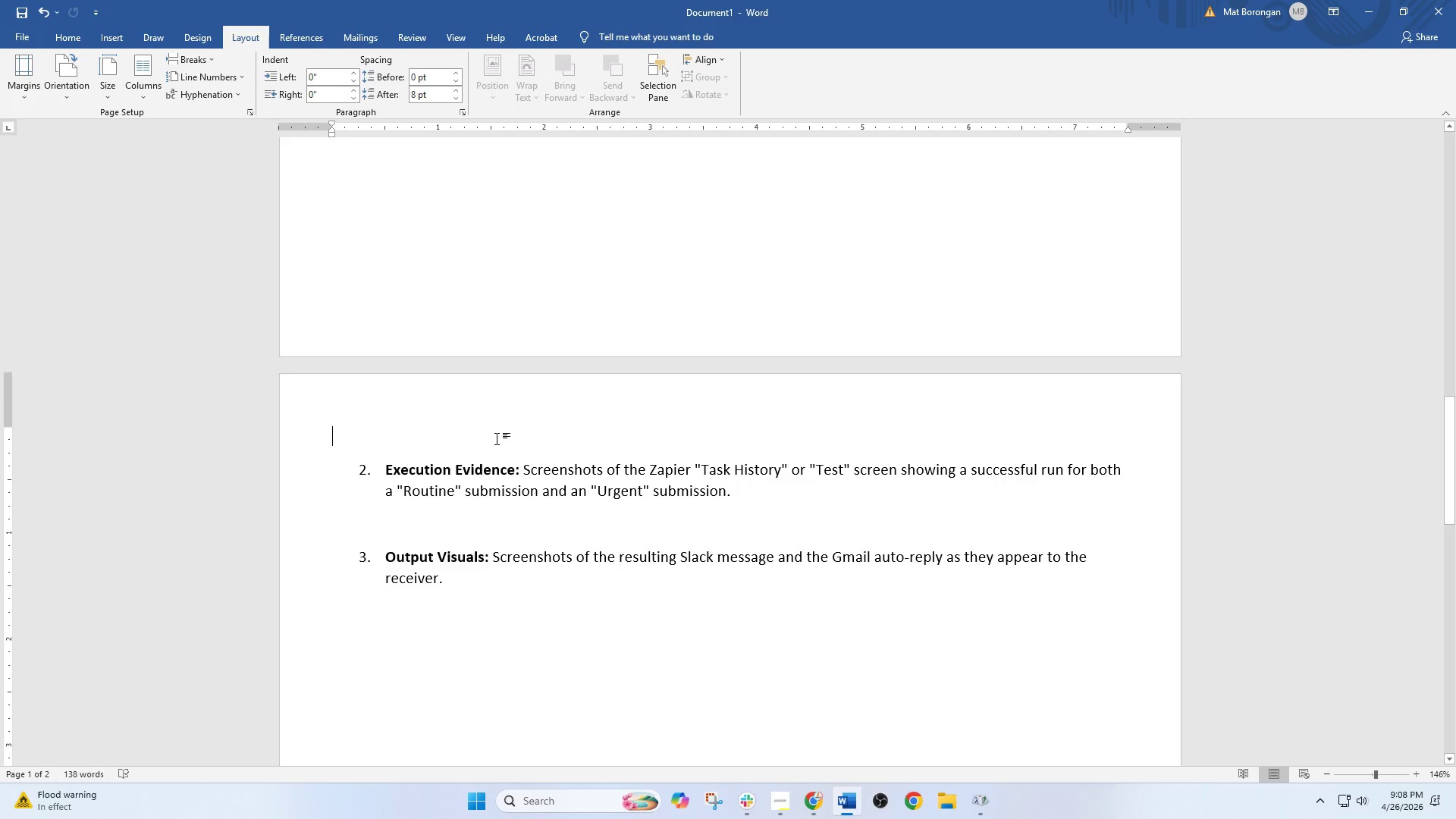 
key(Control+V)
 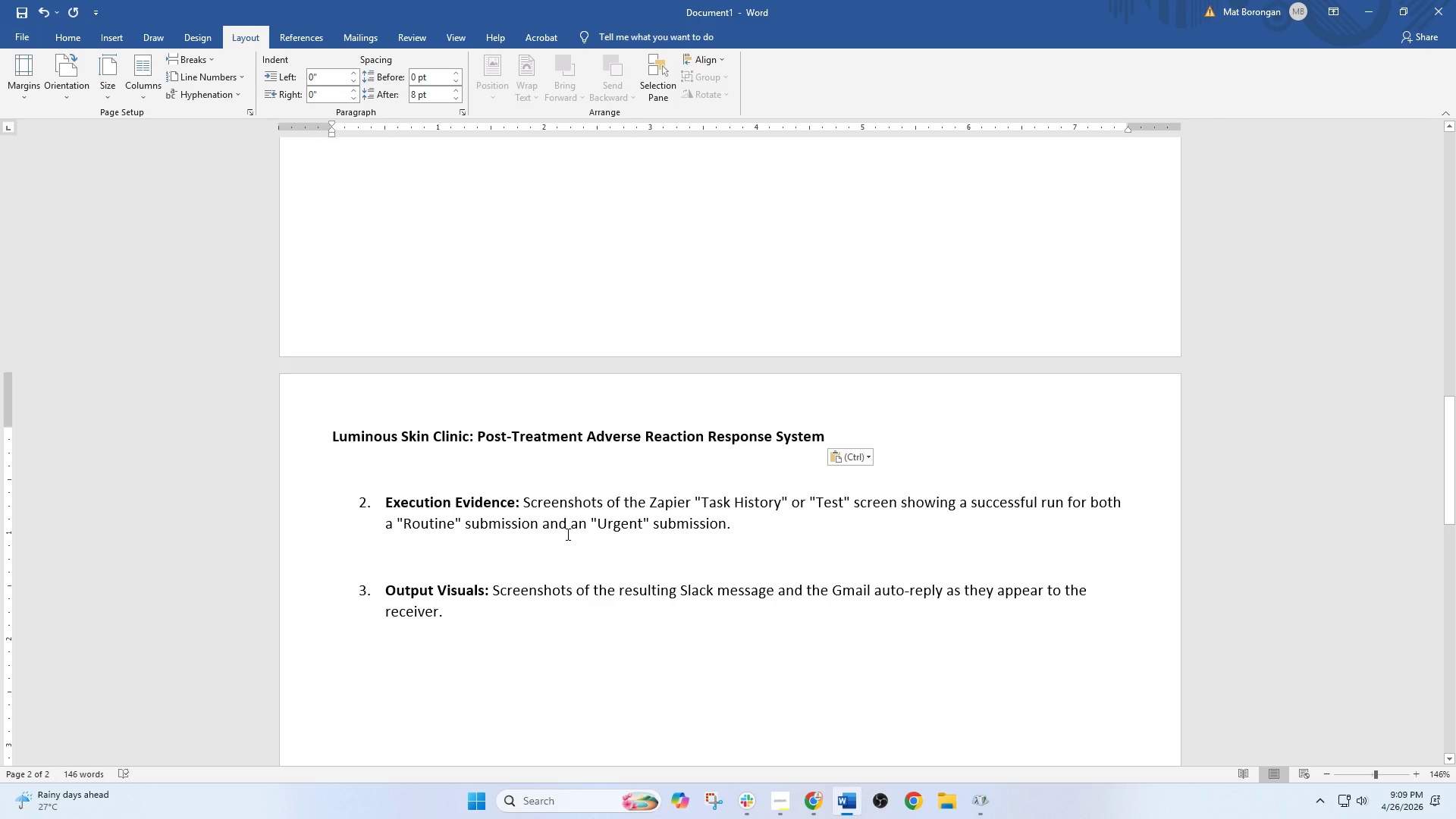 
wait(52.12)
 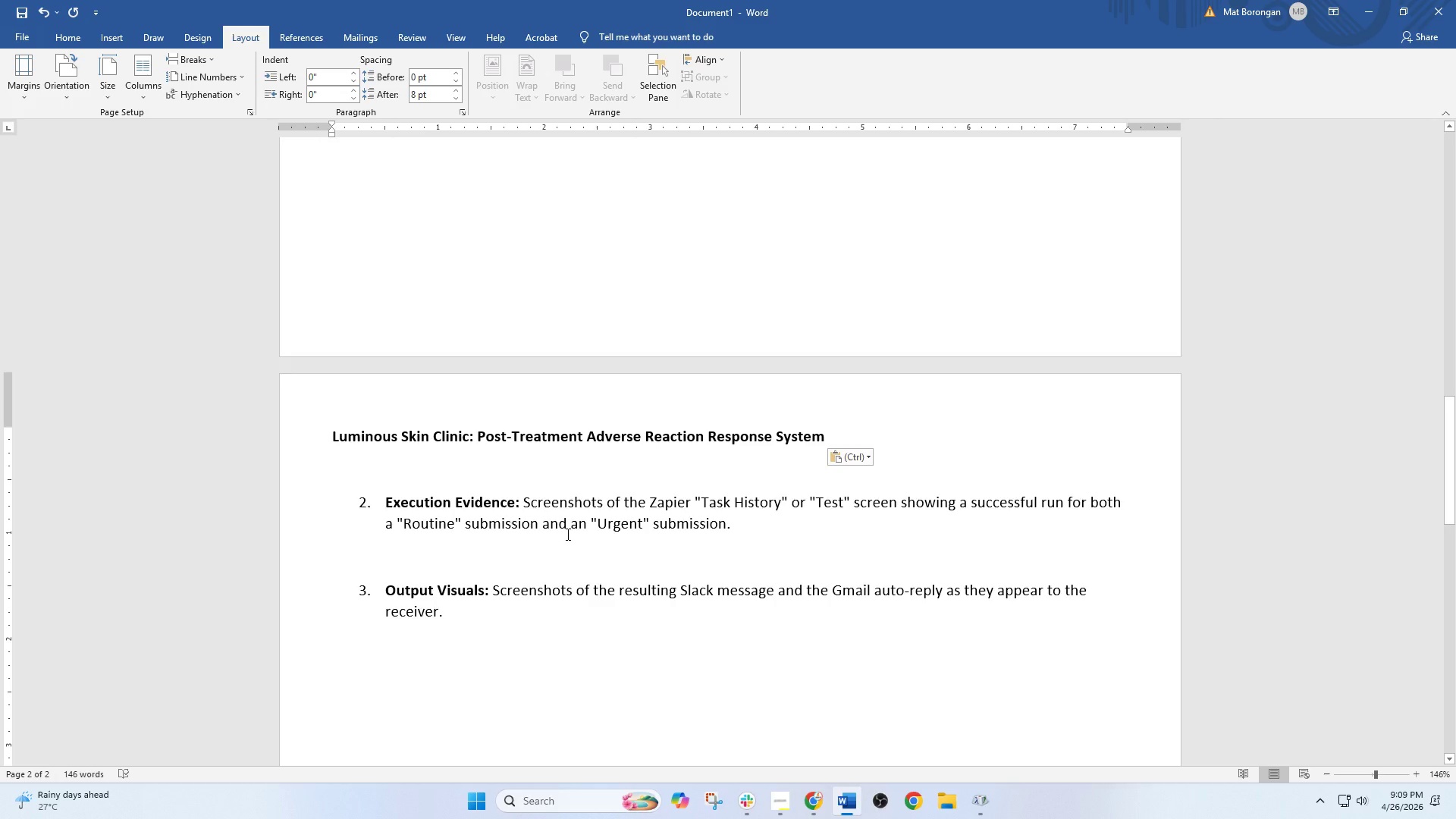 
left_click([802, 807])
 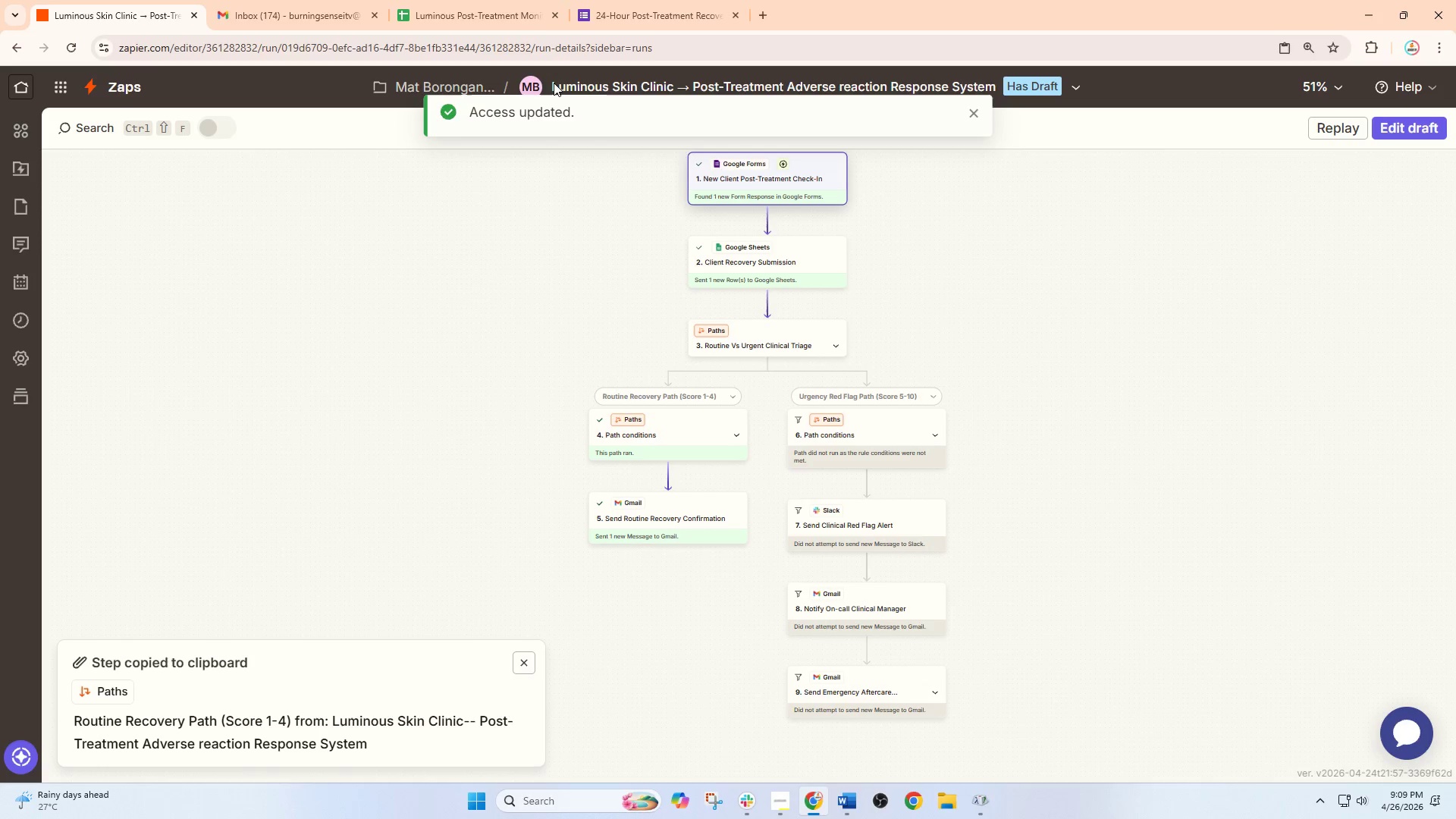 
left_click([524, 0])
 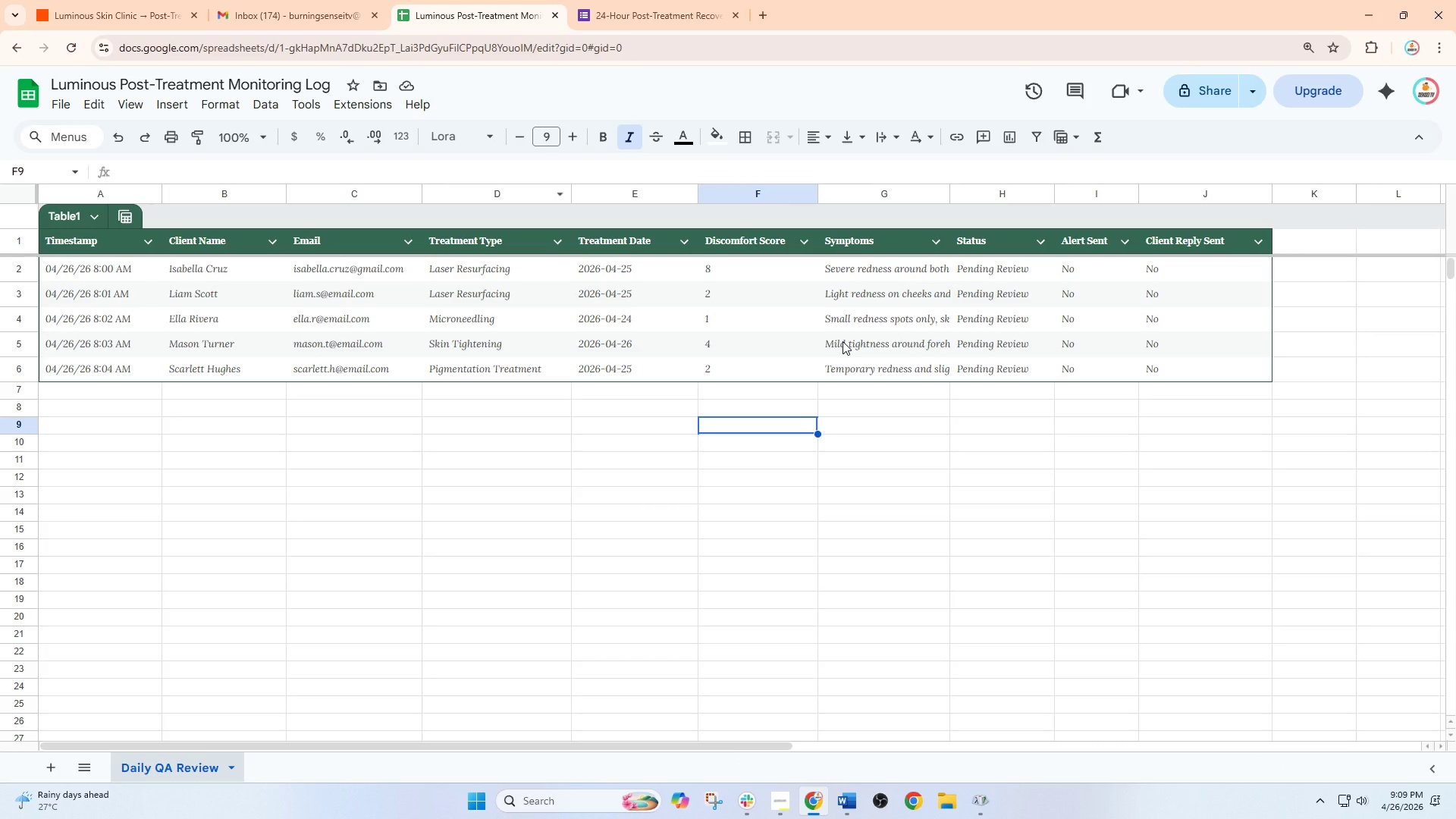 
left_click([147, 0])
 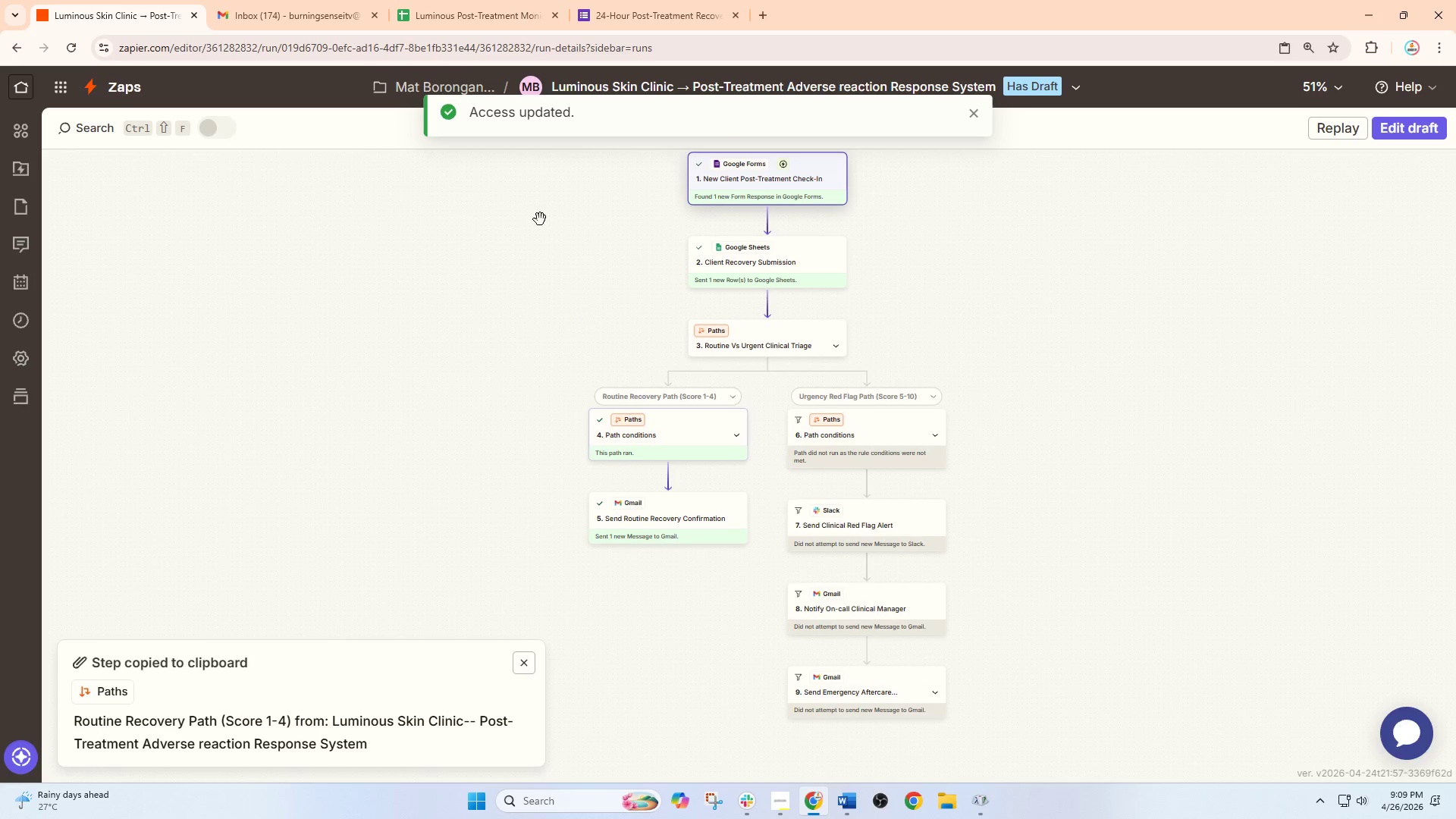 
left_click([325, 0])
 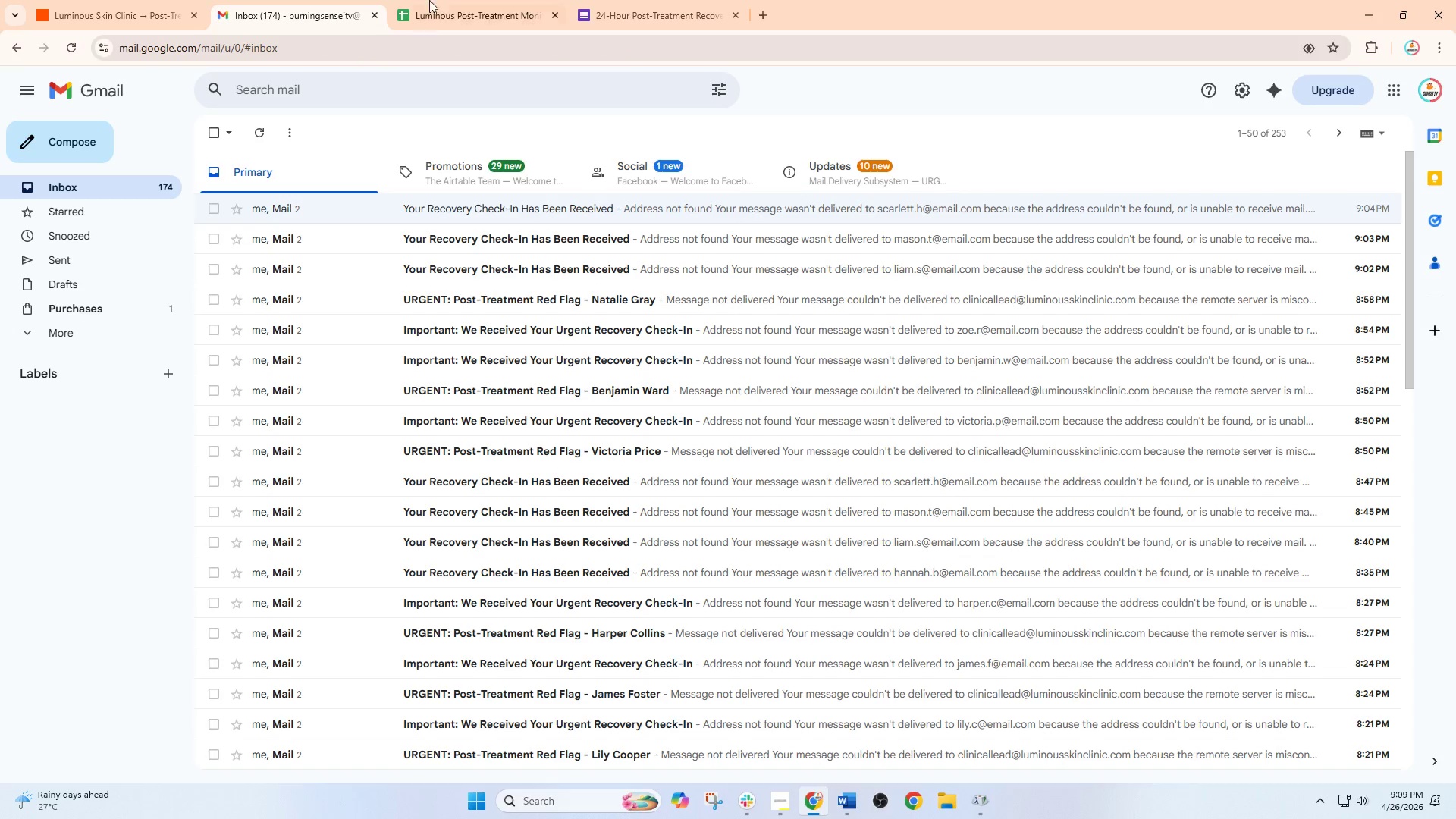 
left_click([452, 0])
 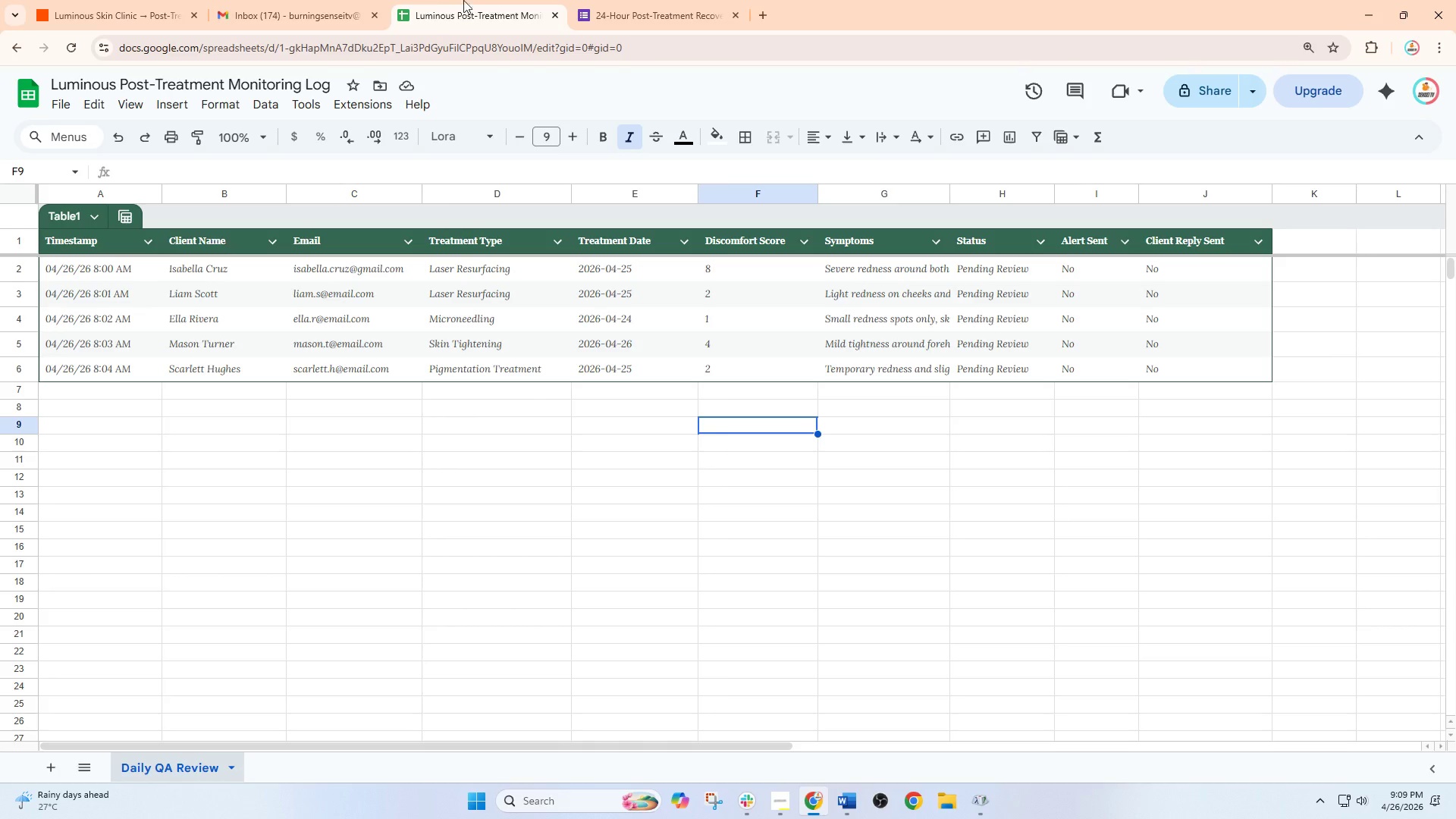 
left_click([297, 0])
 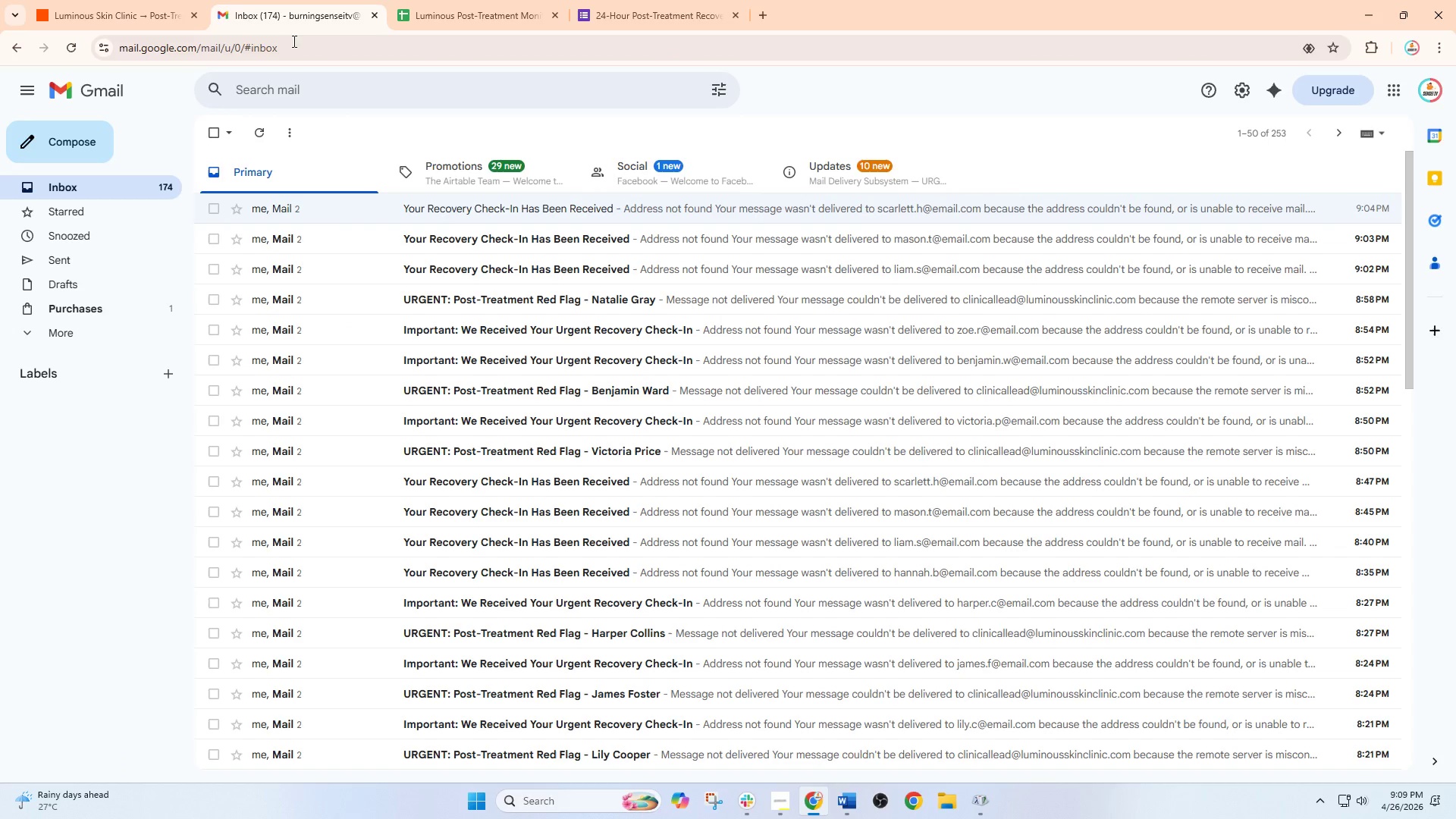 
left_click([168, 0])
 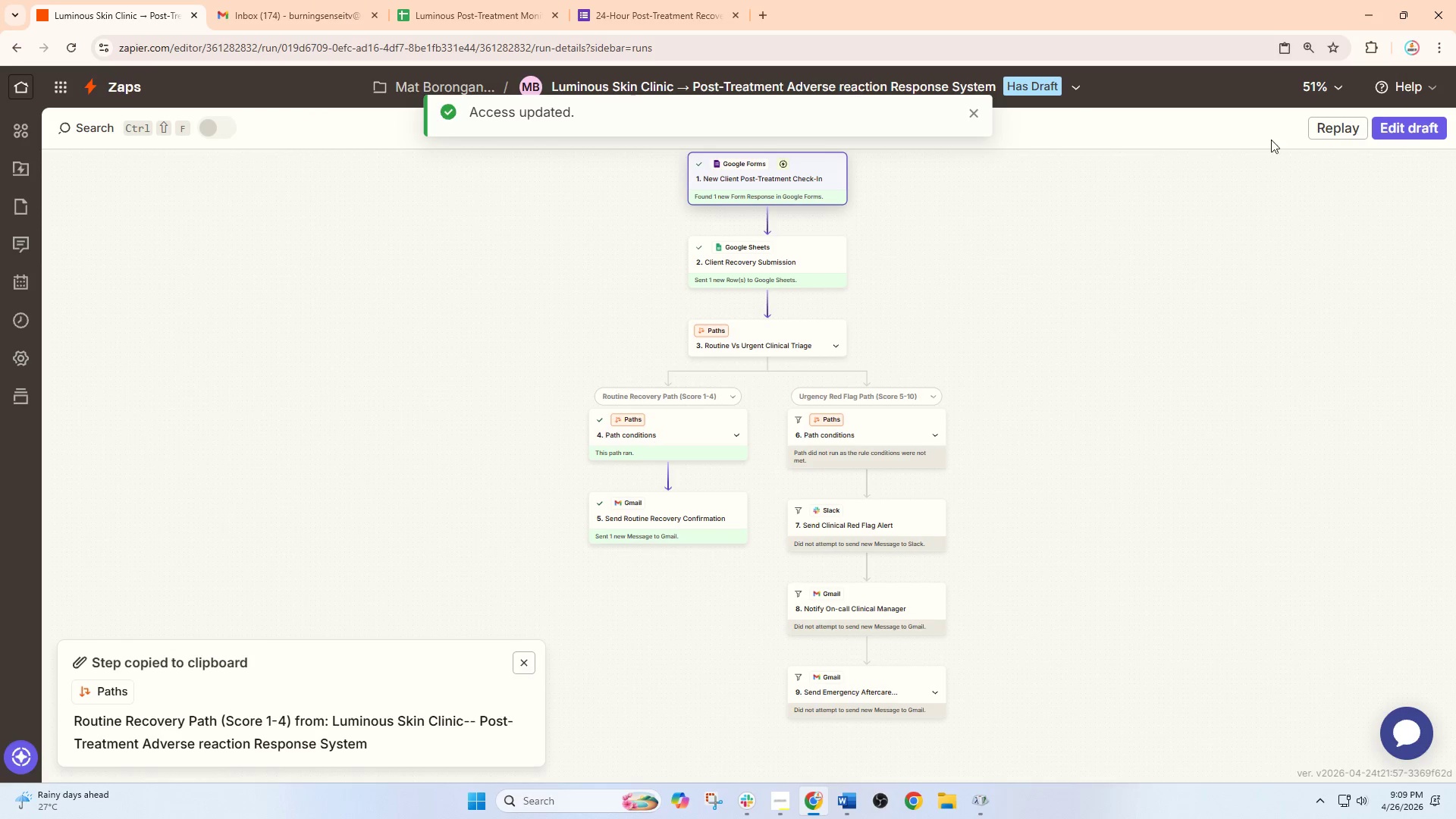 
left_click([1417, 121])
 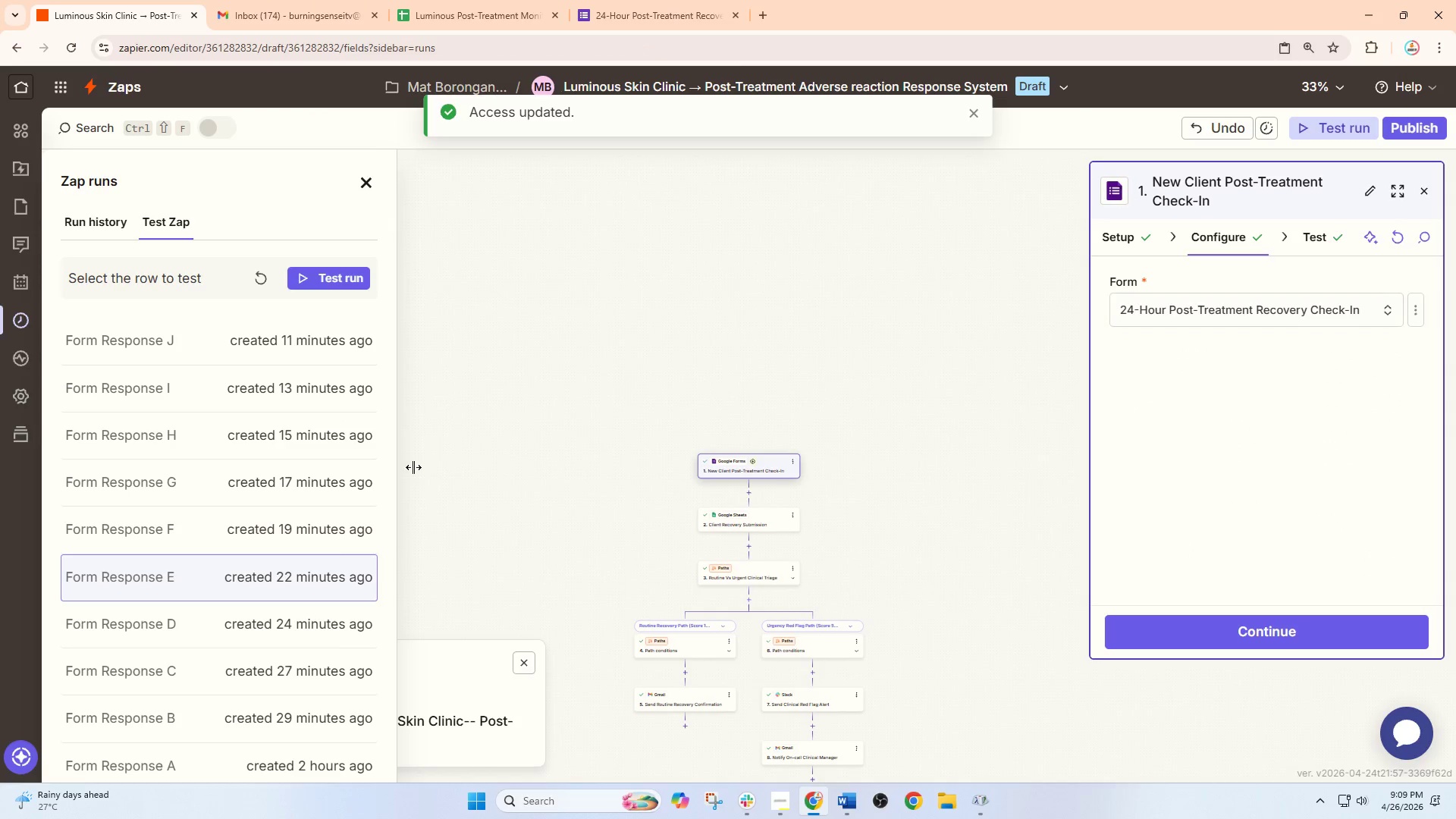 
left_click([326, 530])
 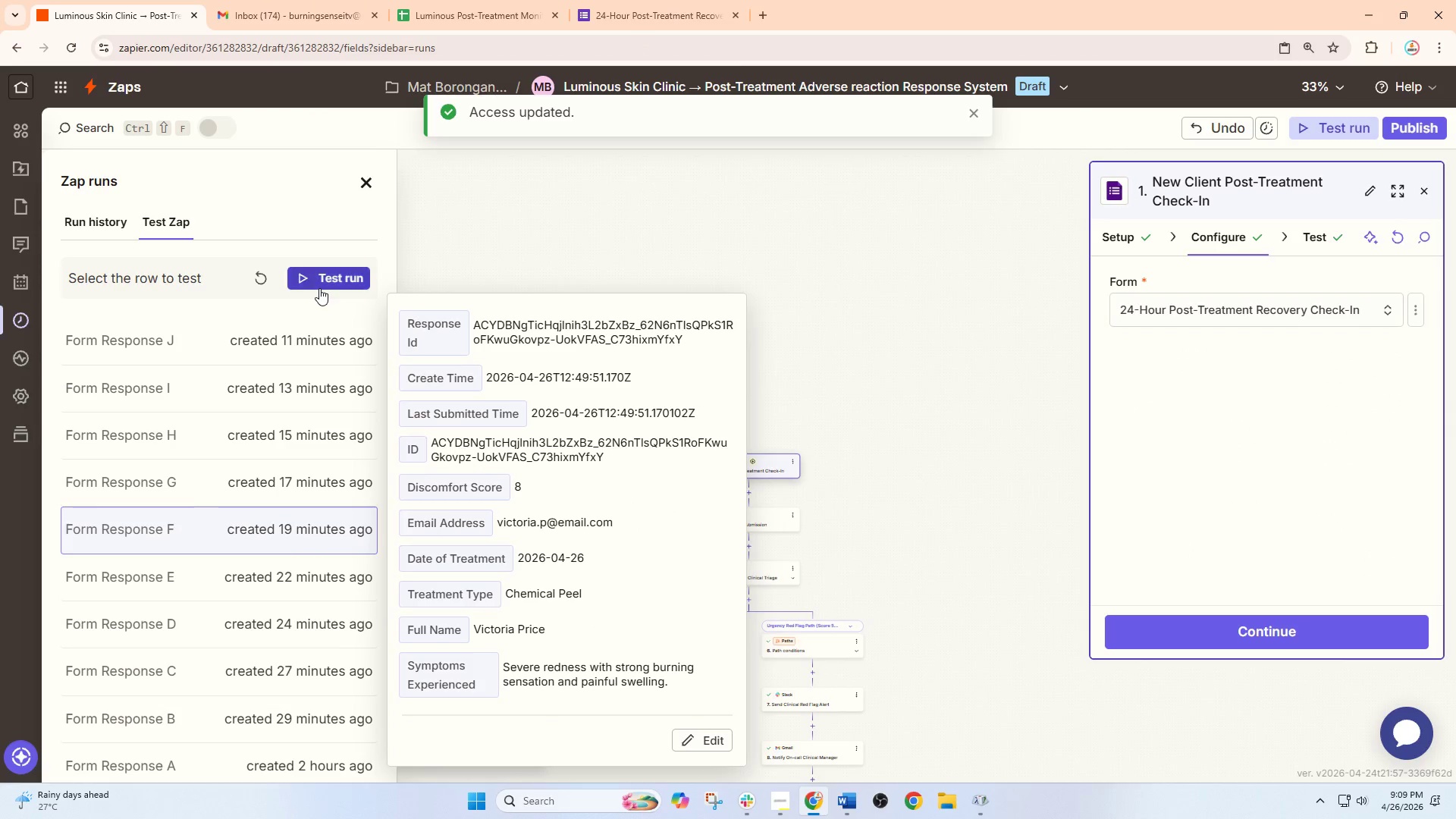 
left_click([319, 282])
 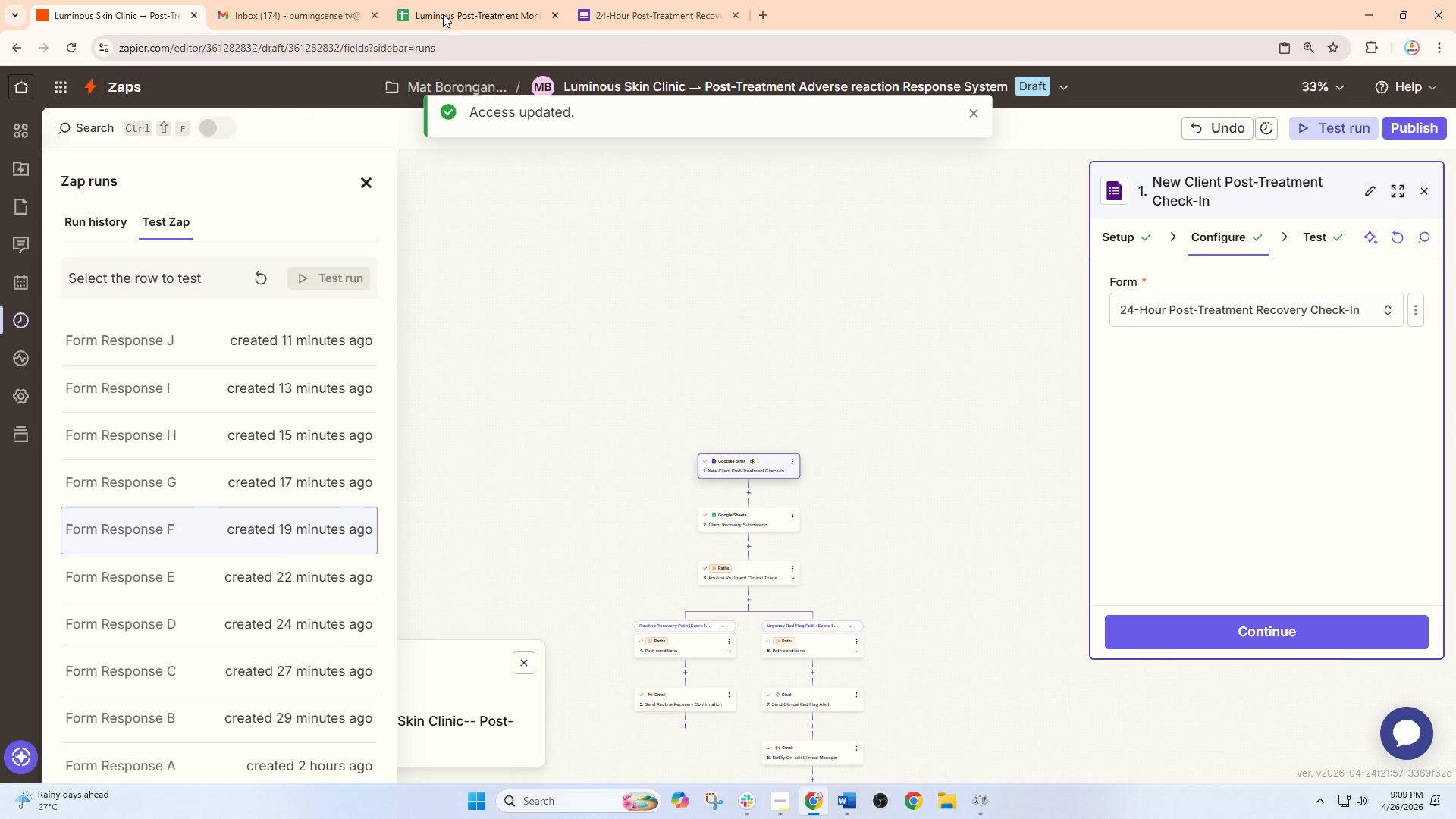 
left_click([448, 0])
 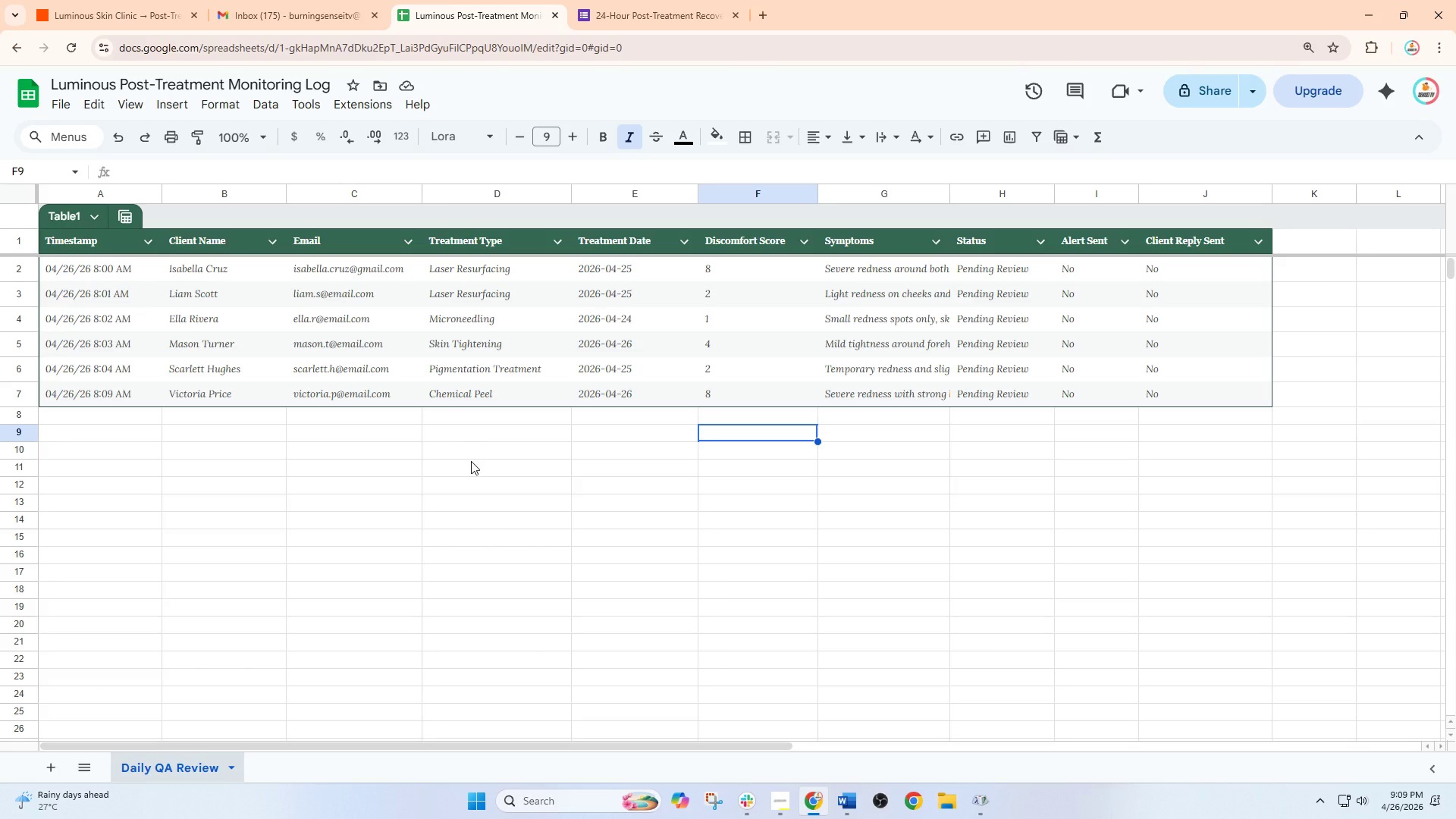 
wait(22.35)
 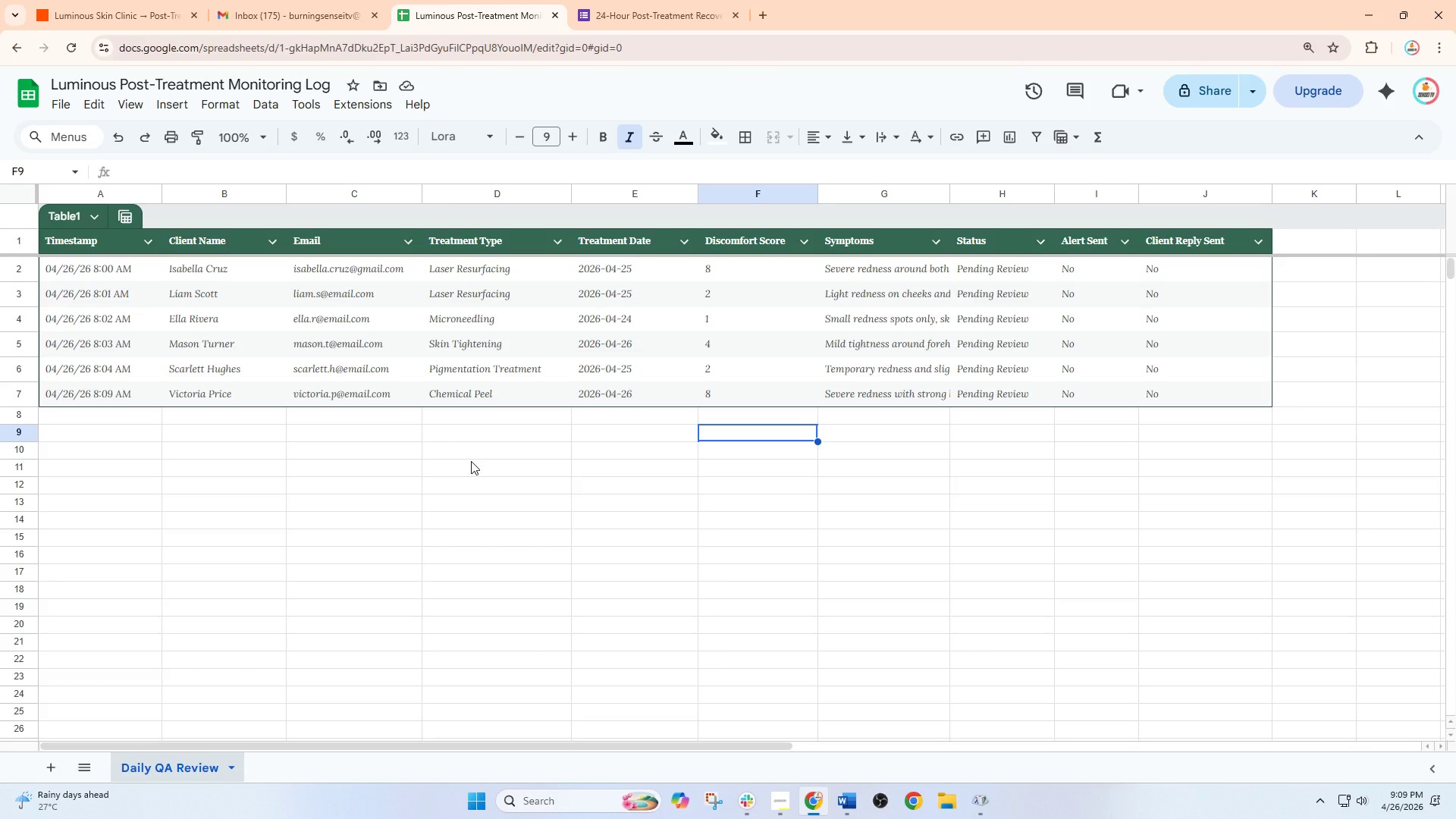 
mouse_move([315, 14])
 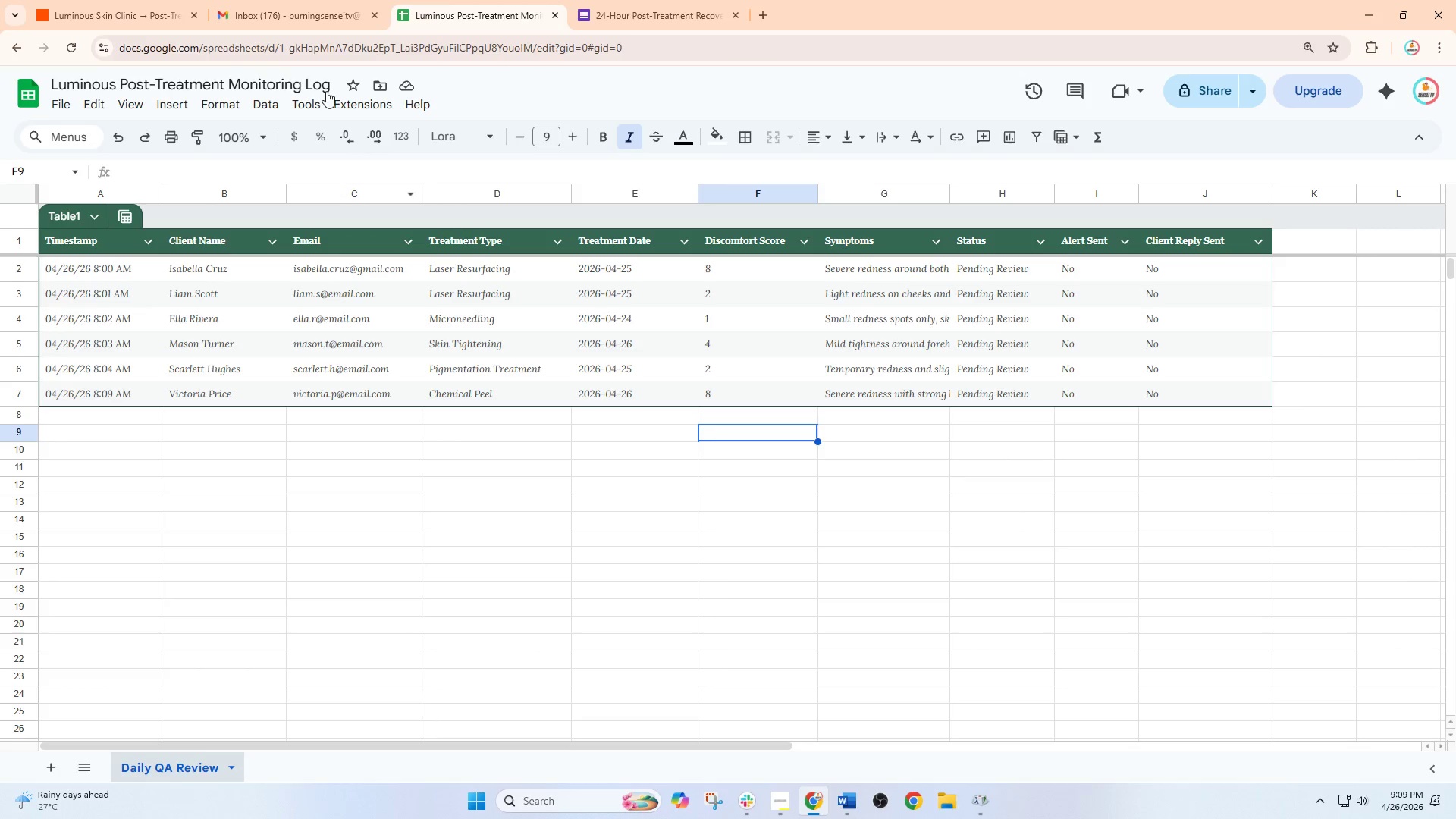 
left_click([318, 0])
 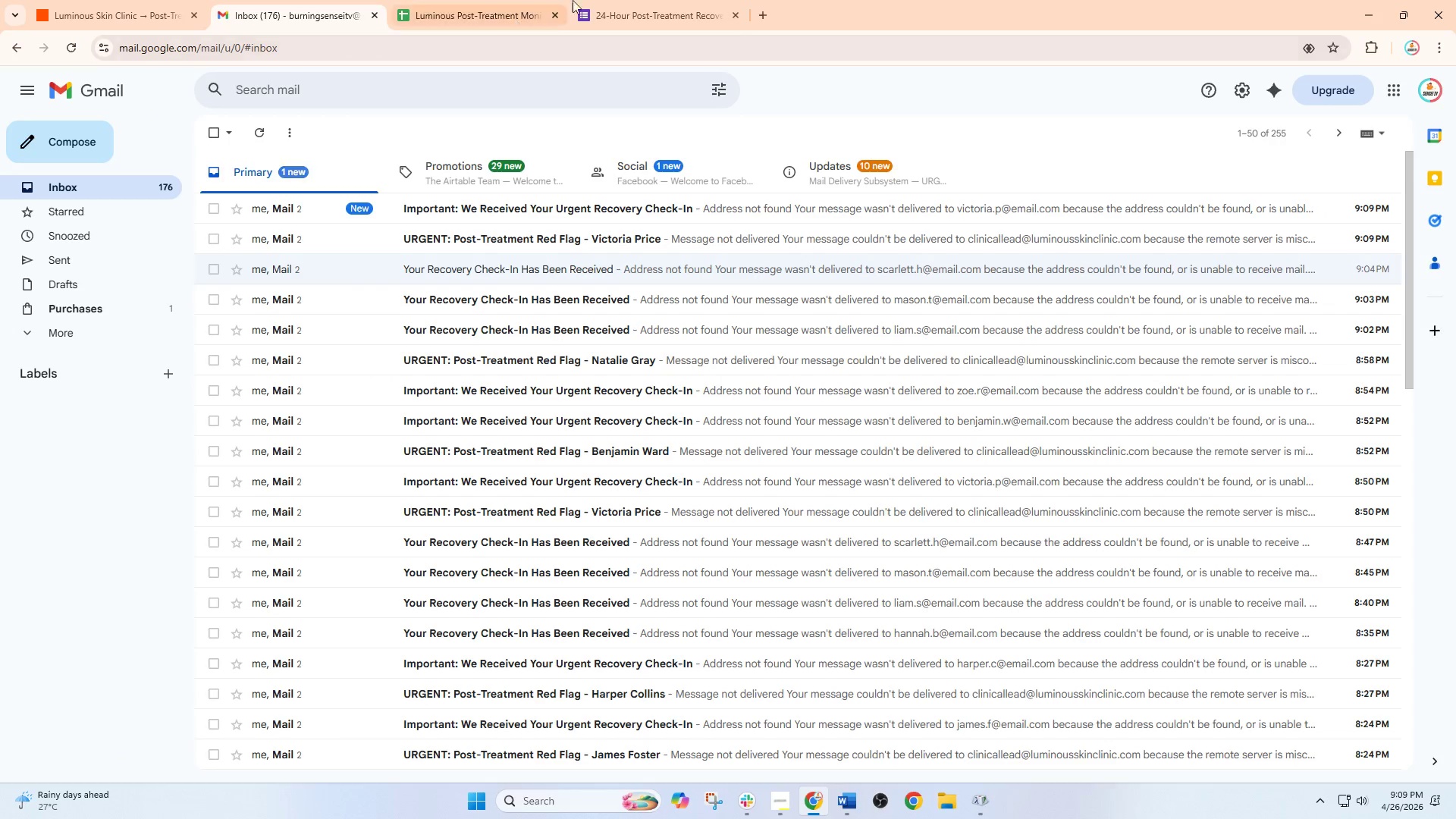 
left_click([644, 0])
 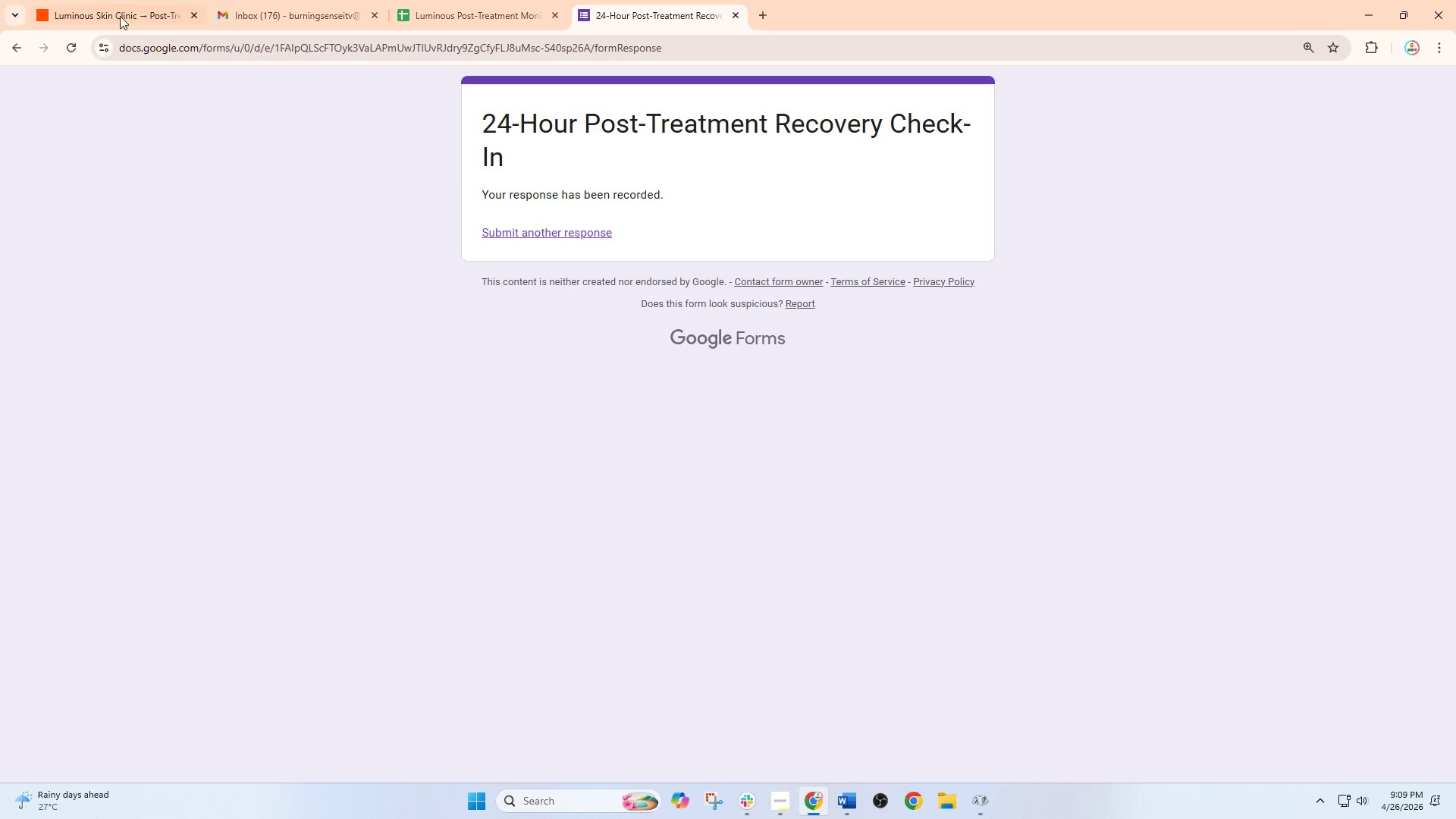 
left_click([105, 0])
 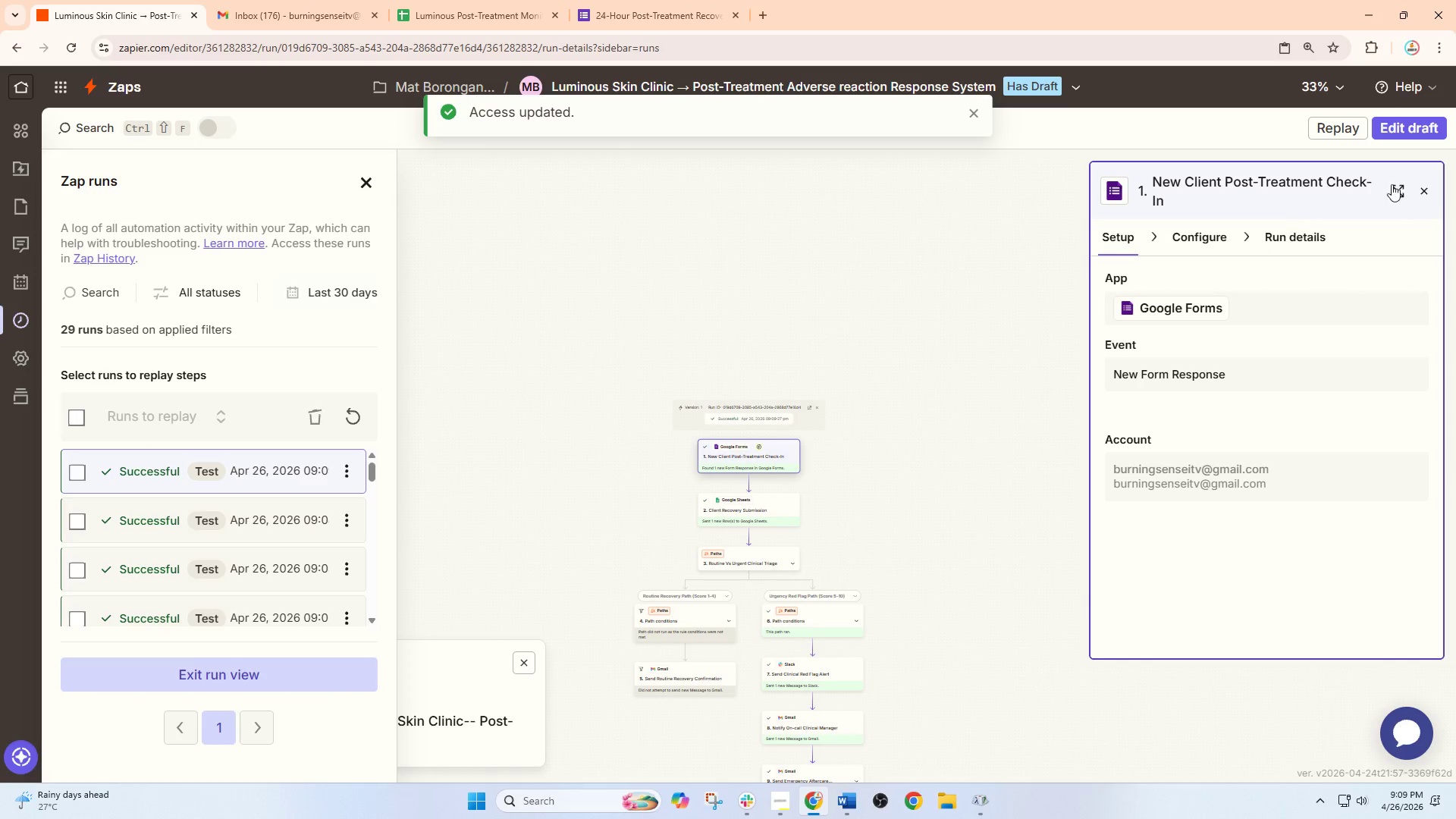 
left_click([1411, 130])
 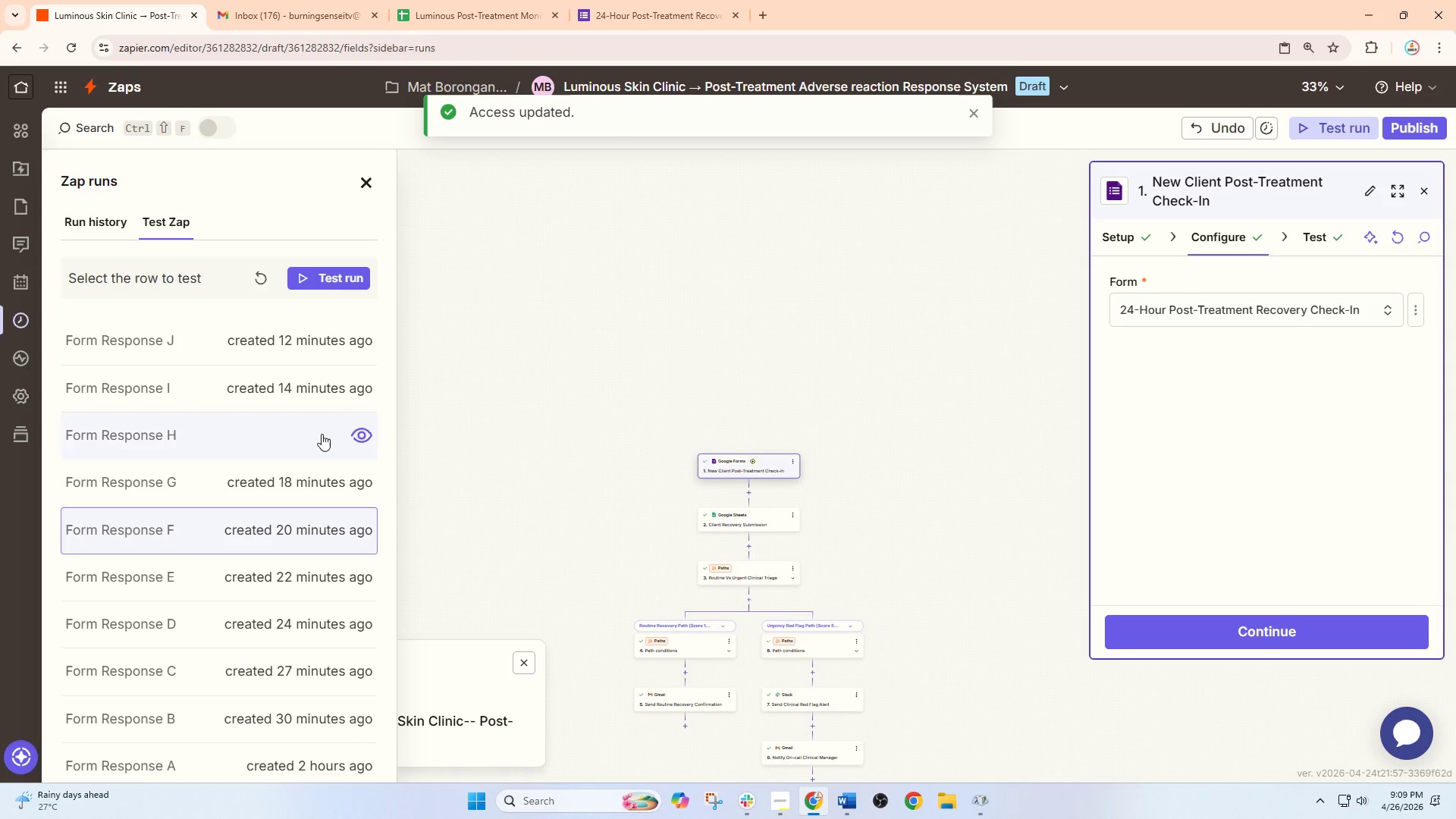 
left_click([292, 484])
 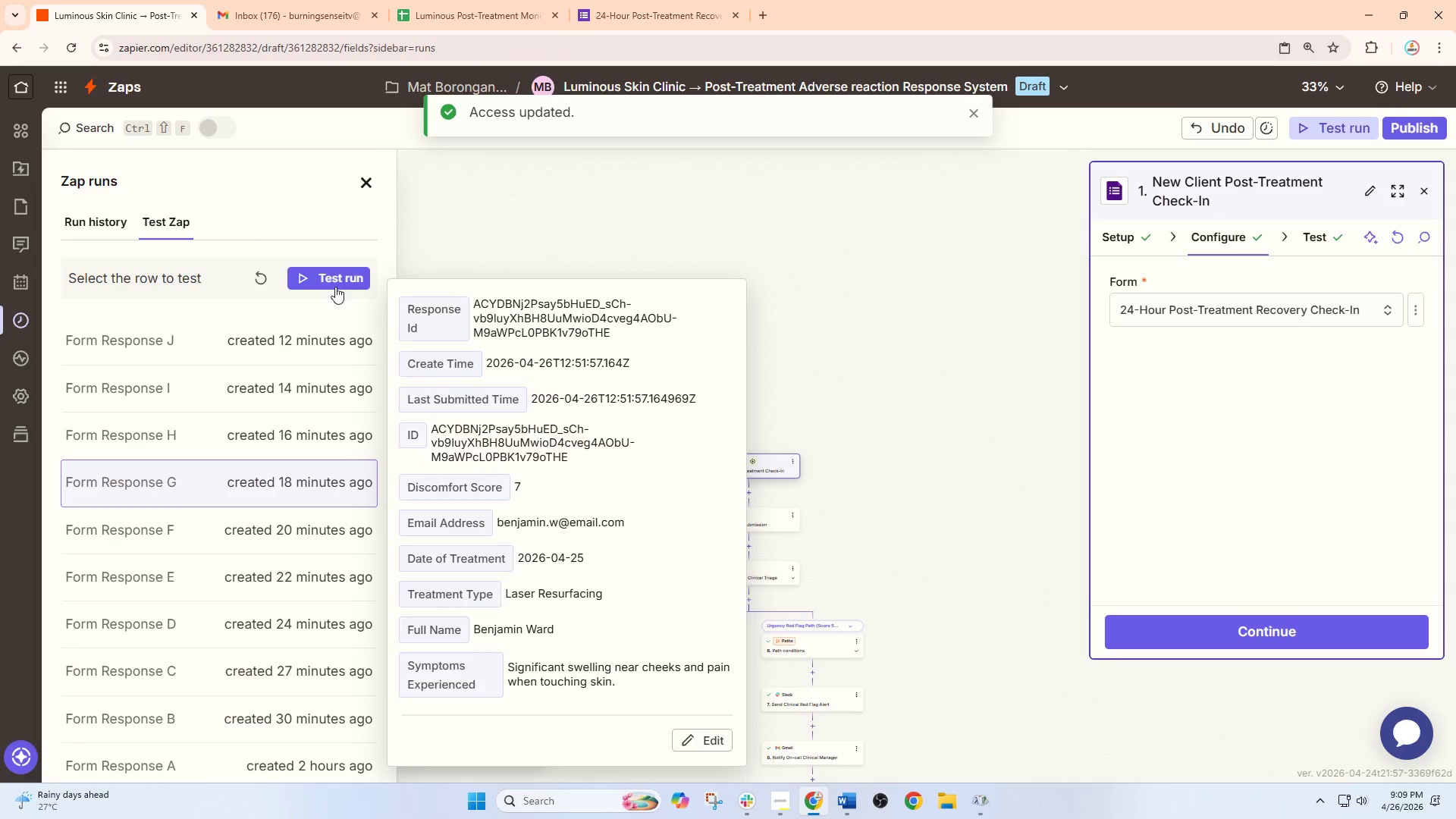 
left_click([342, 276])
 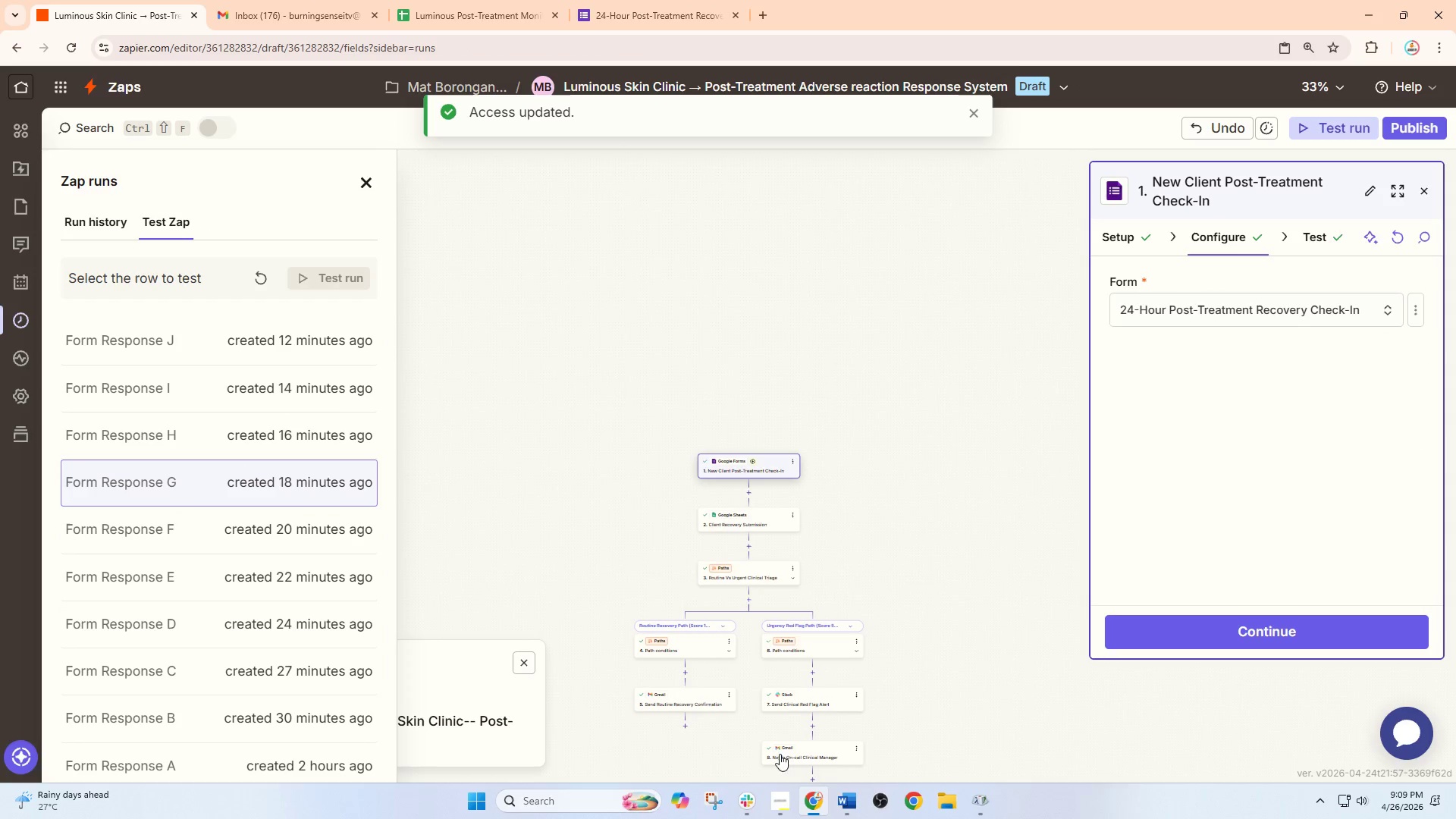 
left_click([735, 793])
 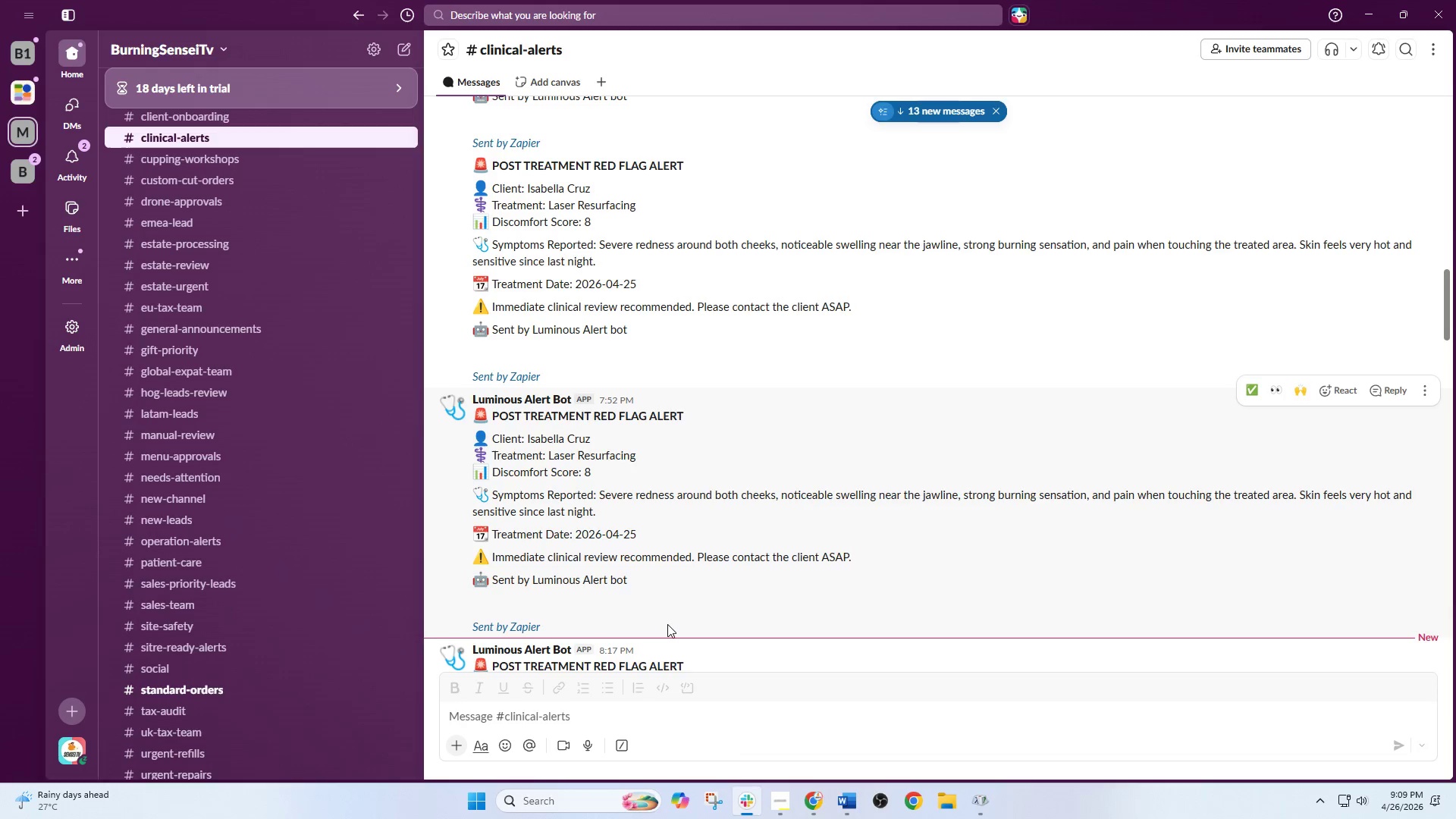 
scroll: coordinate [619, 574], scroll_direction: down, amount: 54.0
 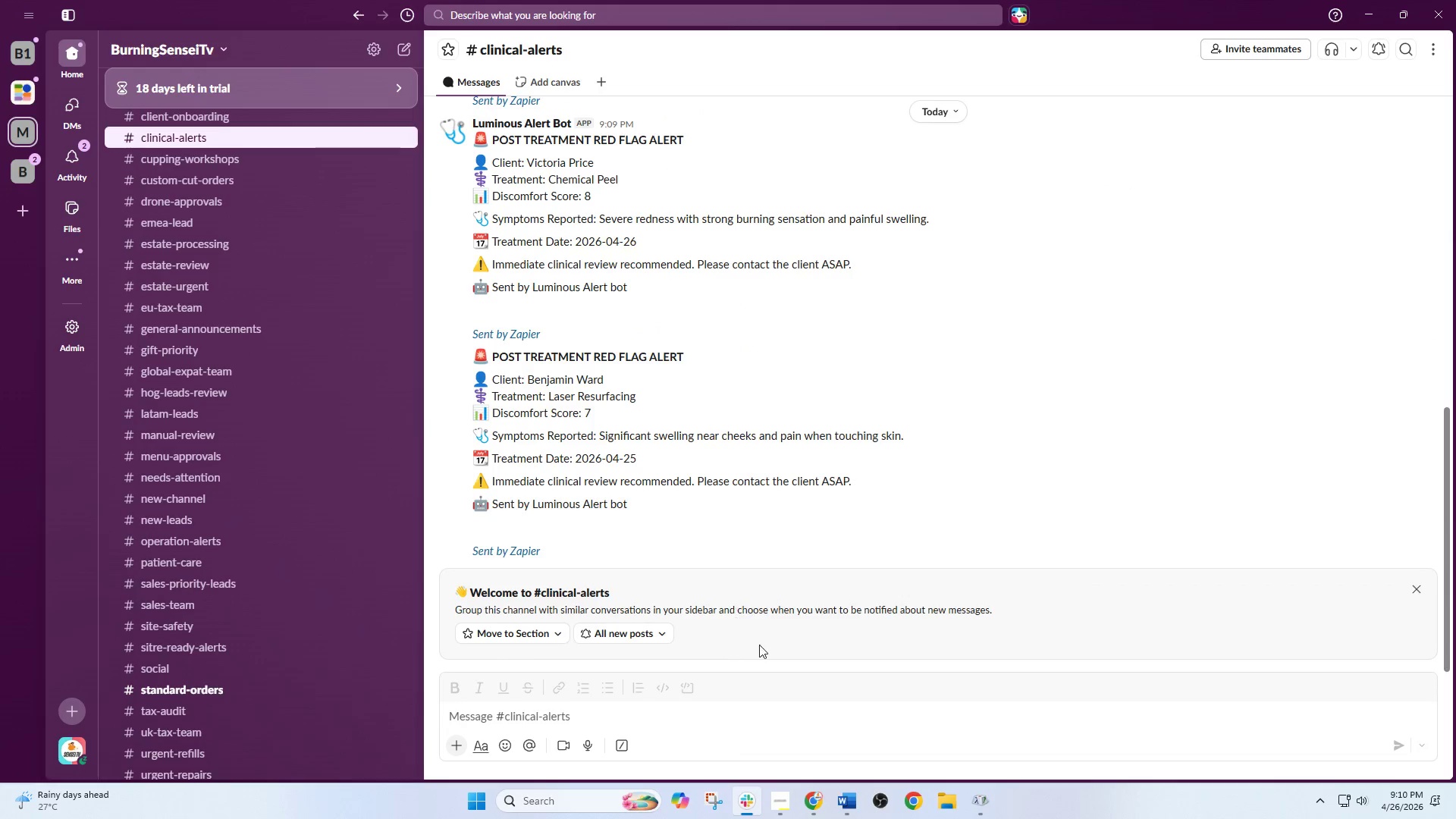 
left_click([810, 797])
 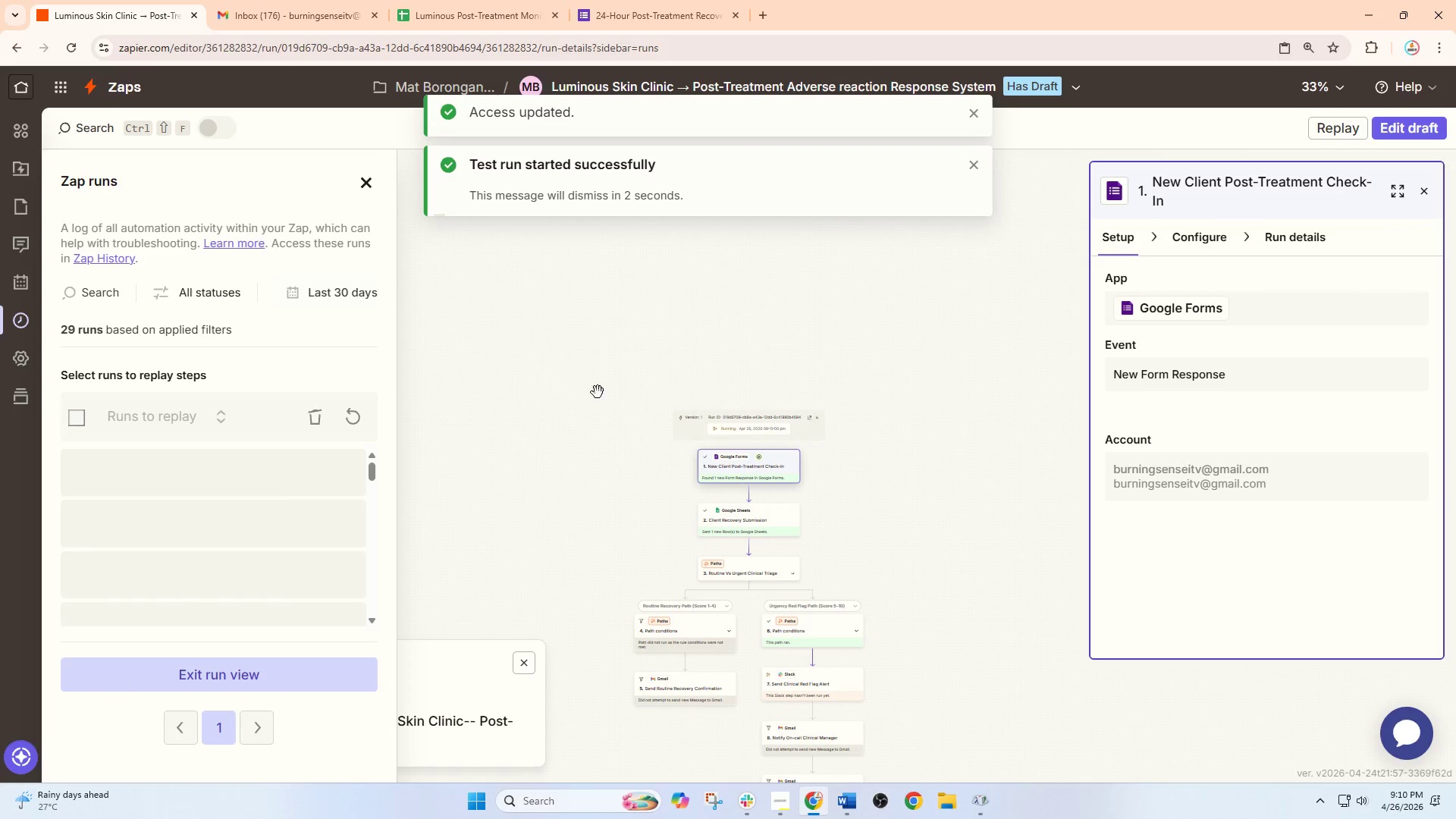 
left_click([481, 0])
 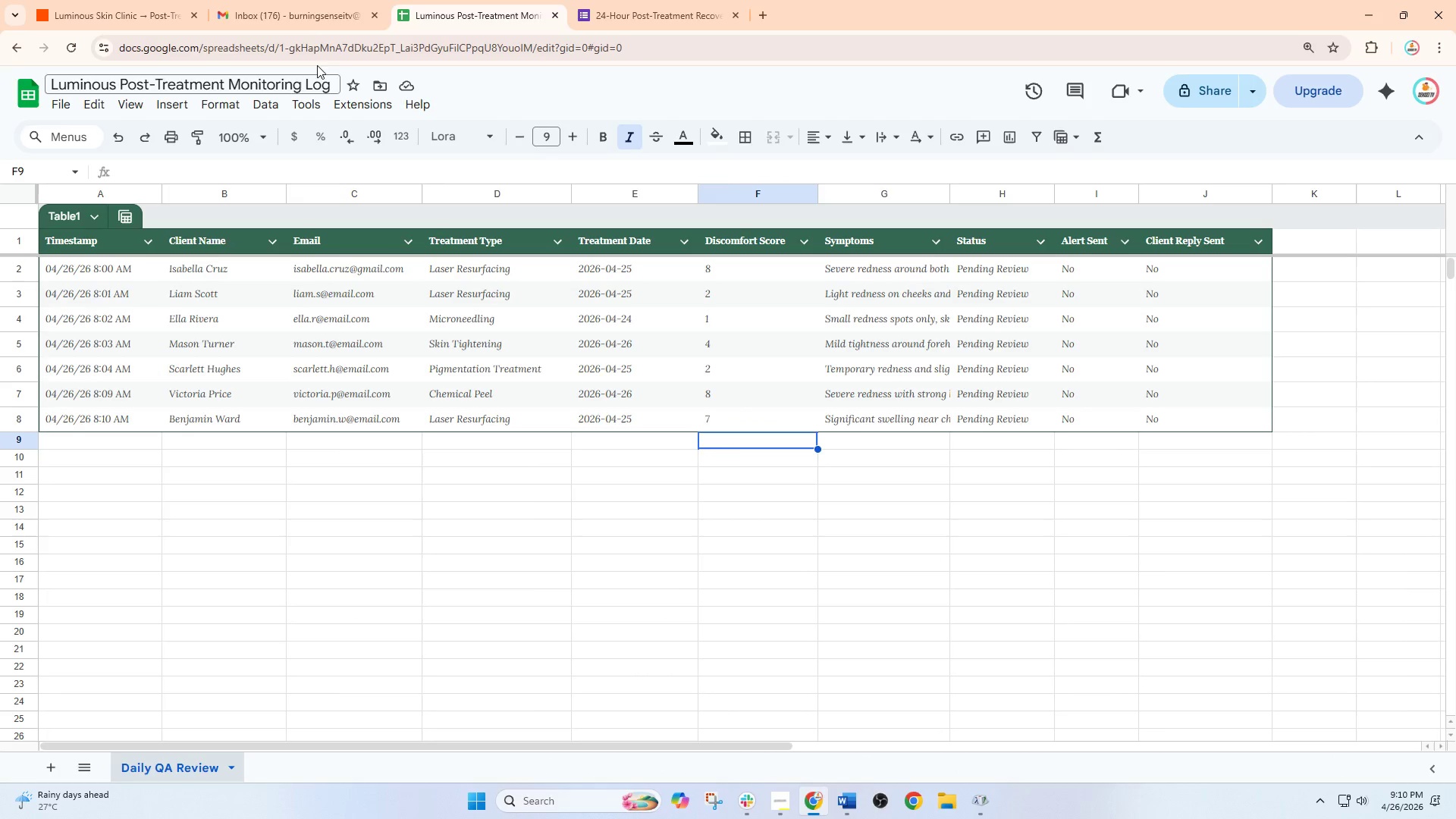 
double_click([434, 0])
 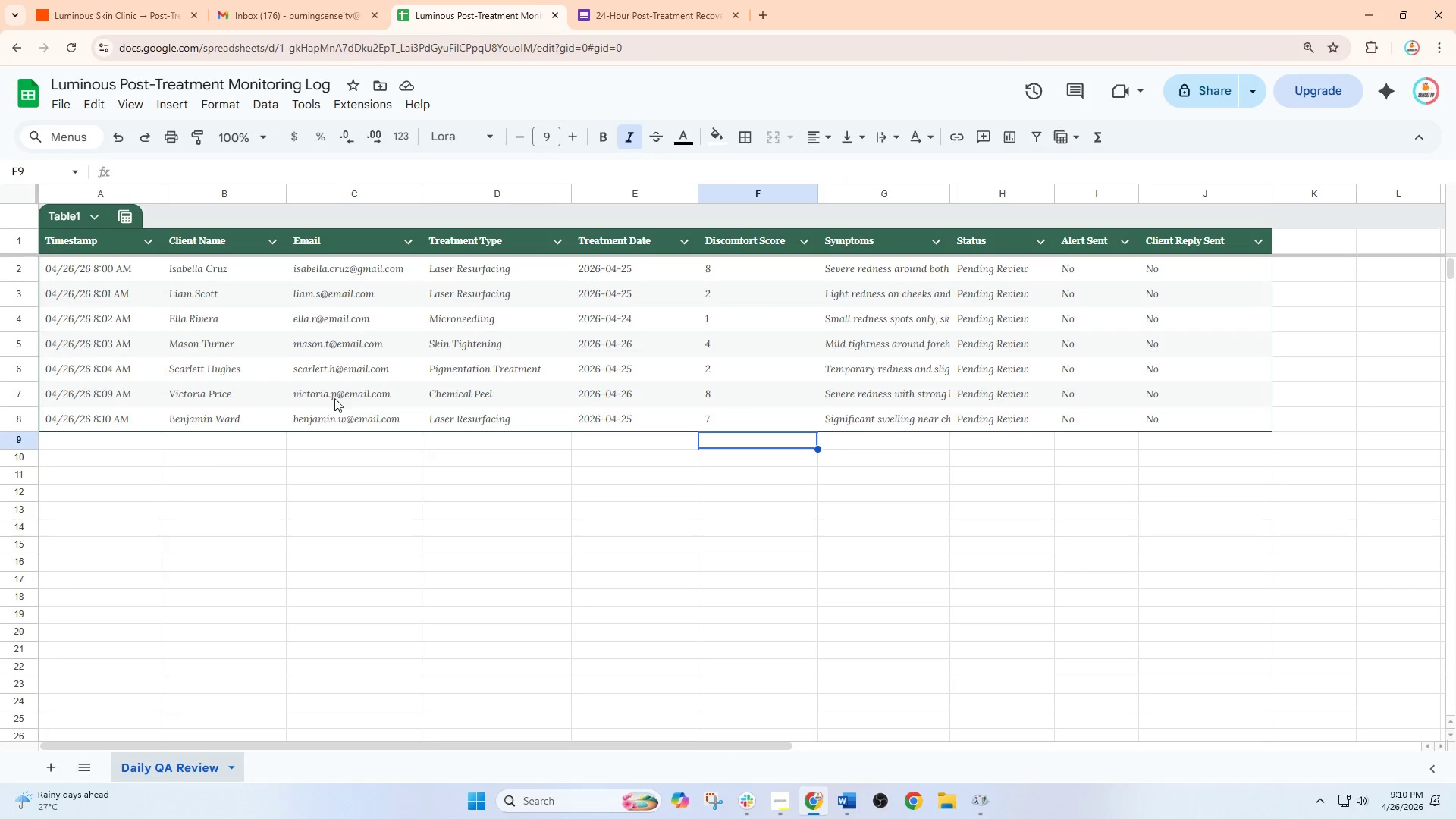 
left_click([144, 0])
 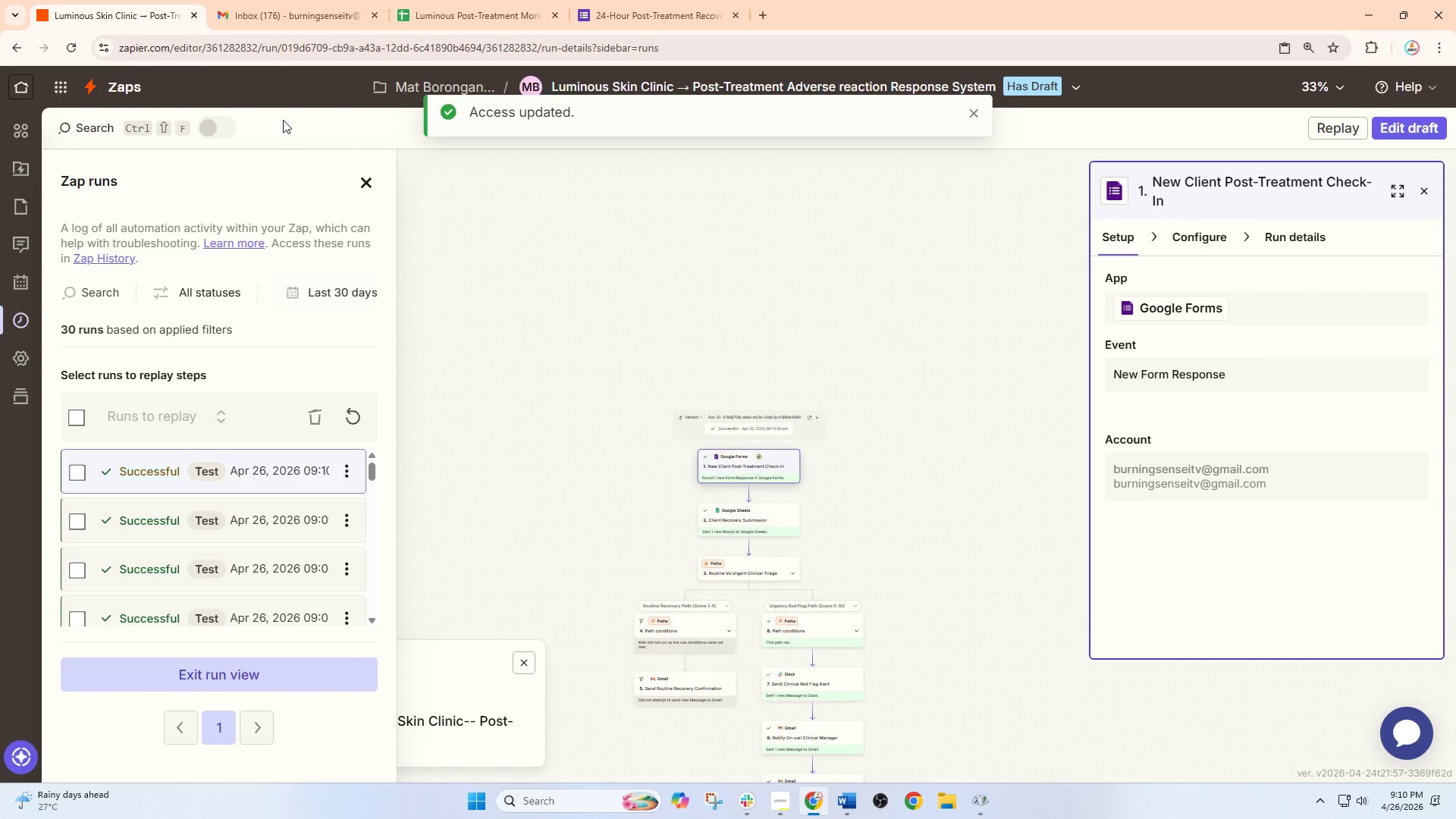 
left_click_drag(start_coordinate=[297, 0], to_coordinate=[315, 0])
 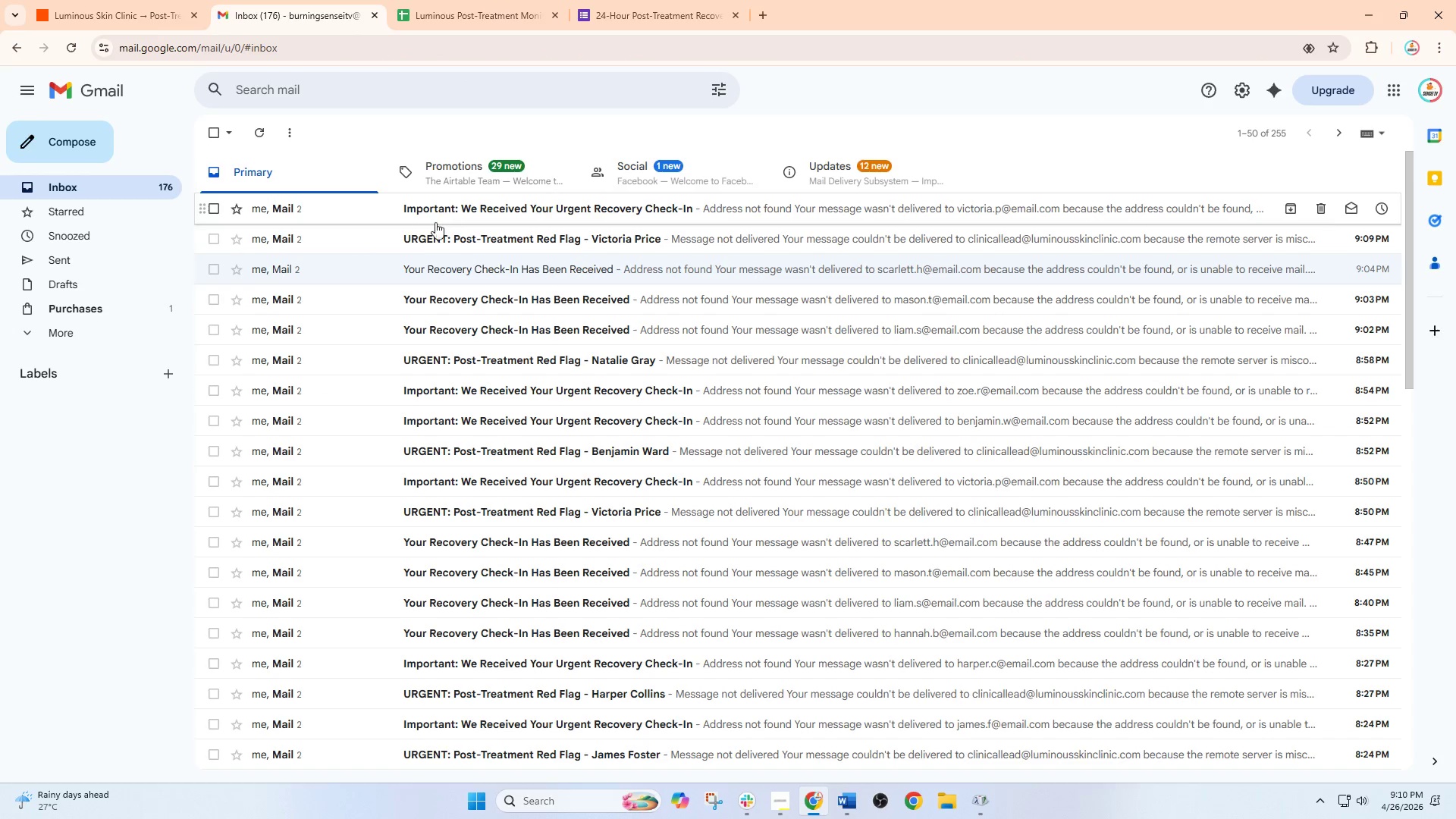 
left_click([421, 235])
 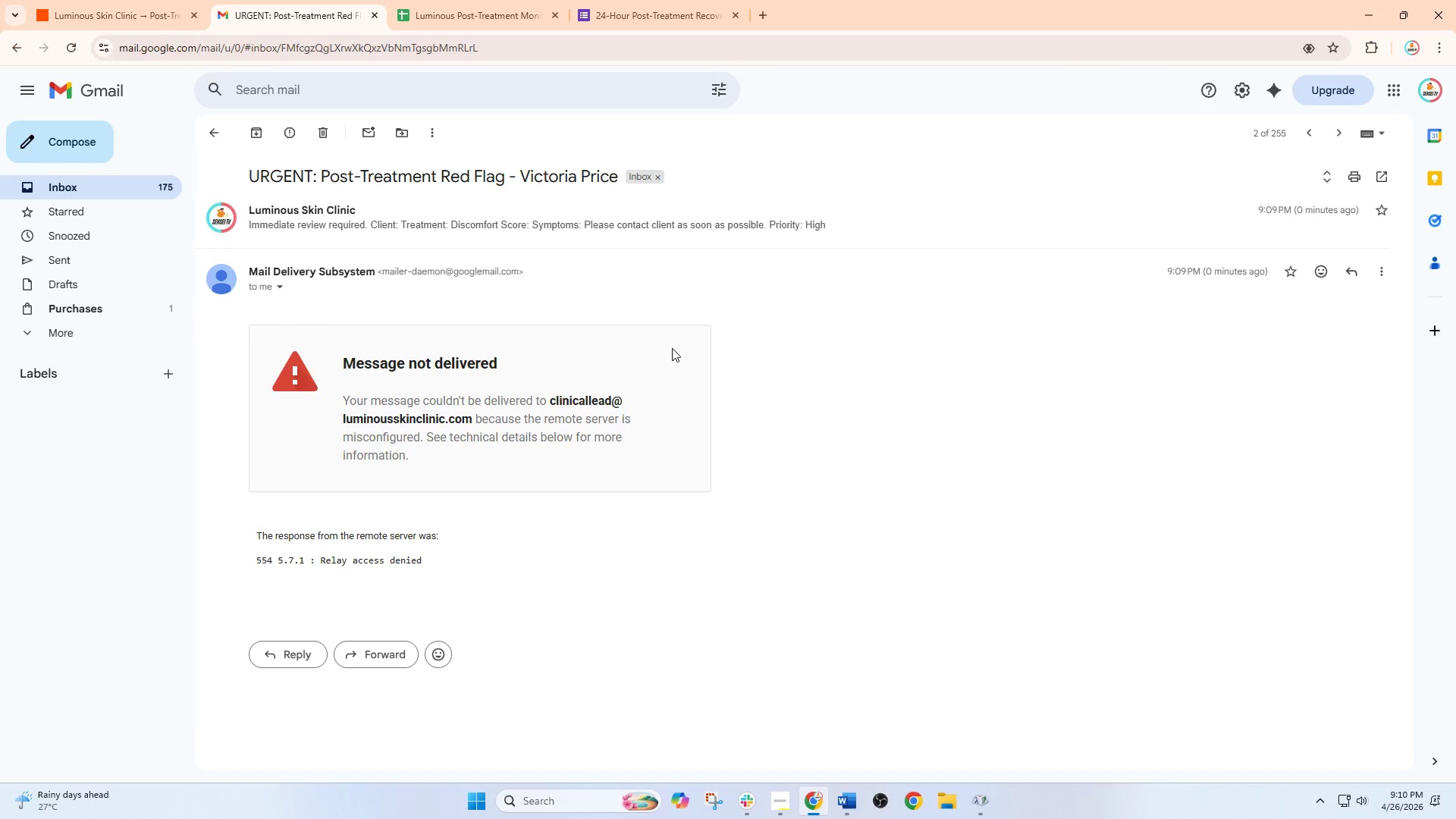 
wait(5.42)
 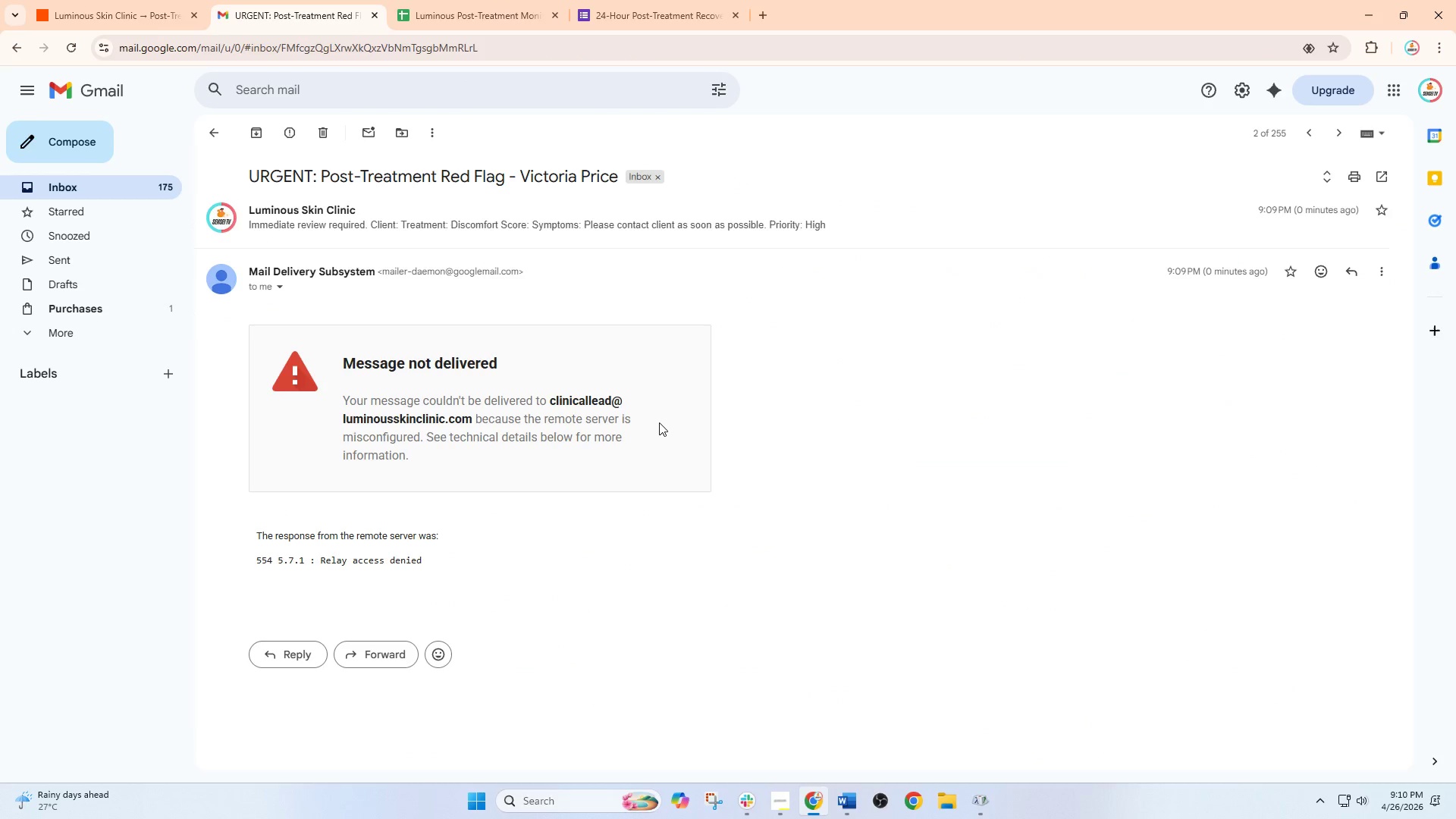 
left_click([588, 237])
 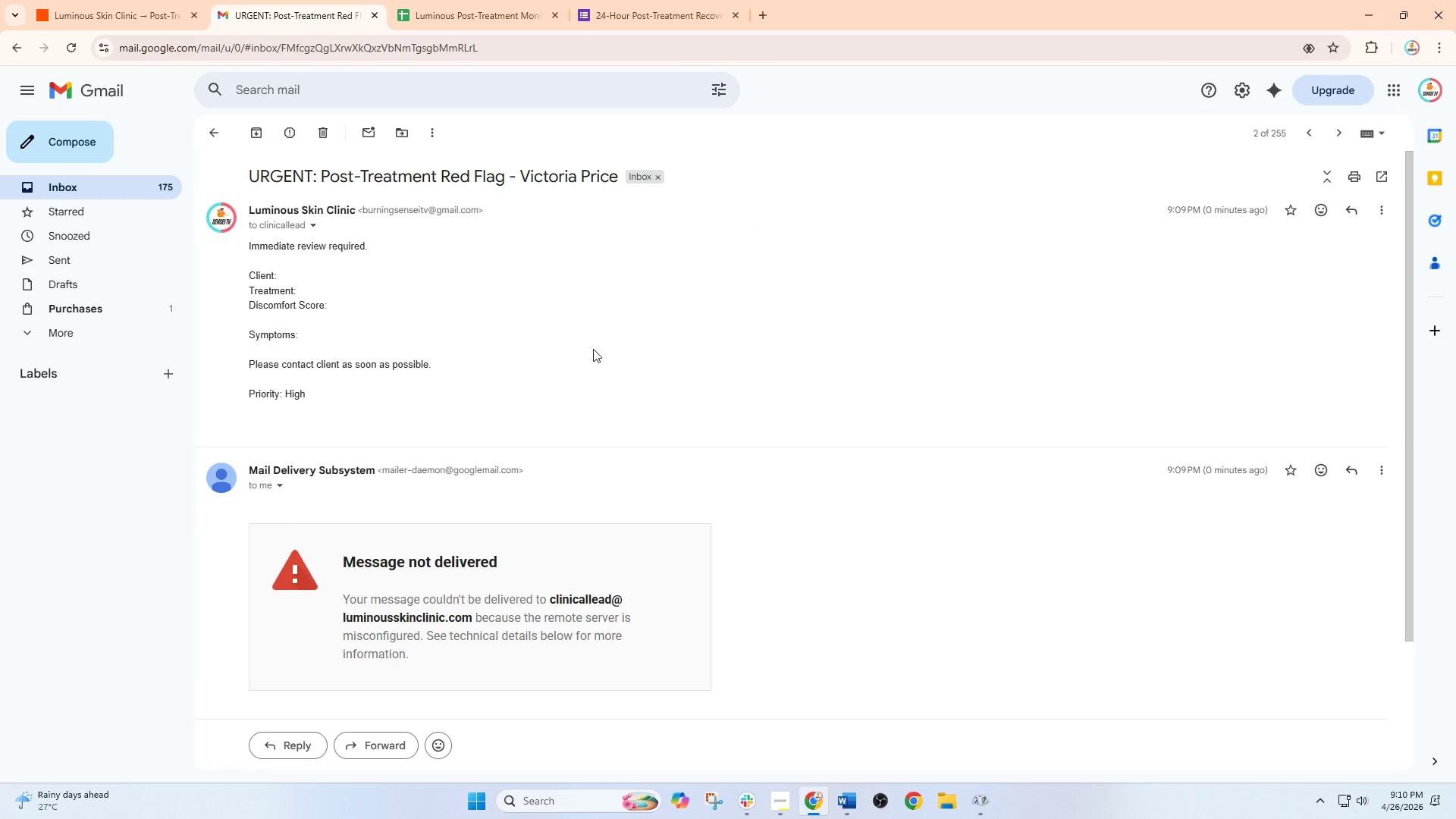 
scroll: coordinate [602, 356], scroll_direction: up, amount: 2.0
 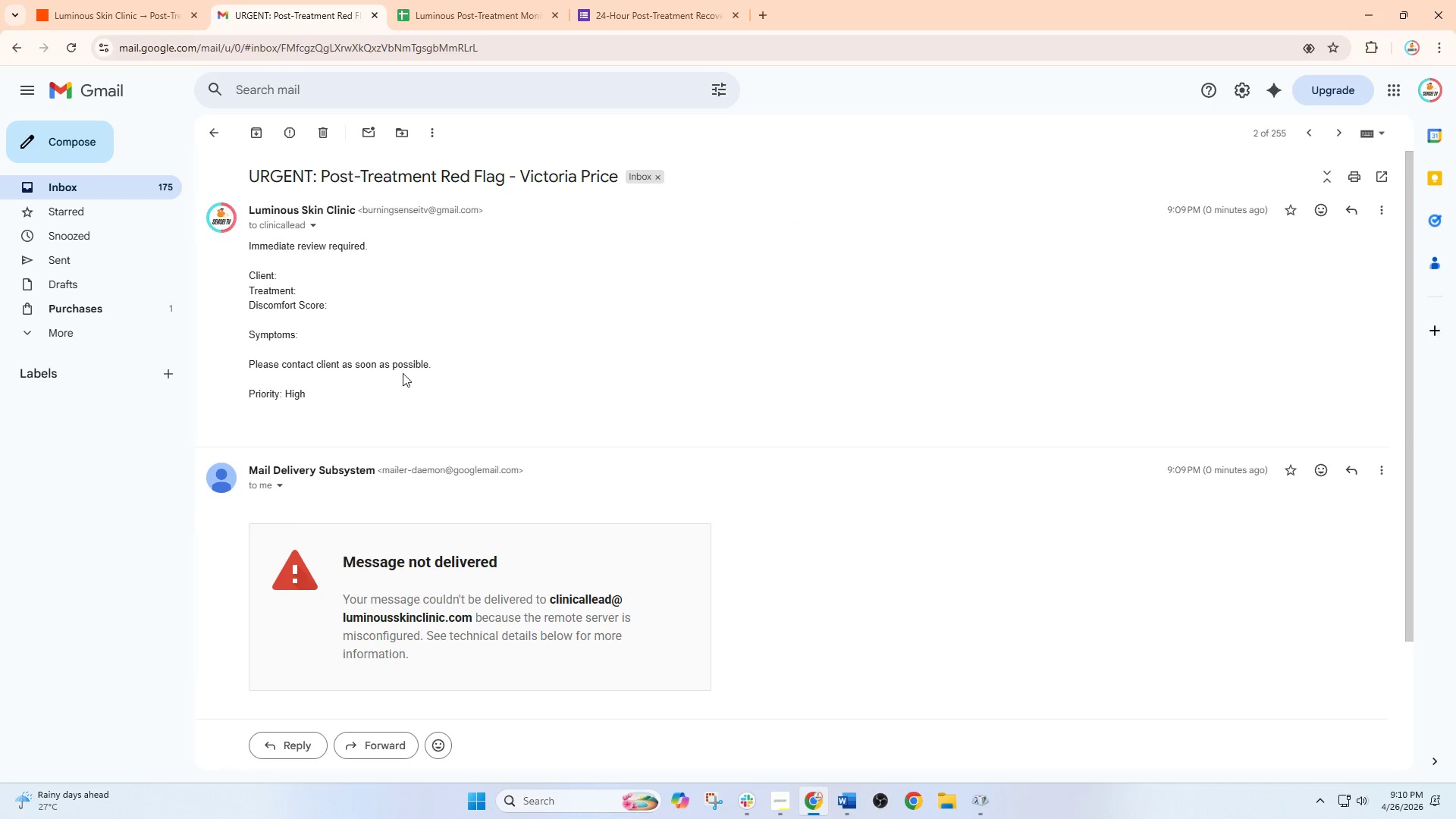 
wait(7.12)
 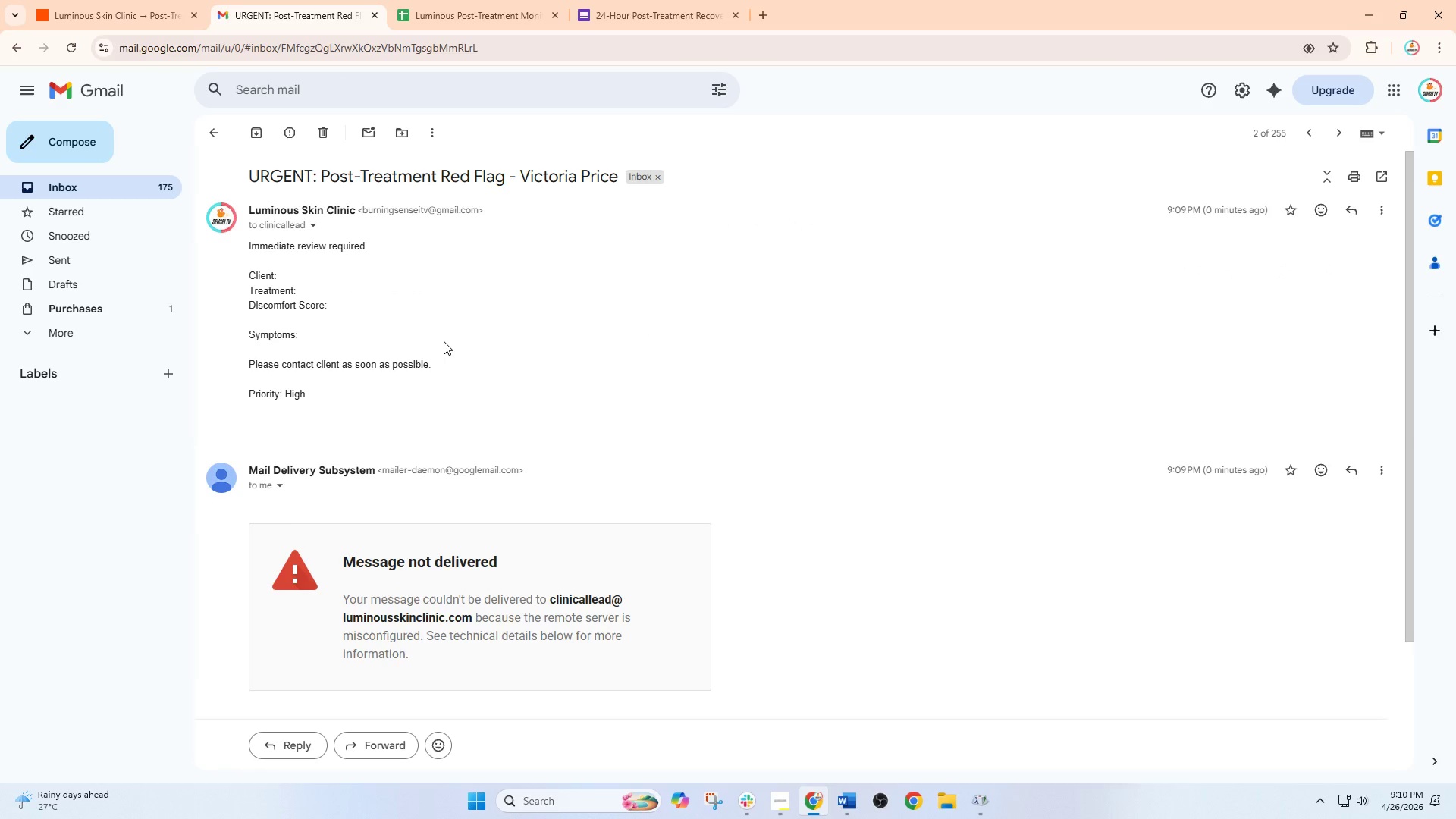 
left_click([146, 0])
 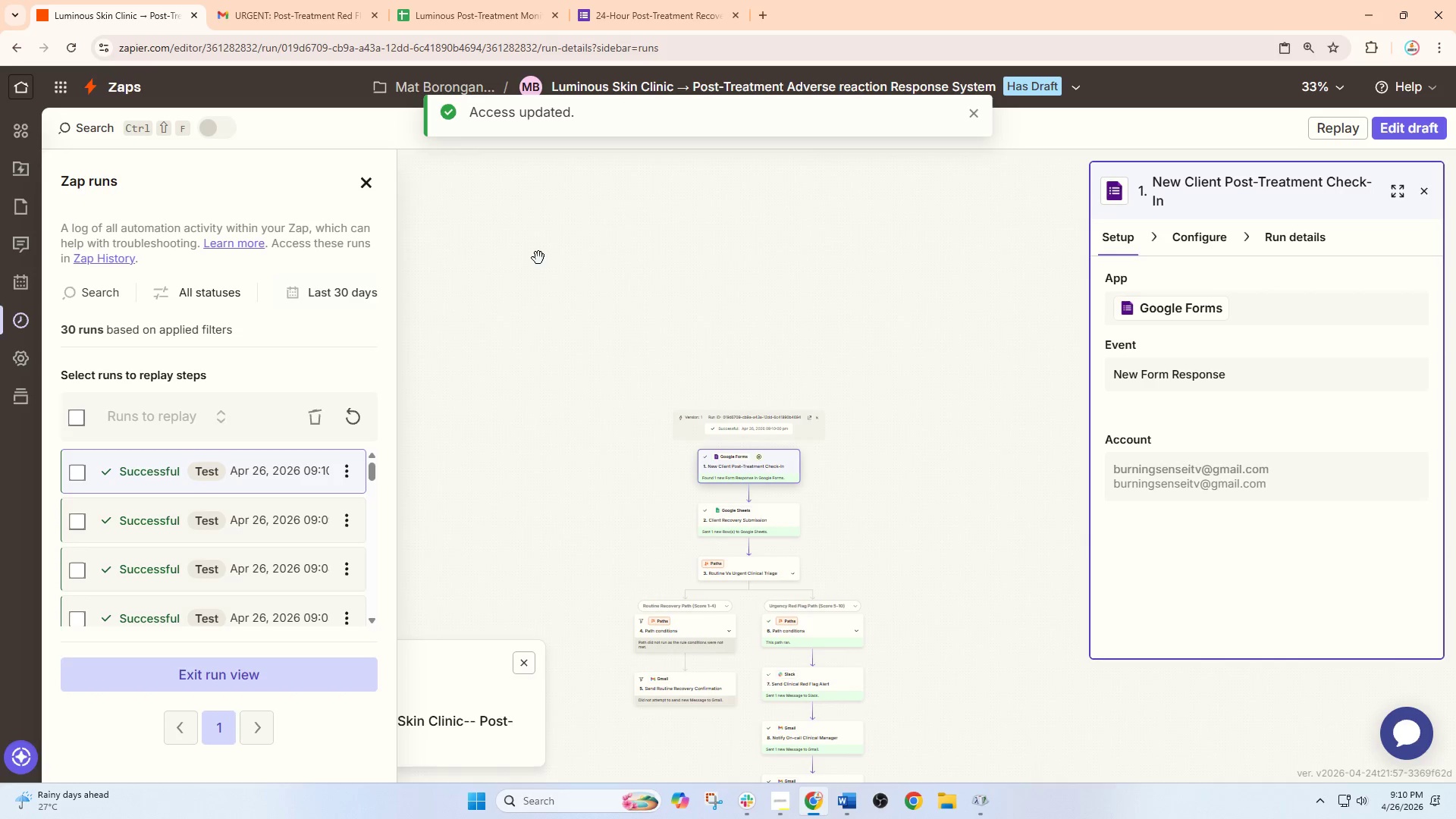 
scroll: coordinate [798, 447], scroll_direction: down, amount: 9.0
 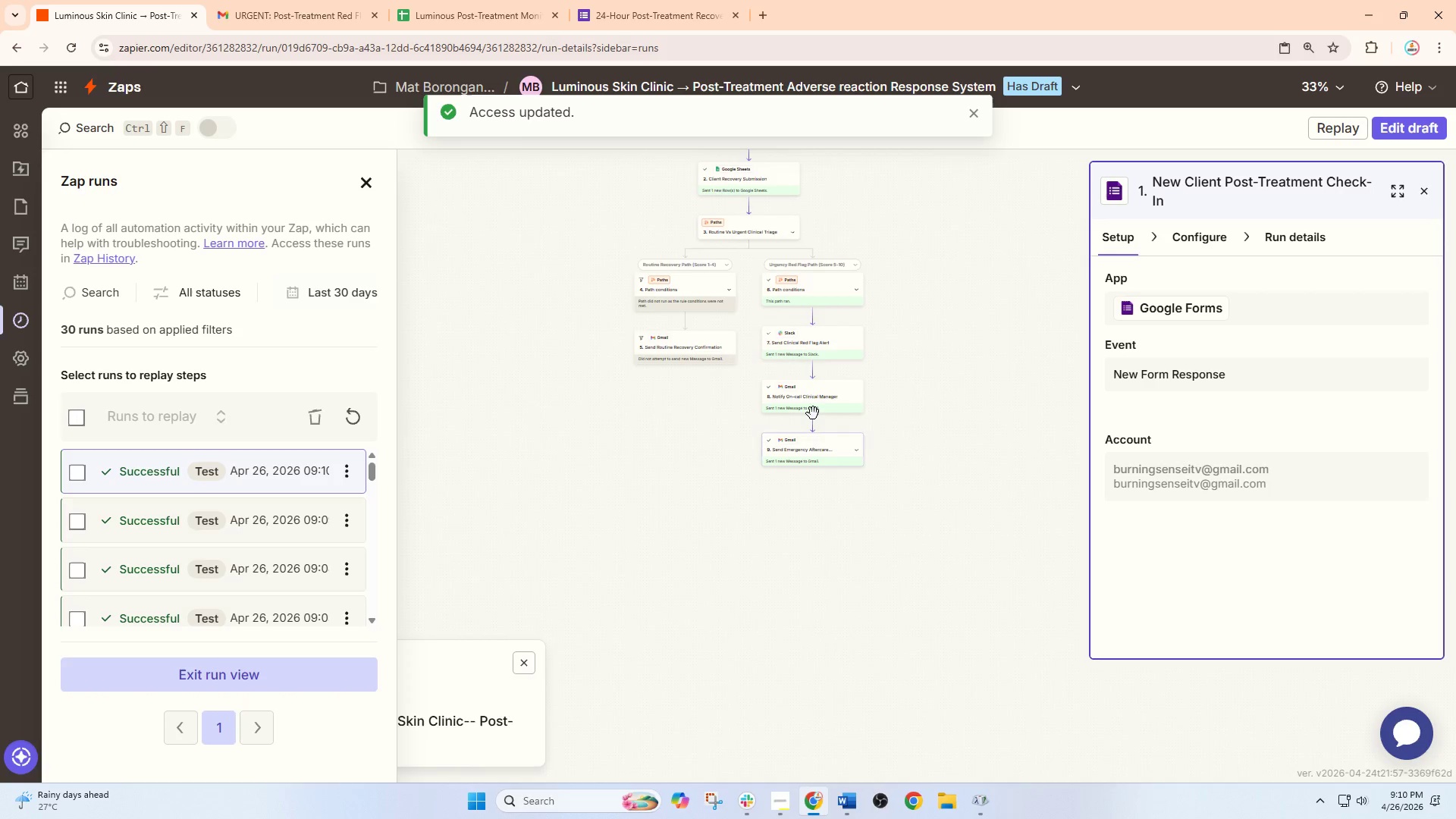 
hold_key(key=ControlLeft, duration=0.81)
 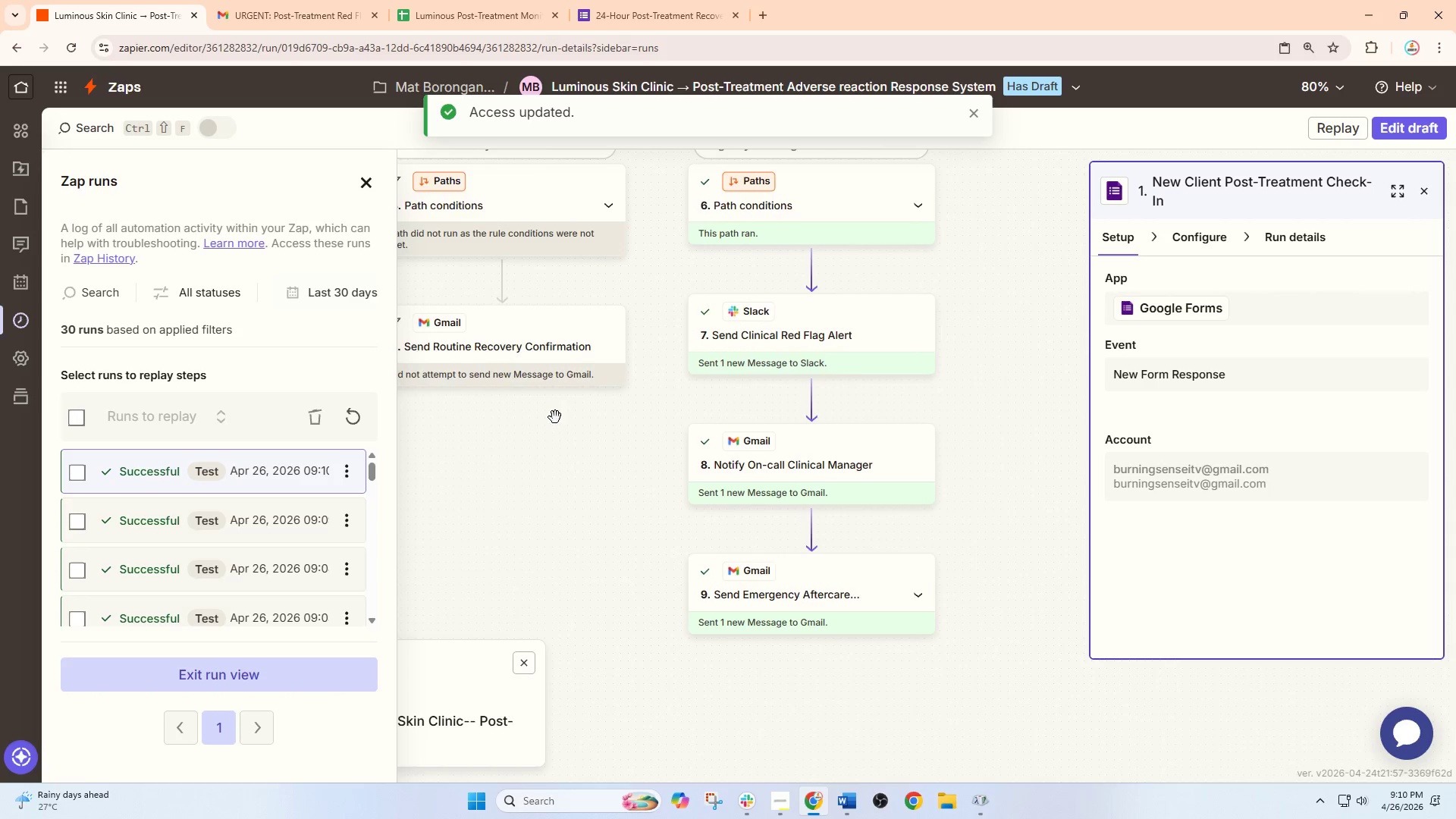 
left_click_drag(start_coordinate=[555, 417], to_coordinate=[656, 435])
 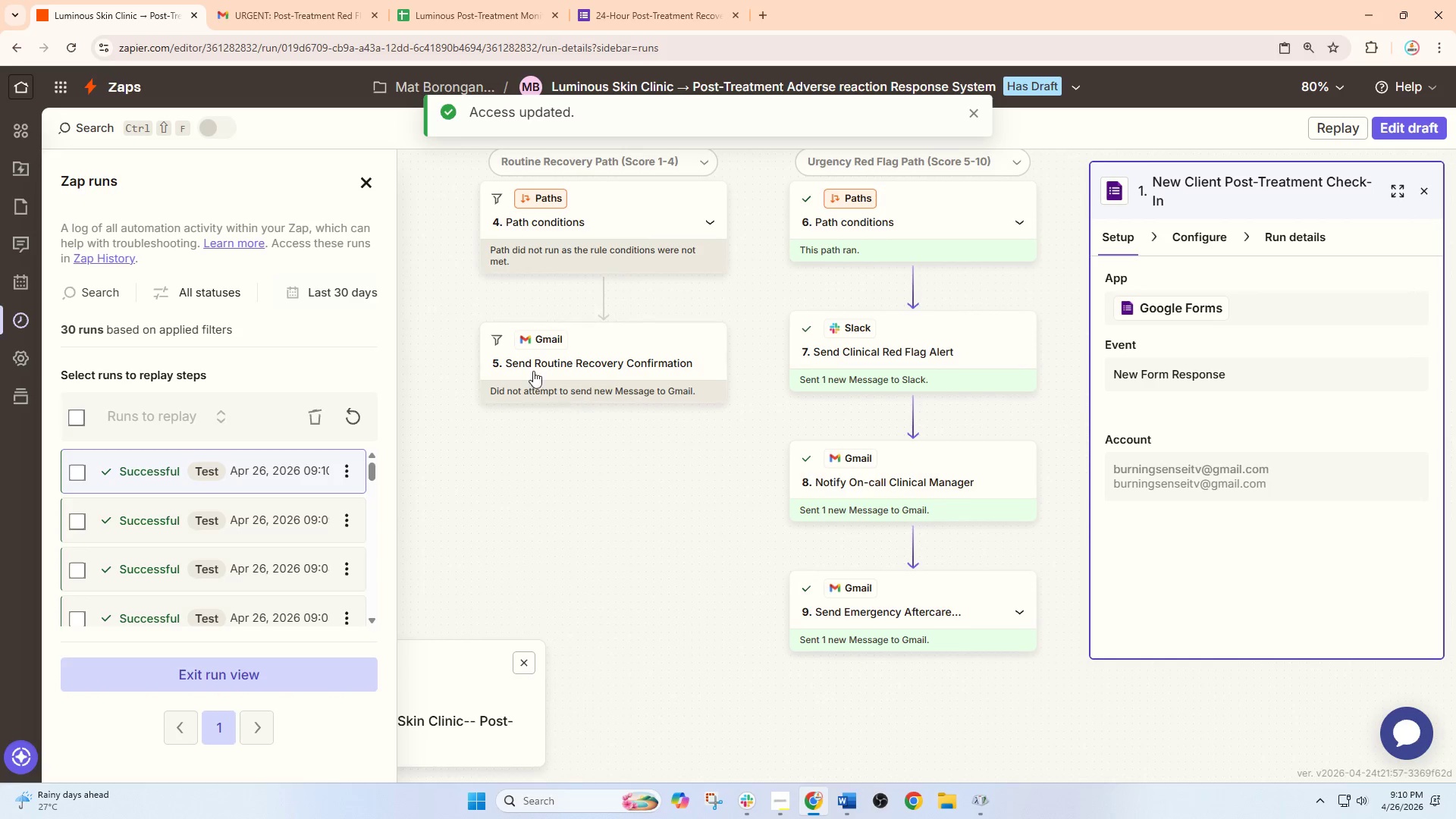 
scroll: coordinate [814, 413], scroll_direction: up, amount: 9.0
 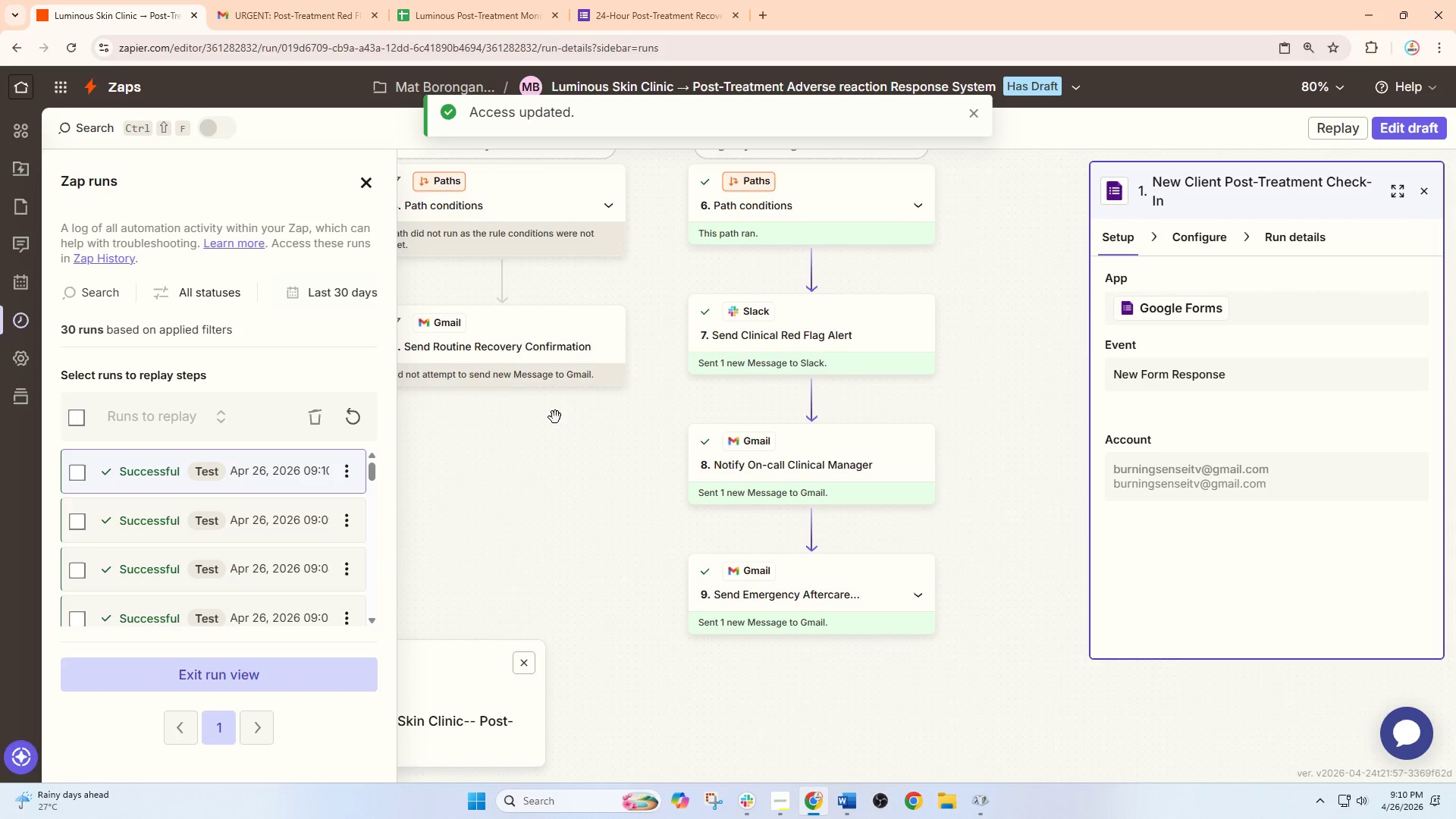 
left_click([526, 366])
 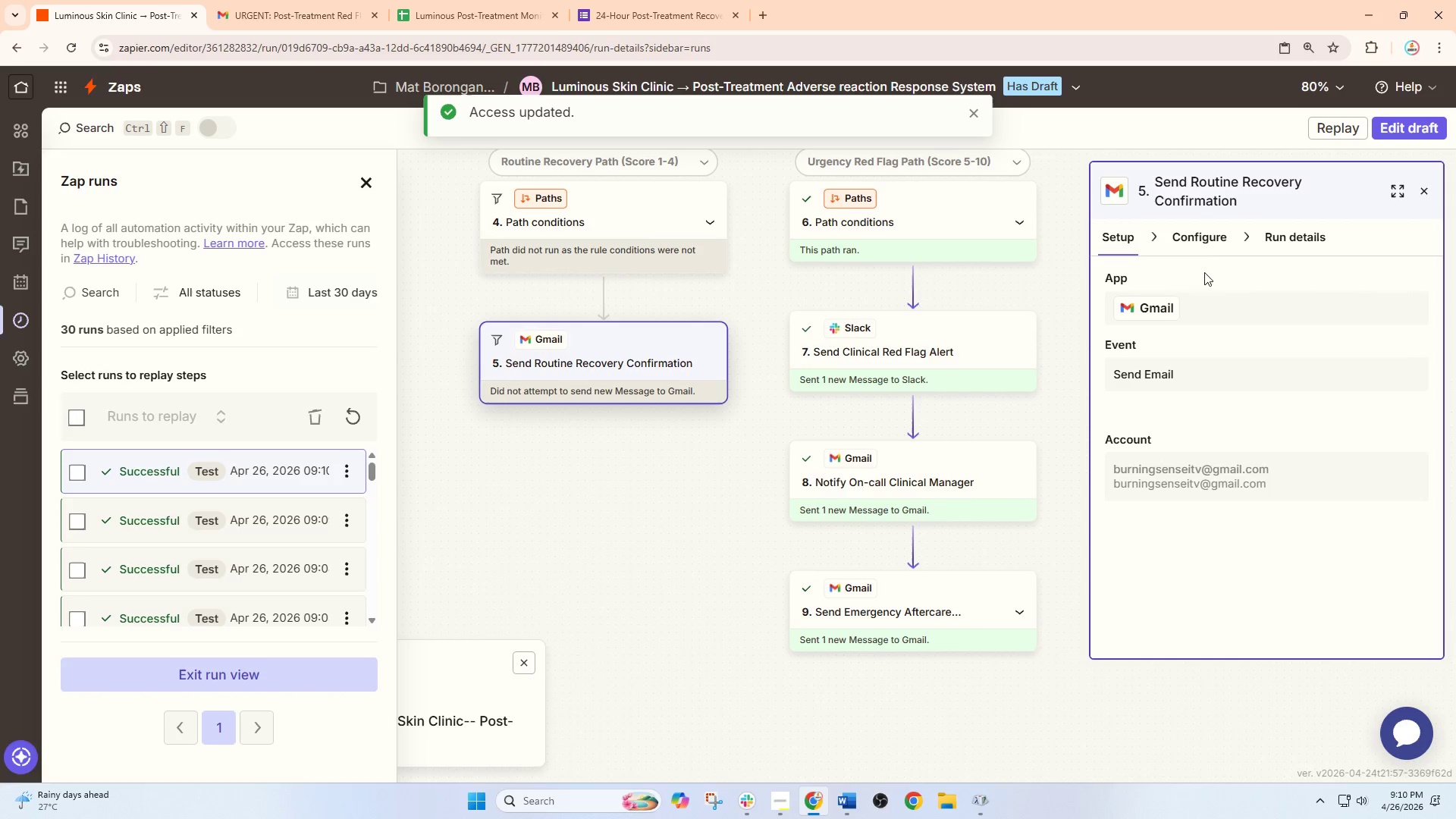 
left_click([1209, 234])
 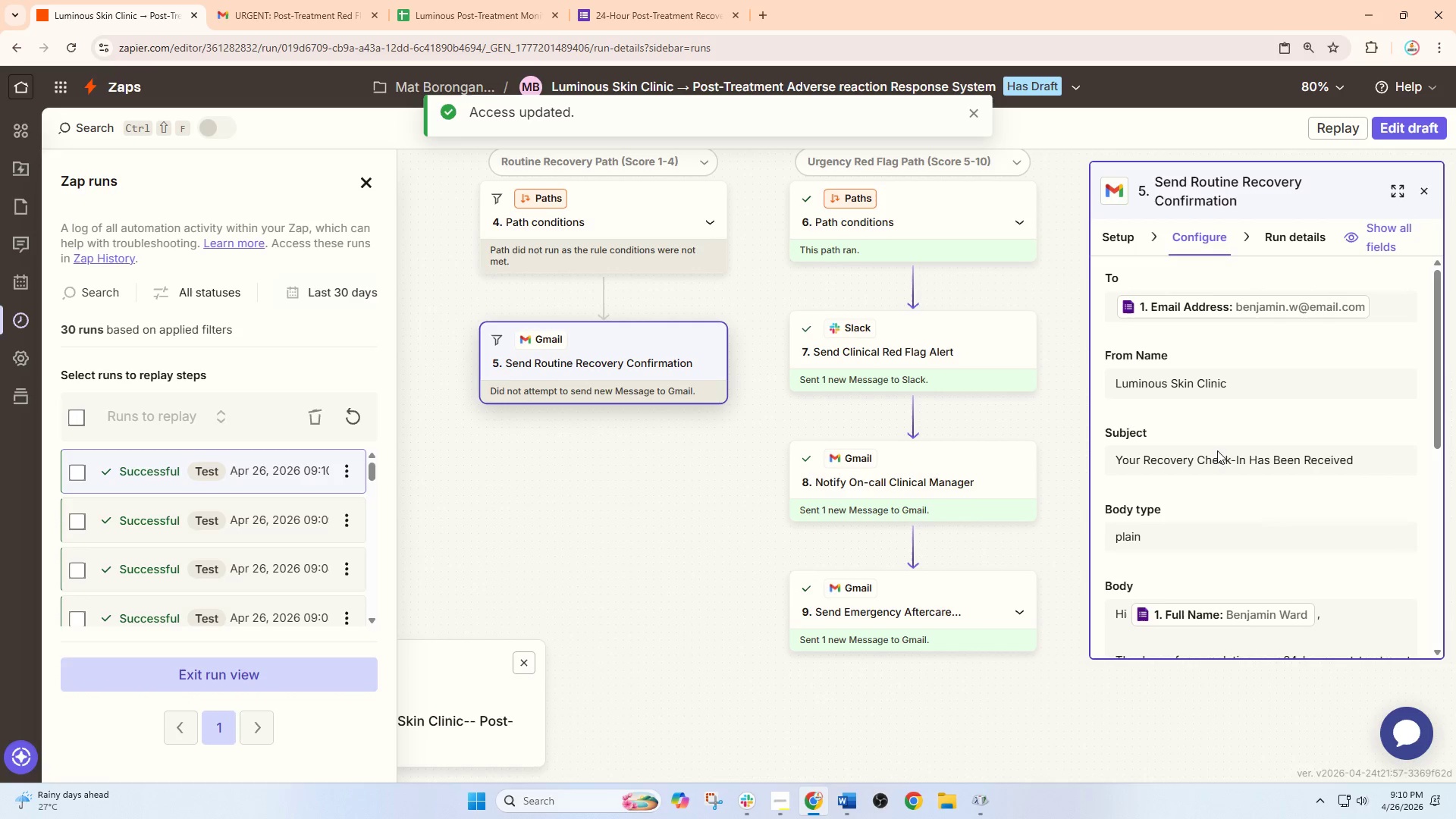 
scroll: coordinate [1025, 430], scroll_direction: down, amount: 8.0
 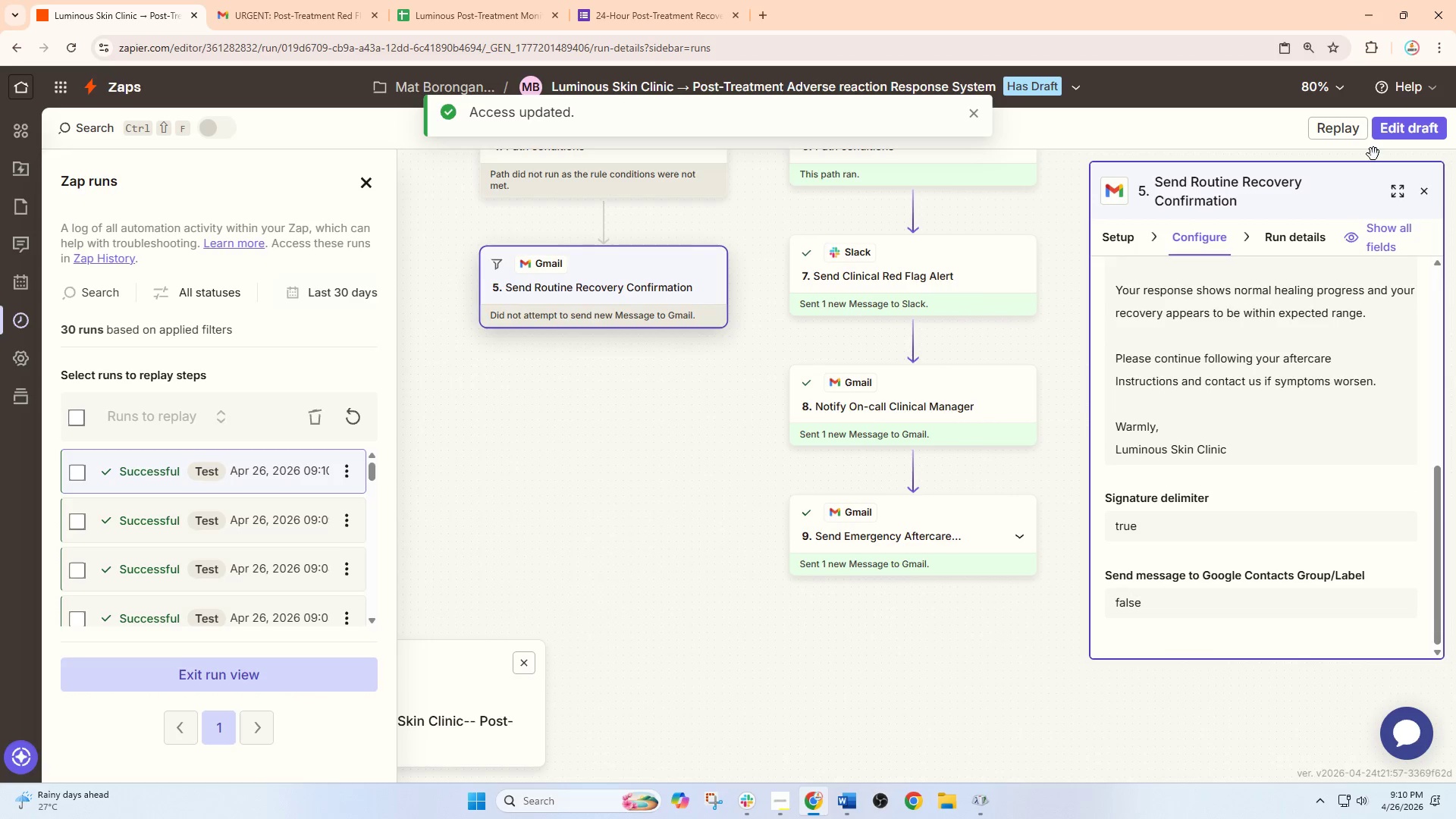 
left_click([1405, 129])
 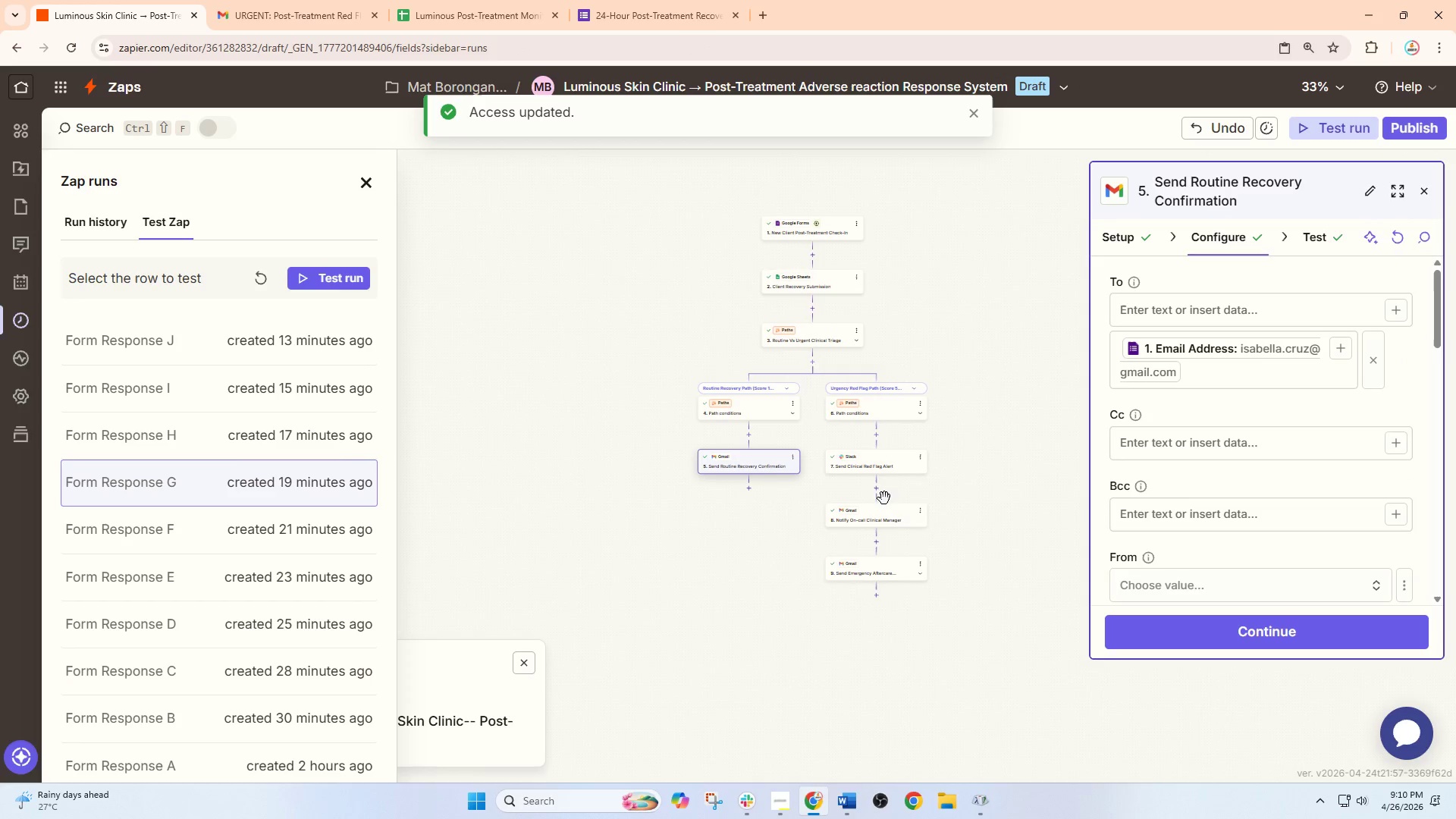 
hold_key(key=ControlLeft, duration=0.72)
 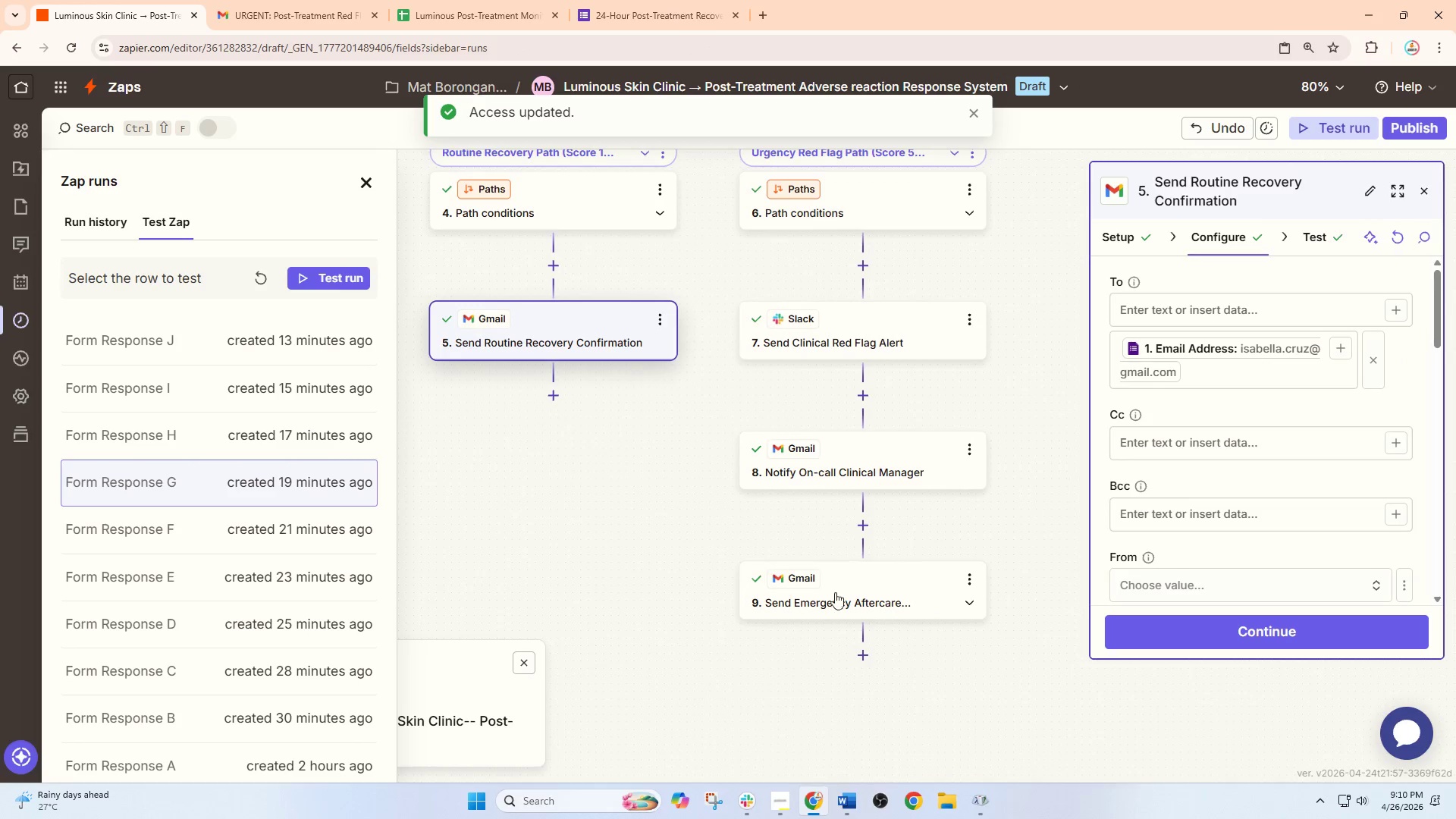 
left_click_drag(start_coordinate=[896, 621], to_coordinate=[847, 536])
 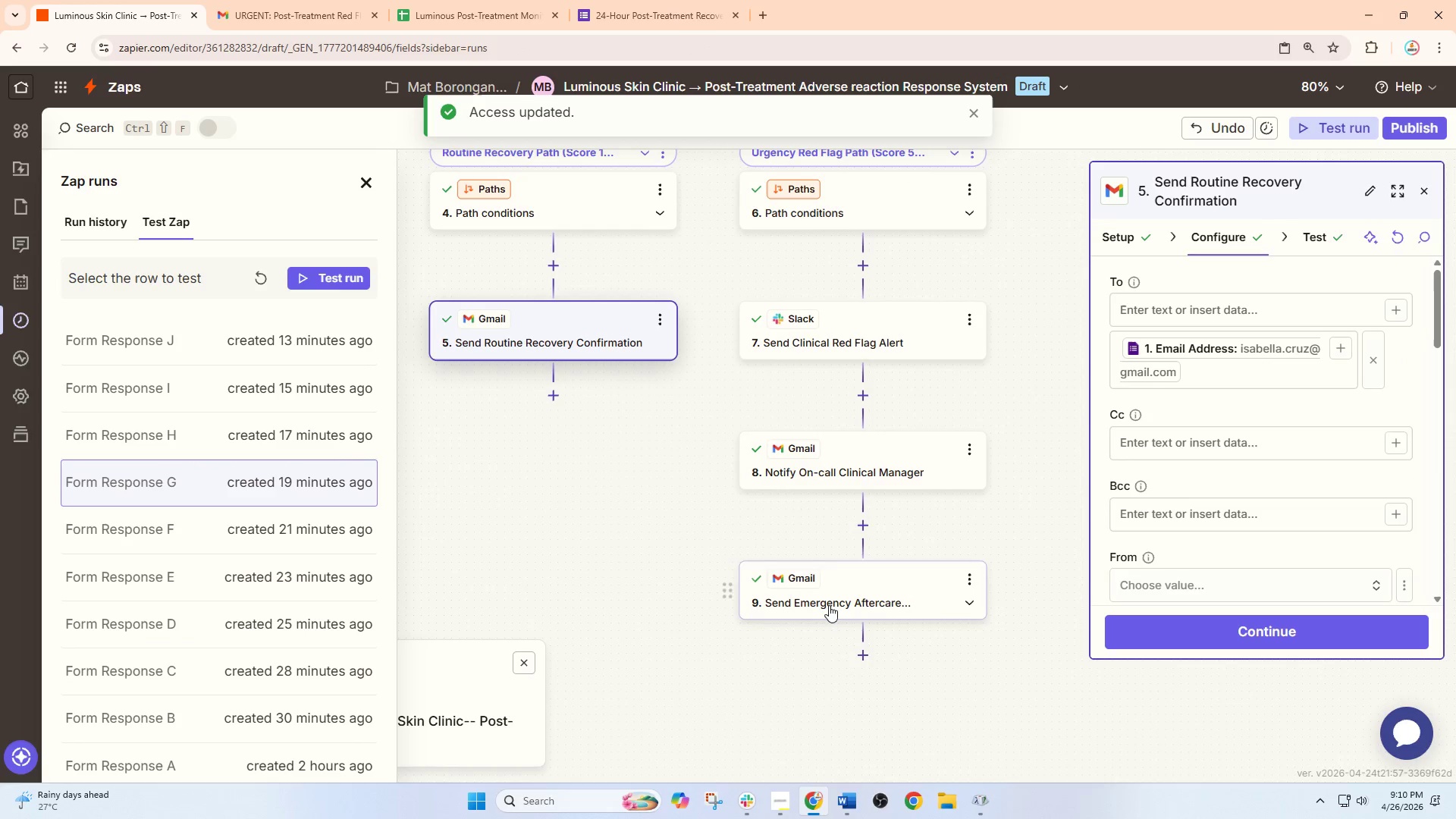 
scroll: coordinate [859, 504], scroll_direction: up, amount: 8.0
 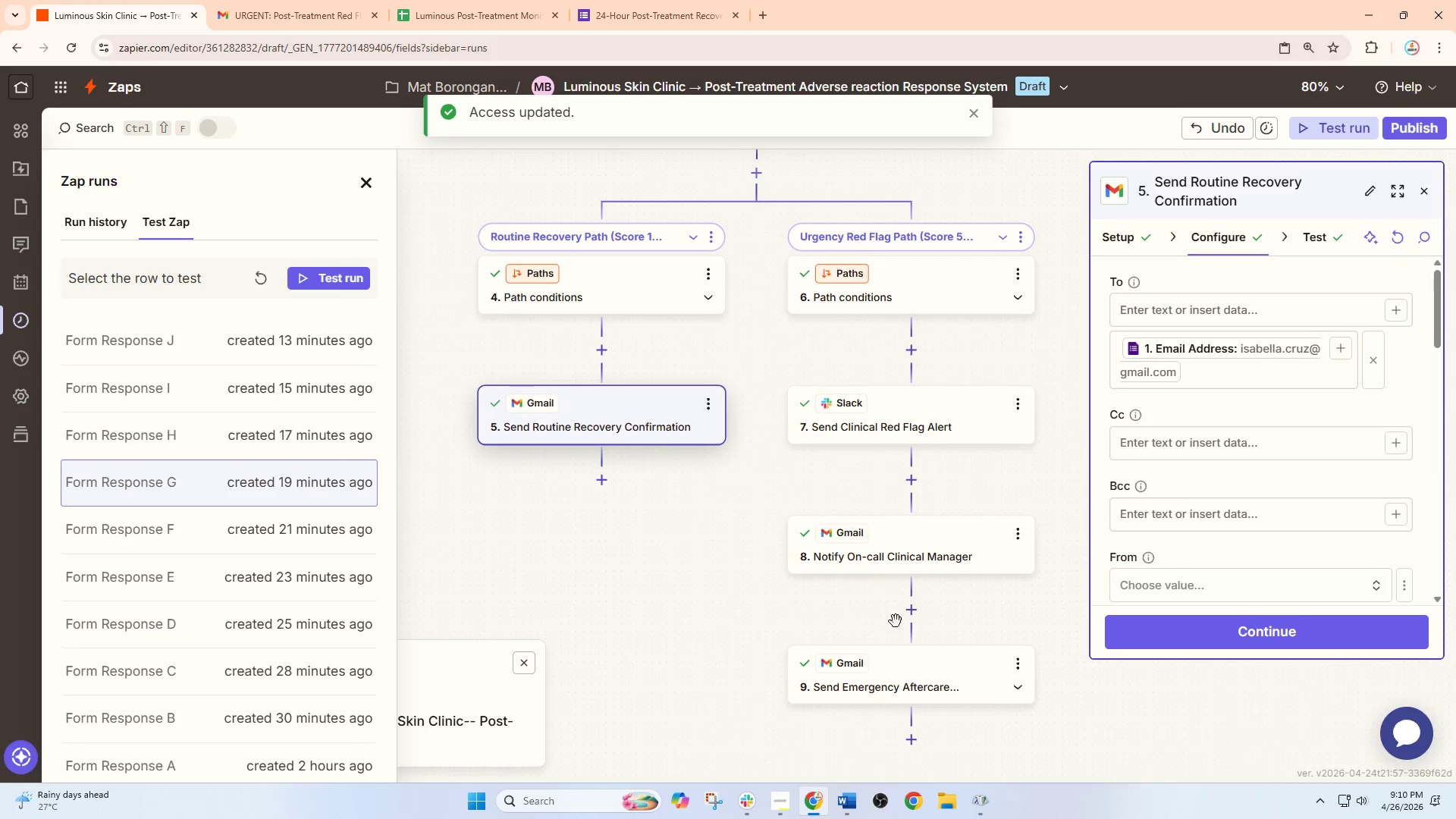 
left_click([829, 605])
 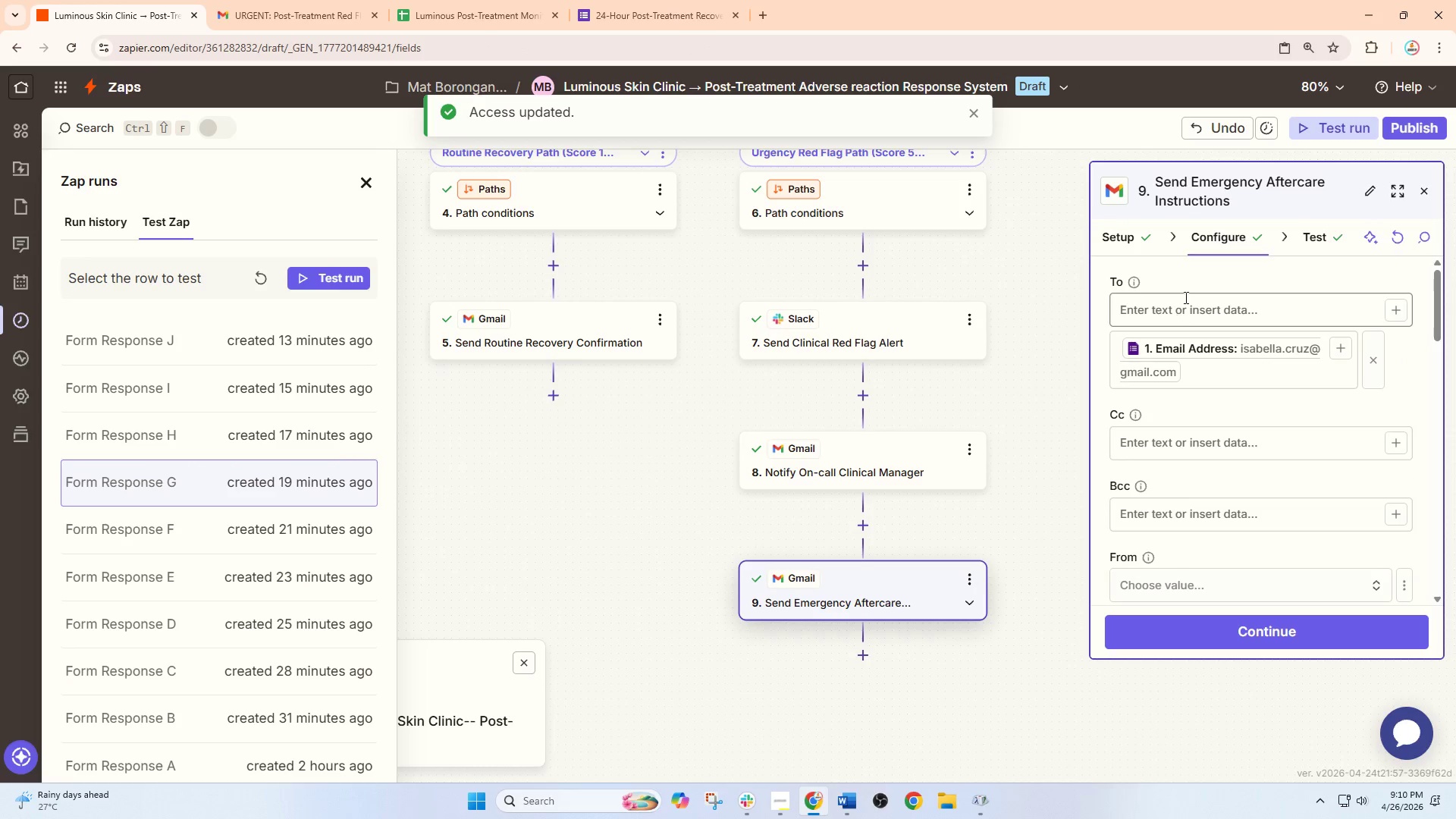 
left_click([1214, 240])
 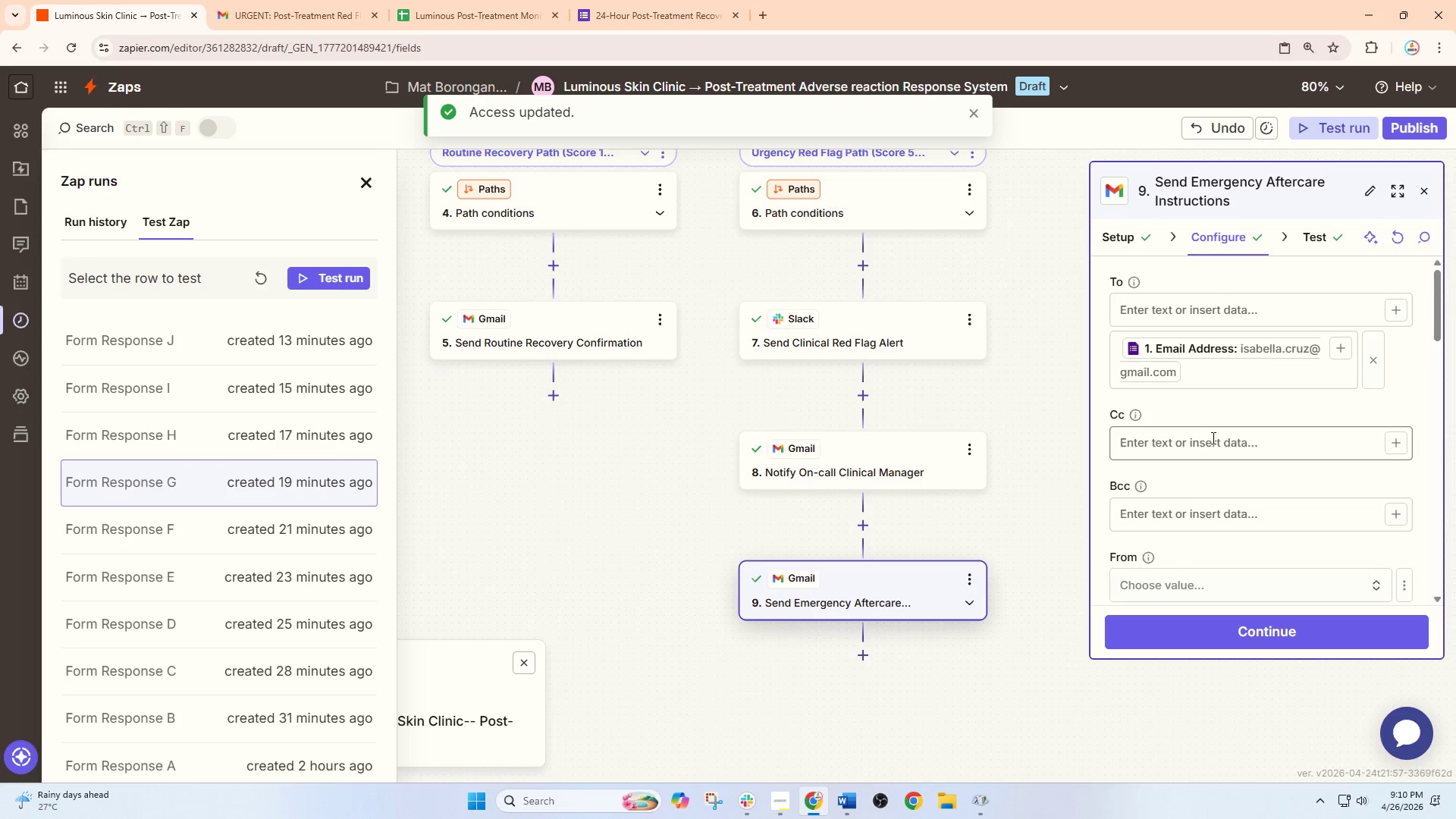 
scroll: coordinate [1213, 440], scroll_direction: down, amount: 6.0
 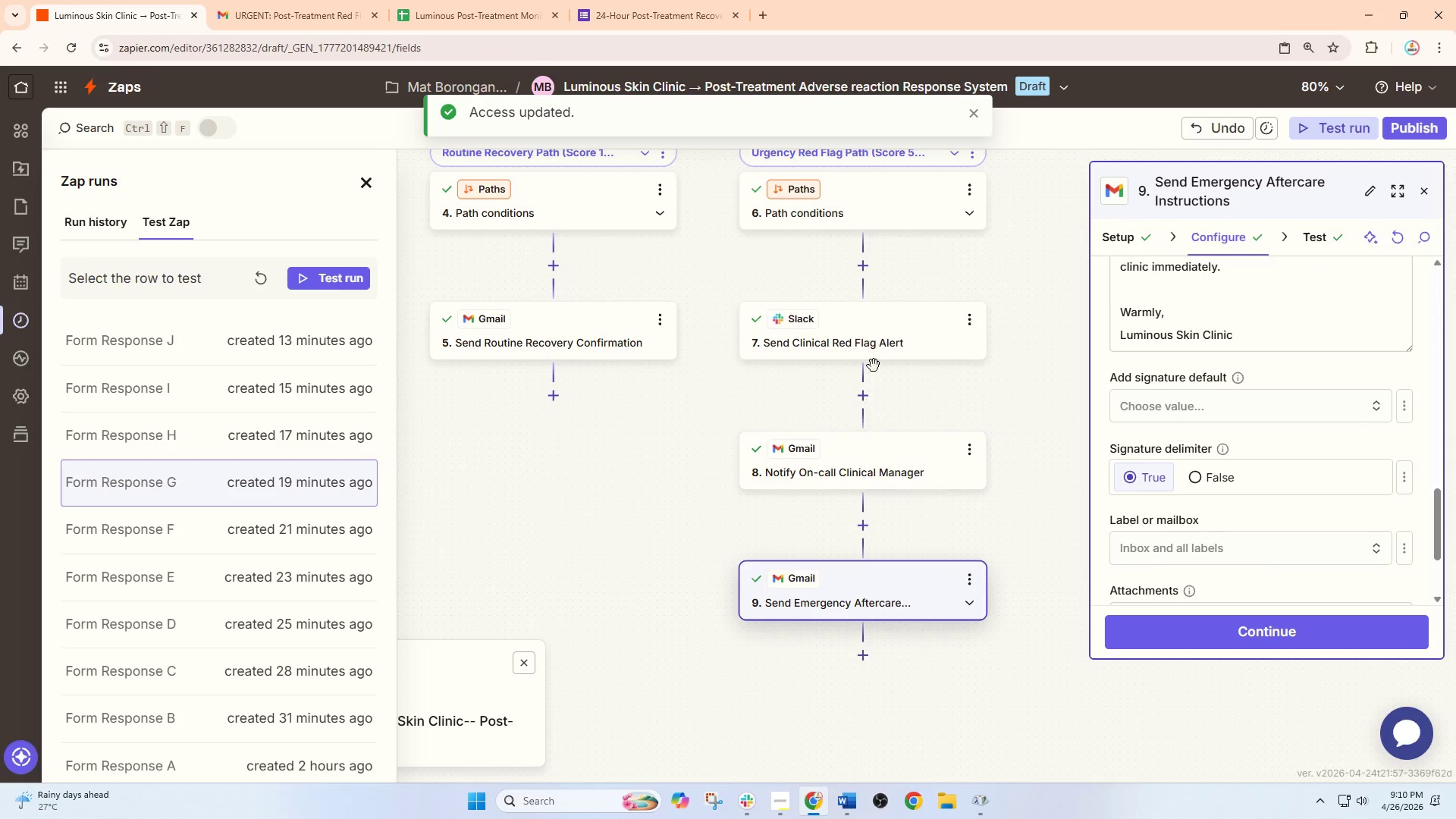 
left_click([874, 439])
 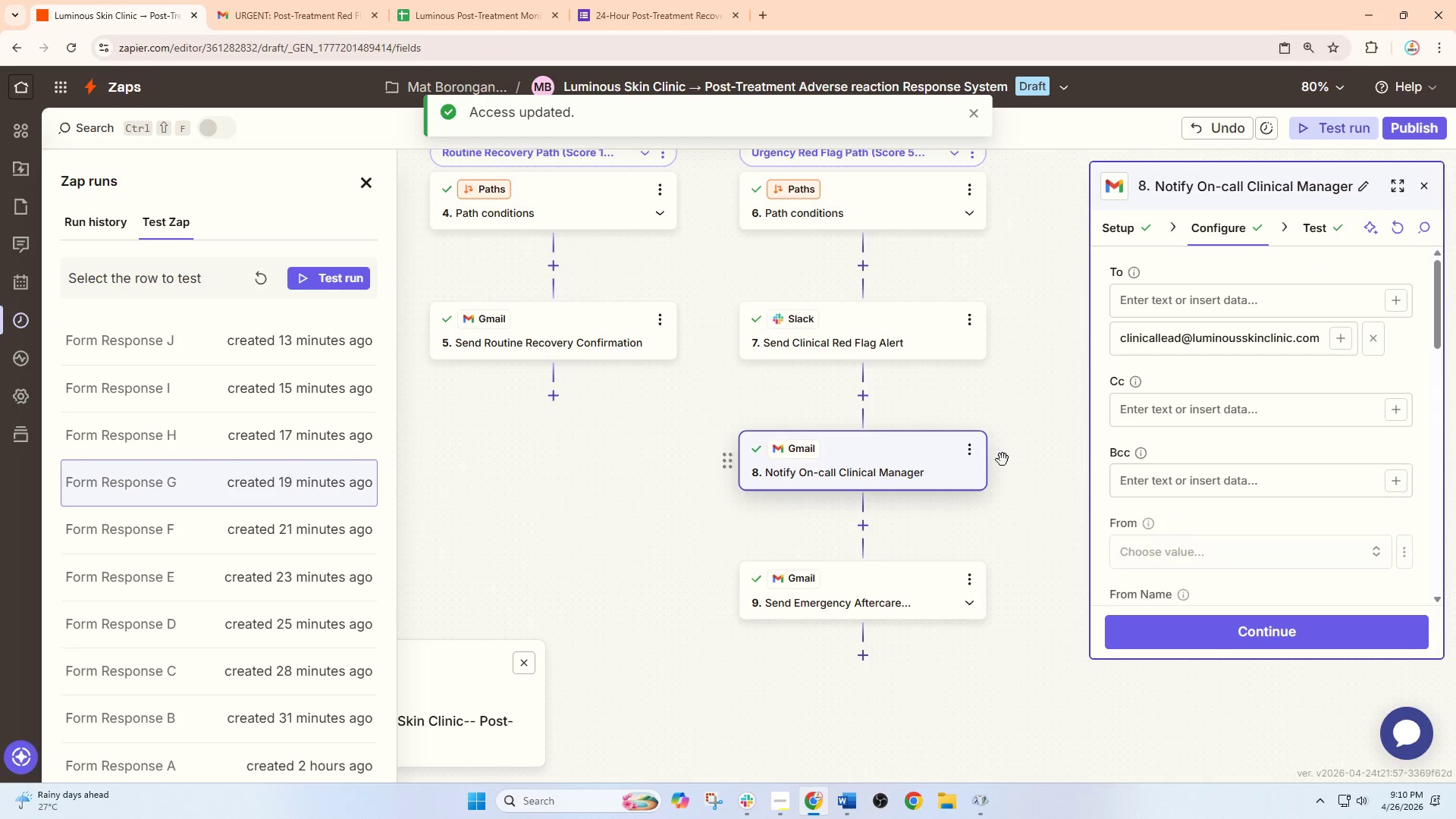 
scroll: coordinate [1173, 444], scroll_direction: down, amount: 7.0
 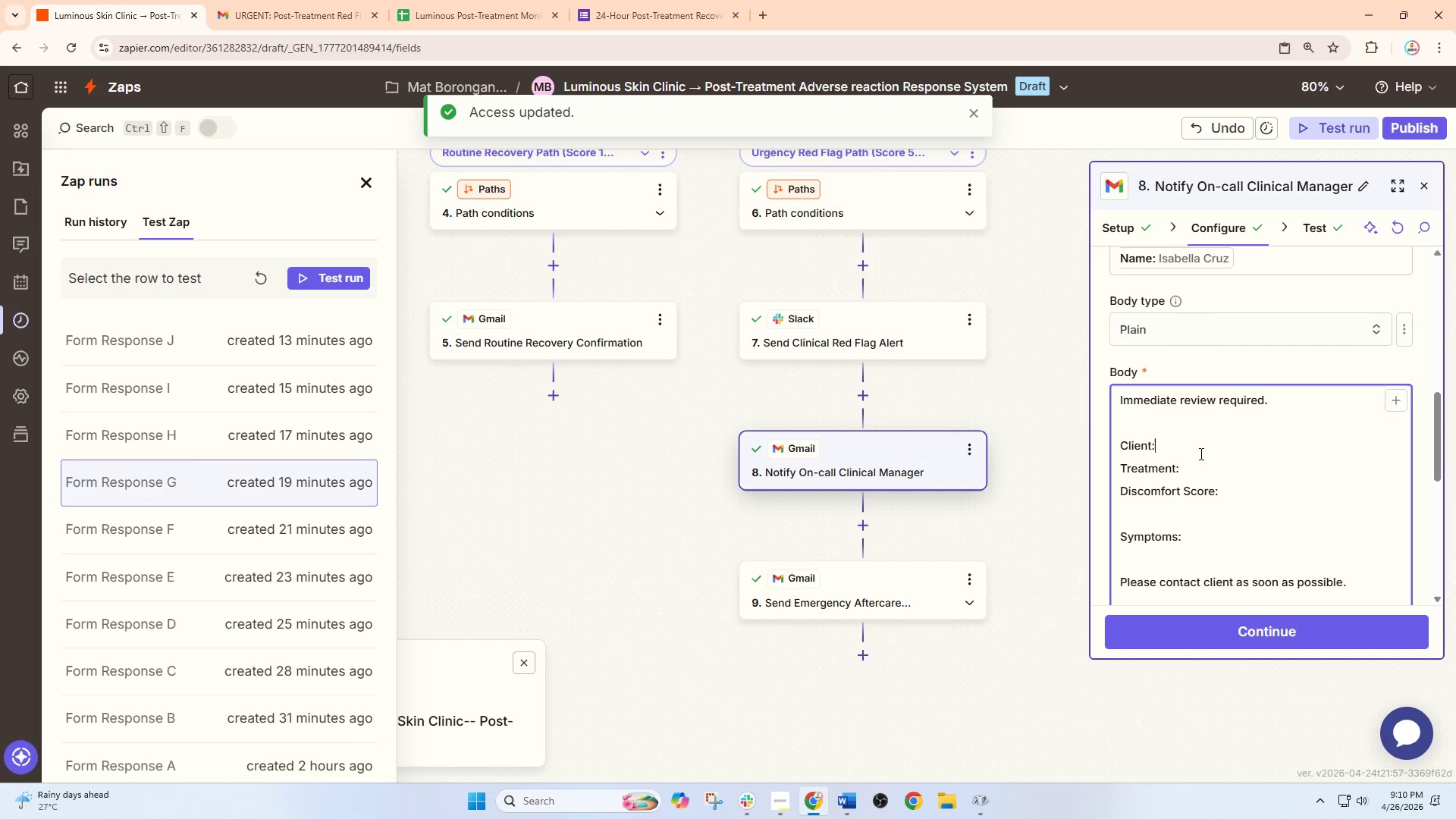 
key(Space)
 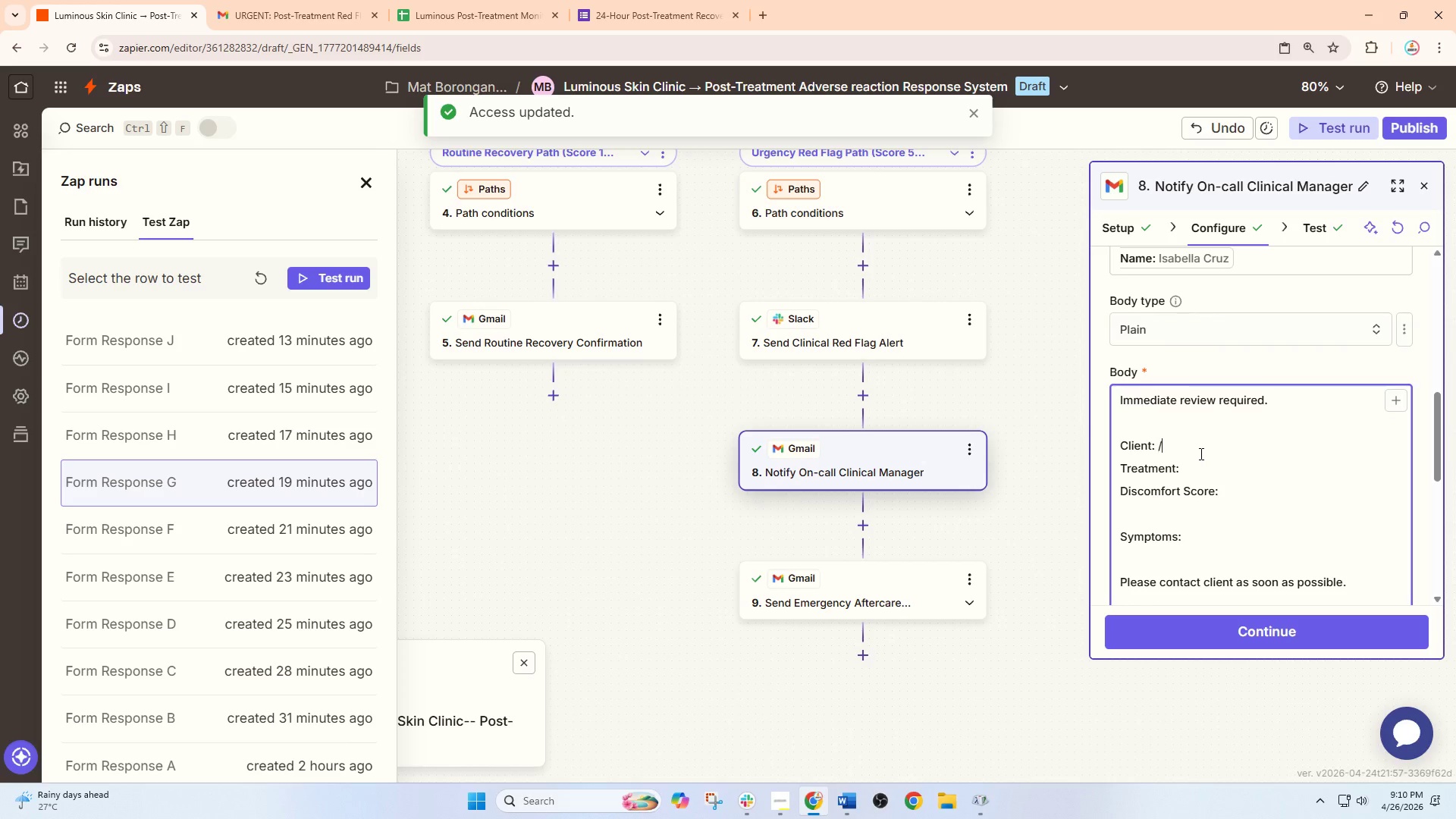 
key(Slash)
 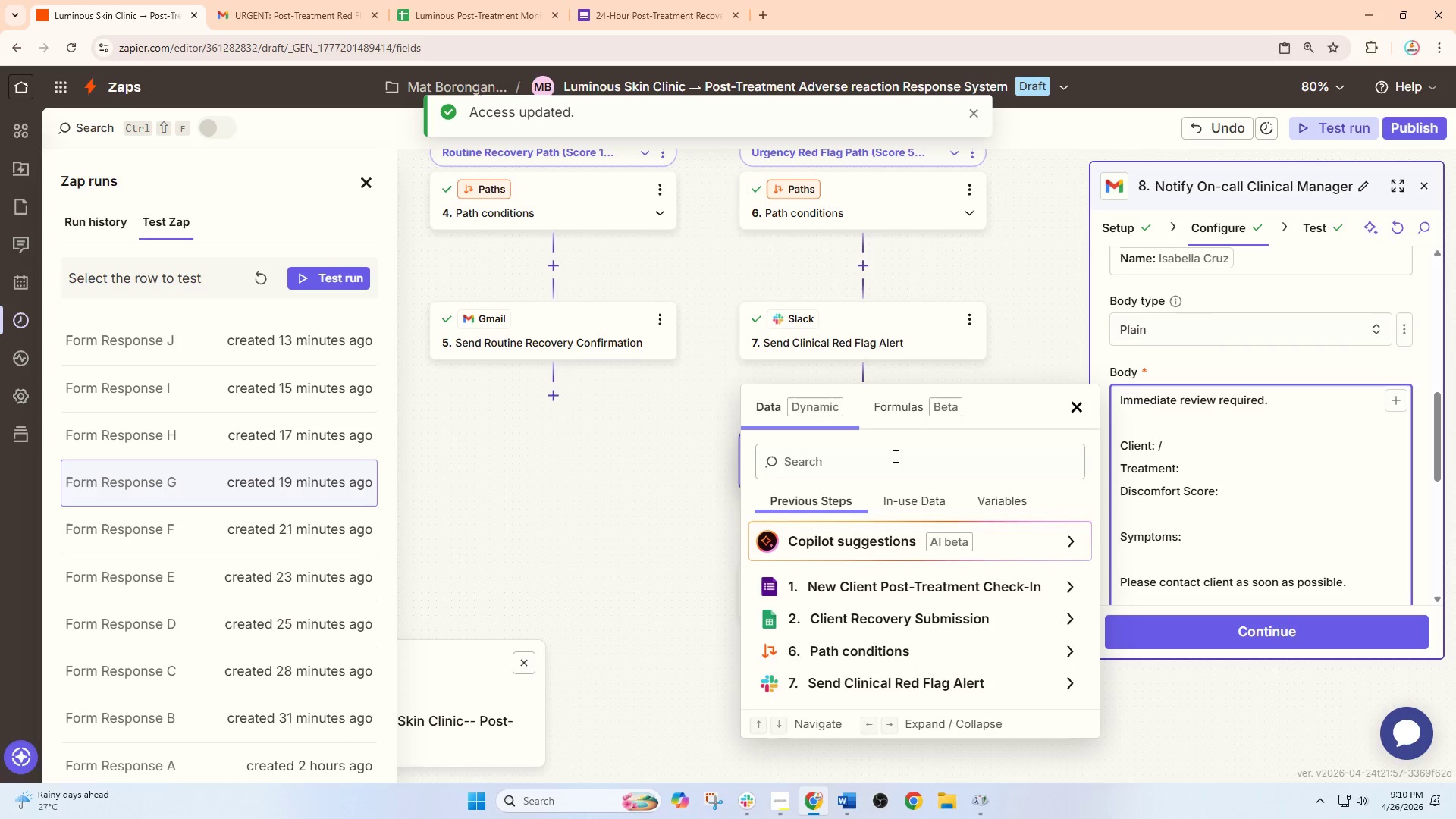 
left_click([879, 457])
 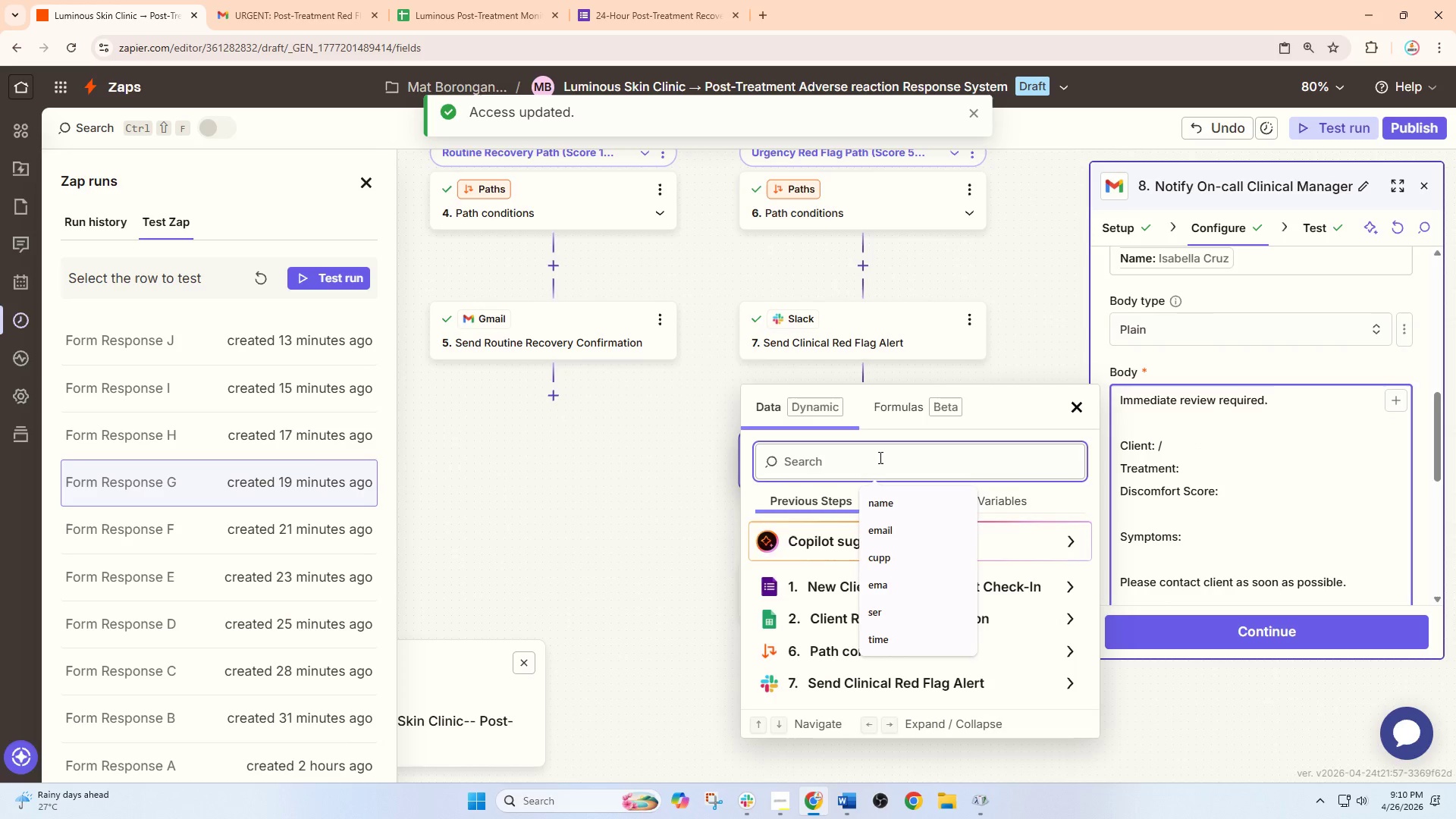 
type(name)
 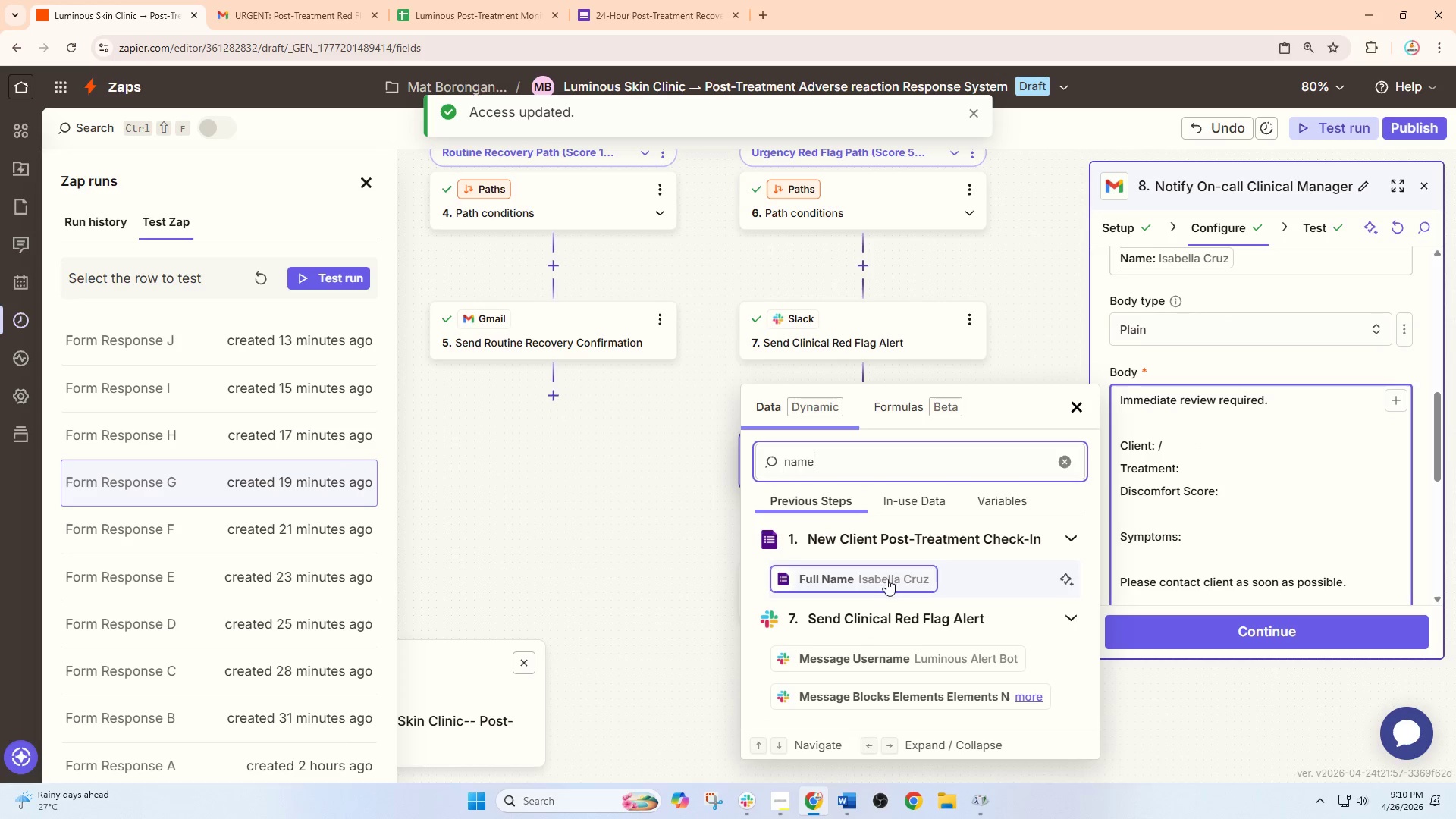 
left_click([889, 579])
 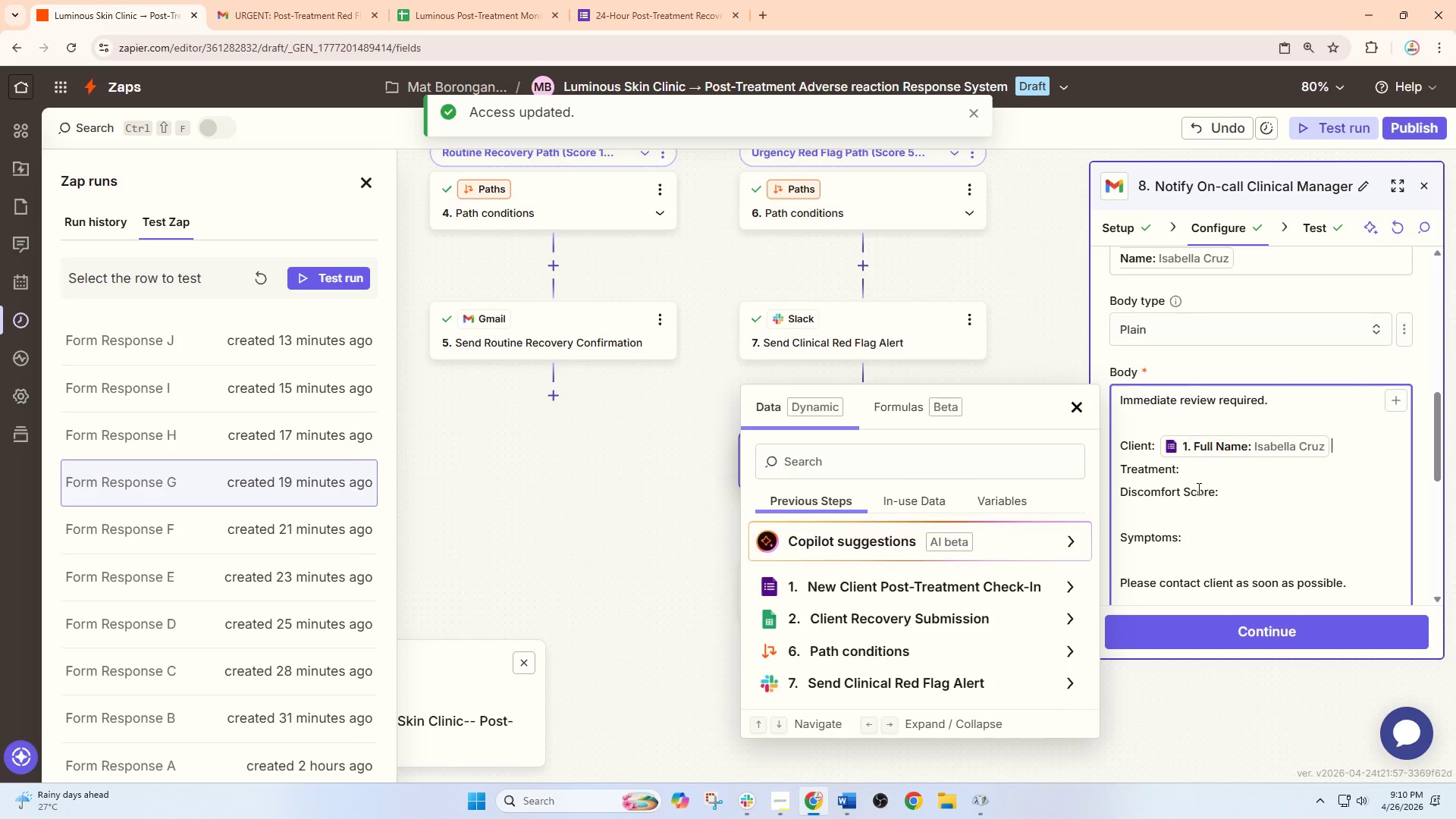 
left_click([1232, 471])
 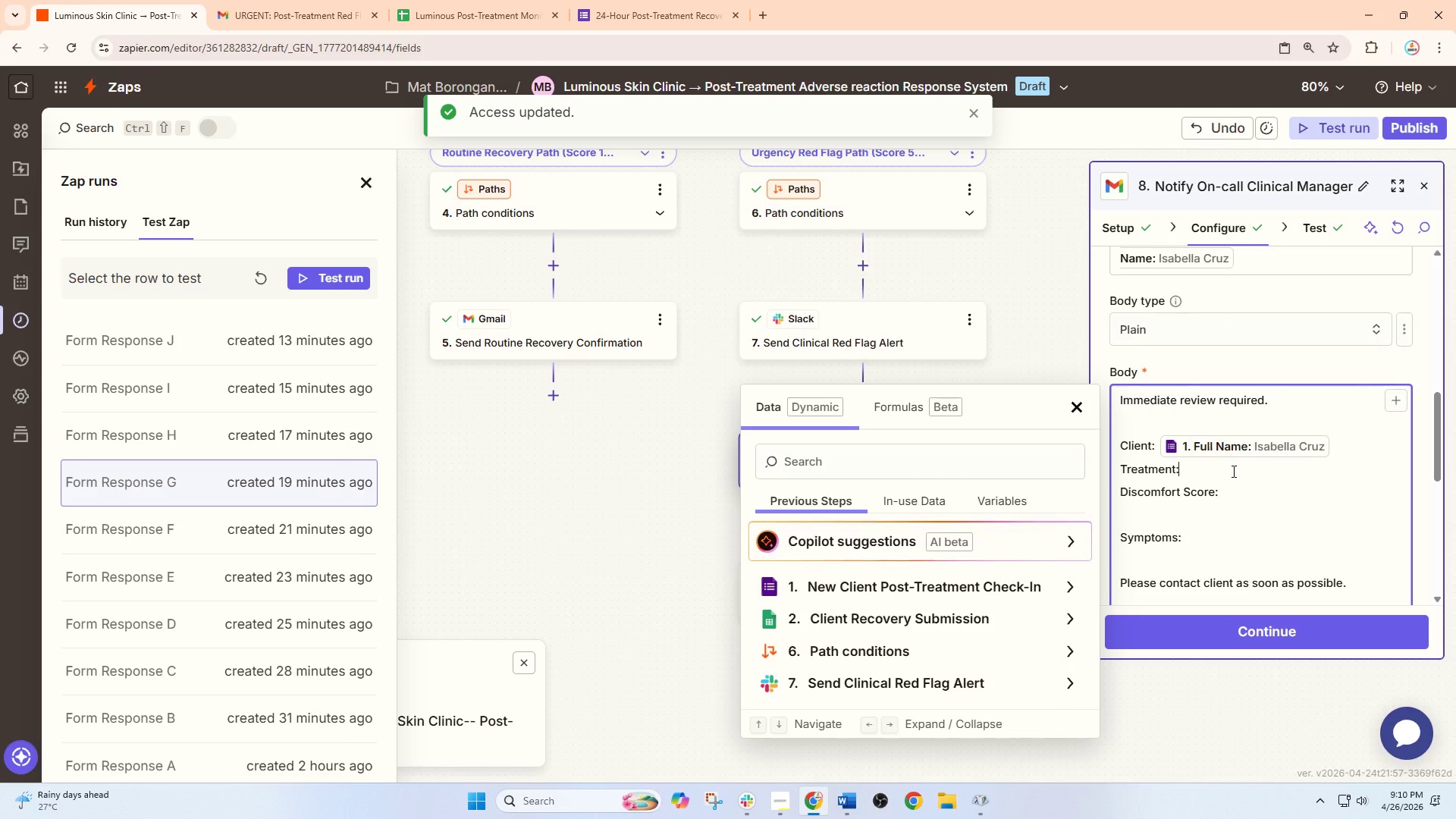 
key(Space)
 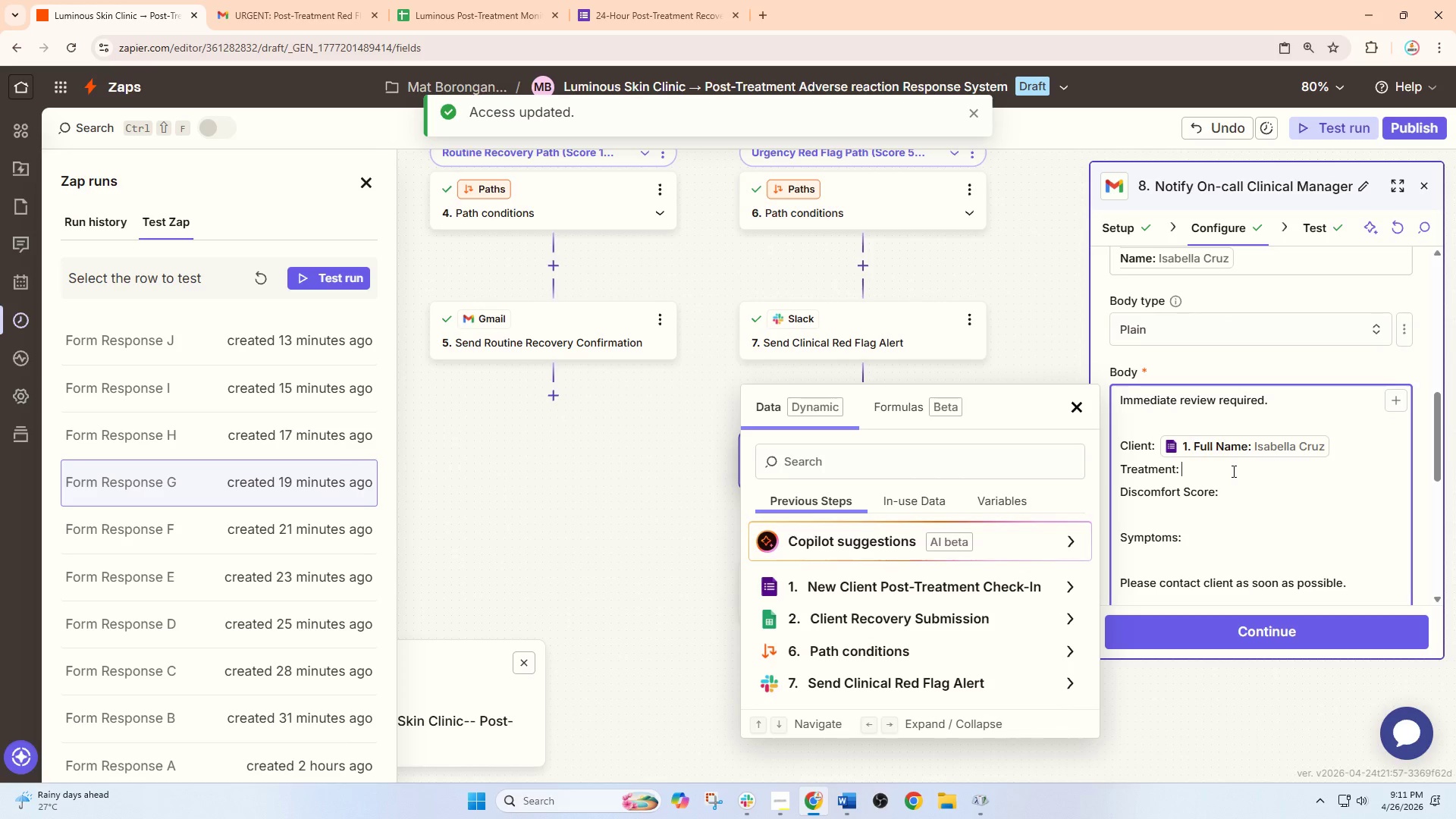 
key(Slash)
 